 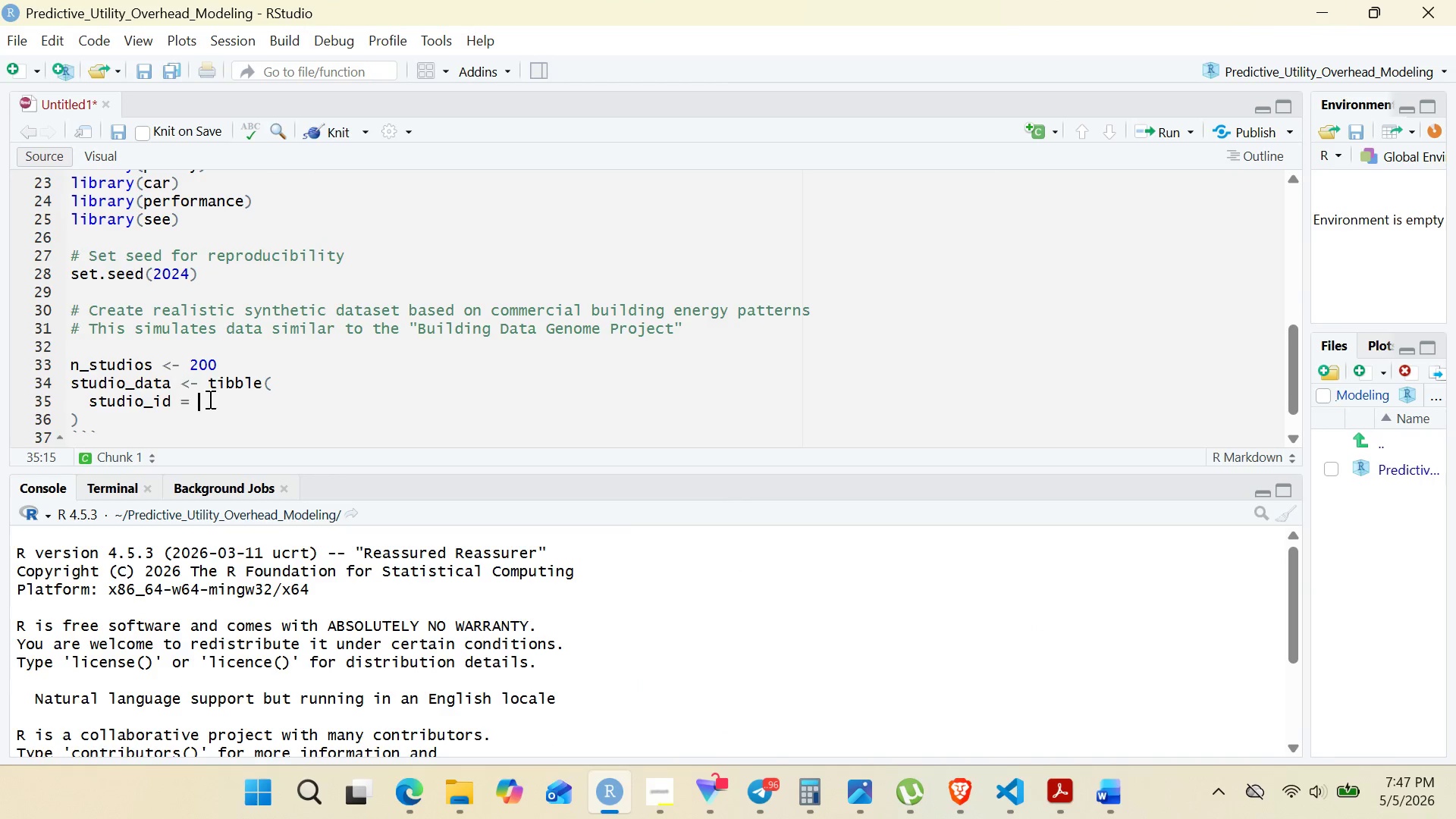 
hold_key(key=ShiftRight, duration=0.42)
 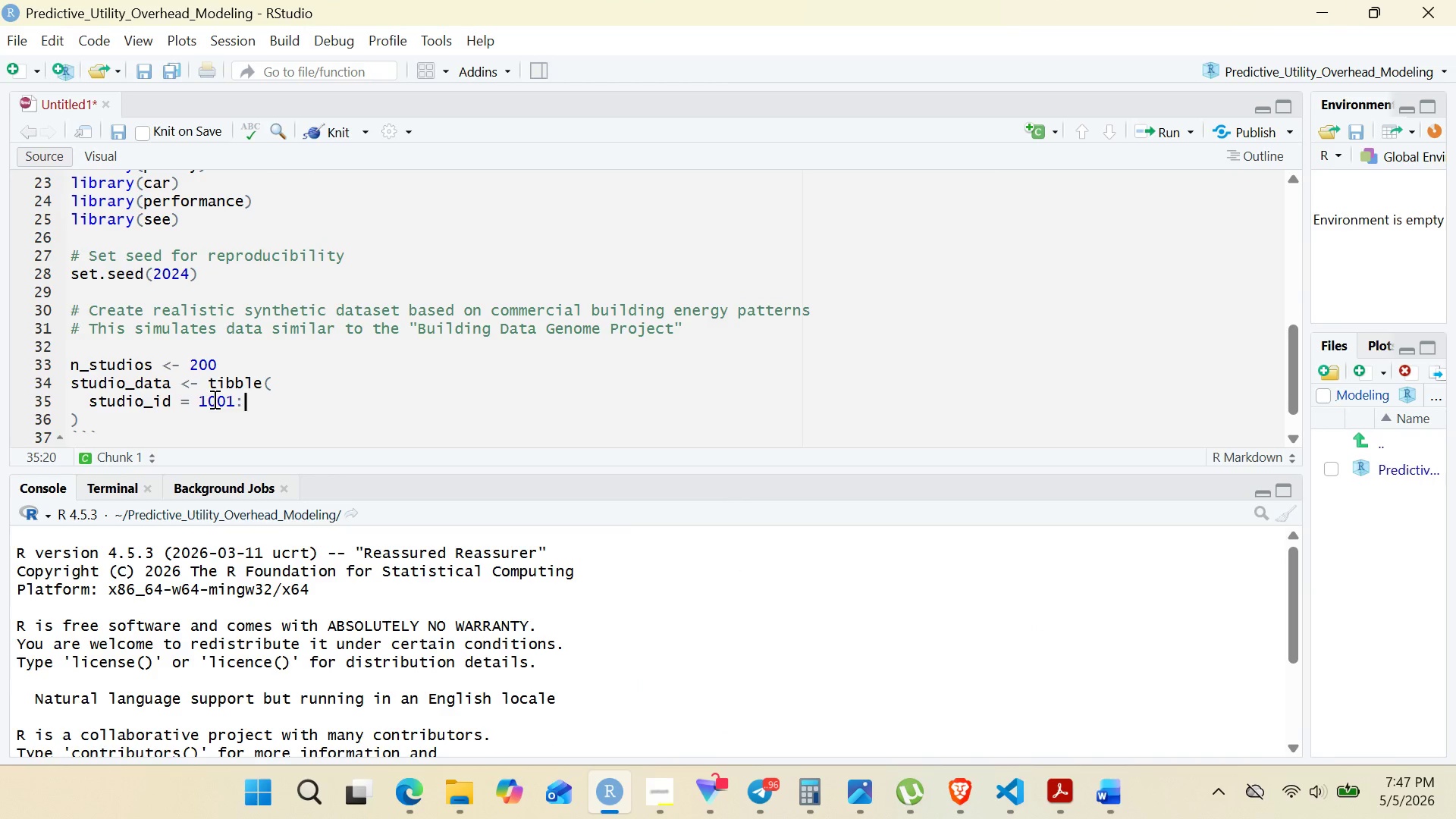 
hold_key(key=ShiftRight, duration=0.94)
 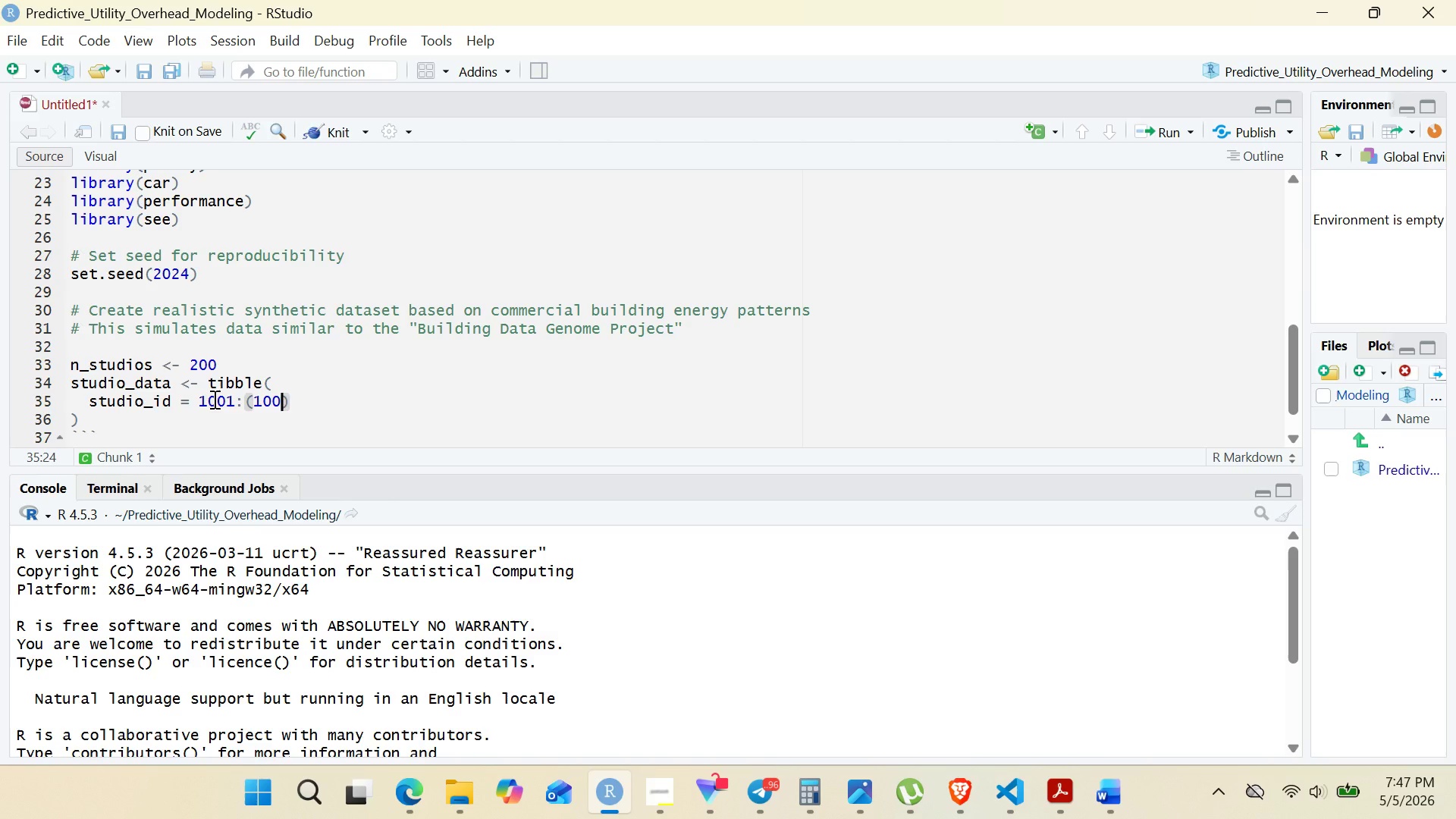 
hold_key(key=ShiftRight, duration=0.81)
 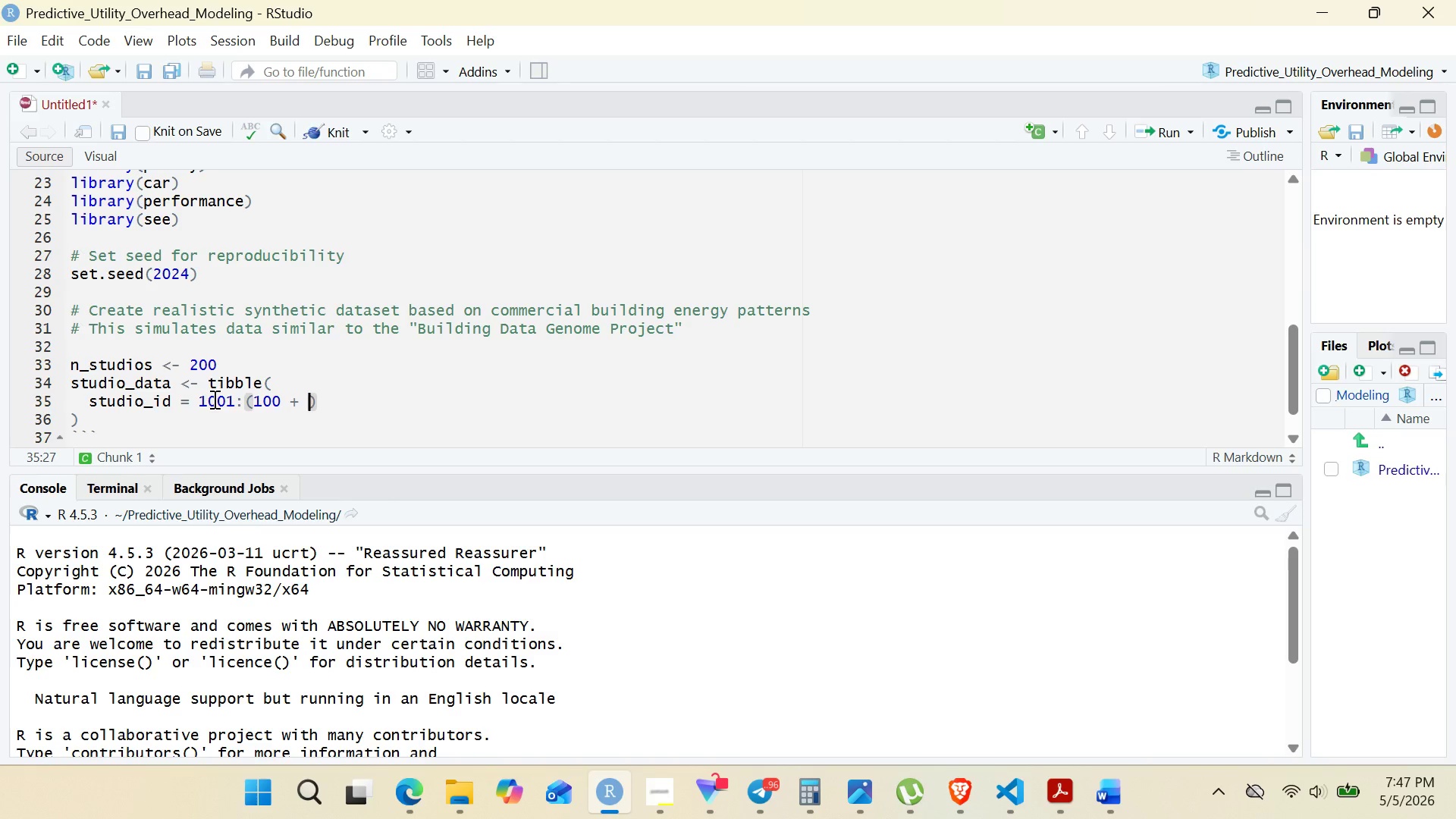 
key(ArrowLeft)
 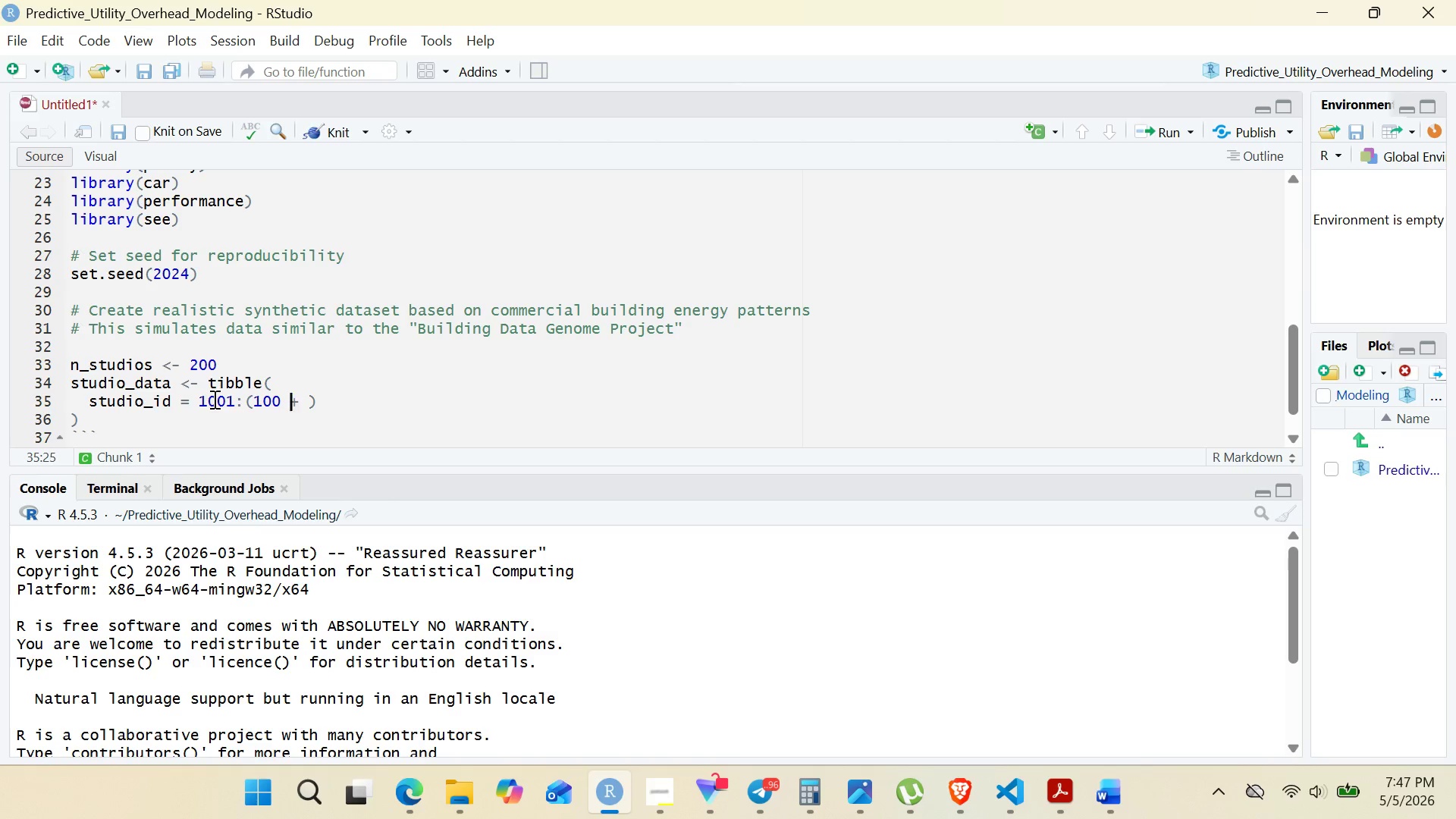 
key(ArrowLeft)
 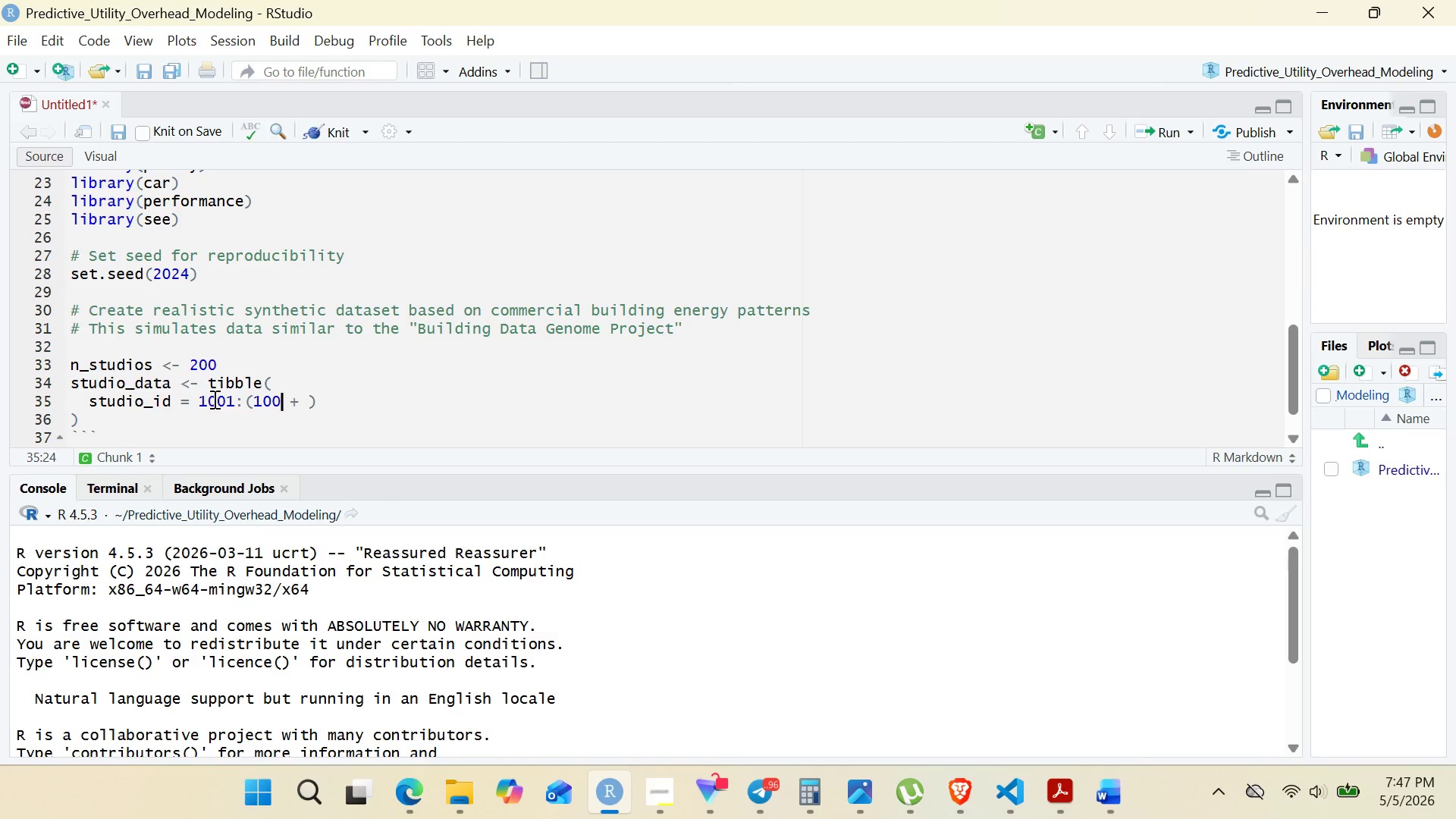 
key(ArrowLeft)
 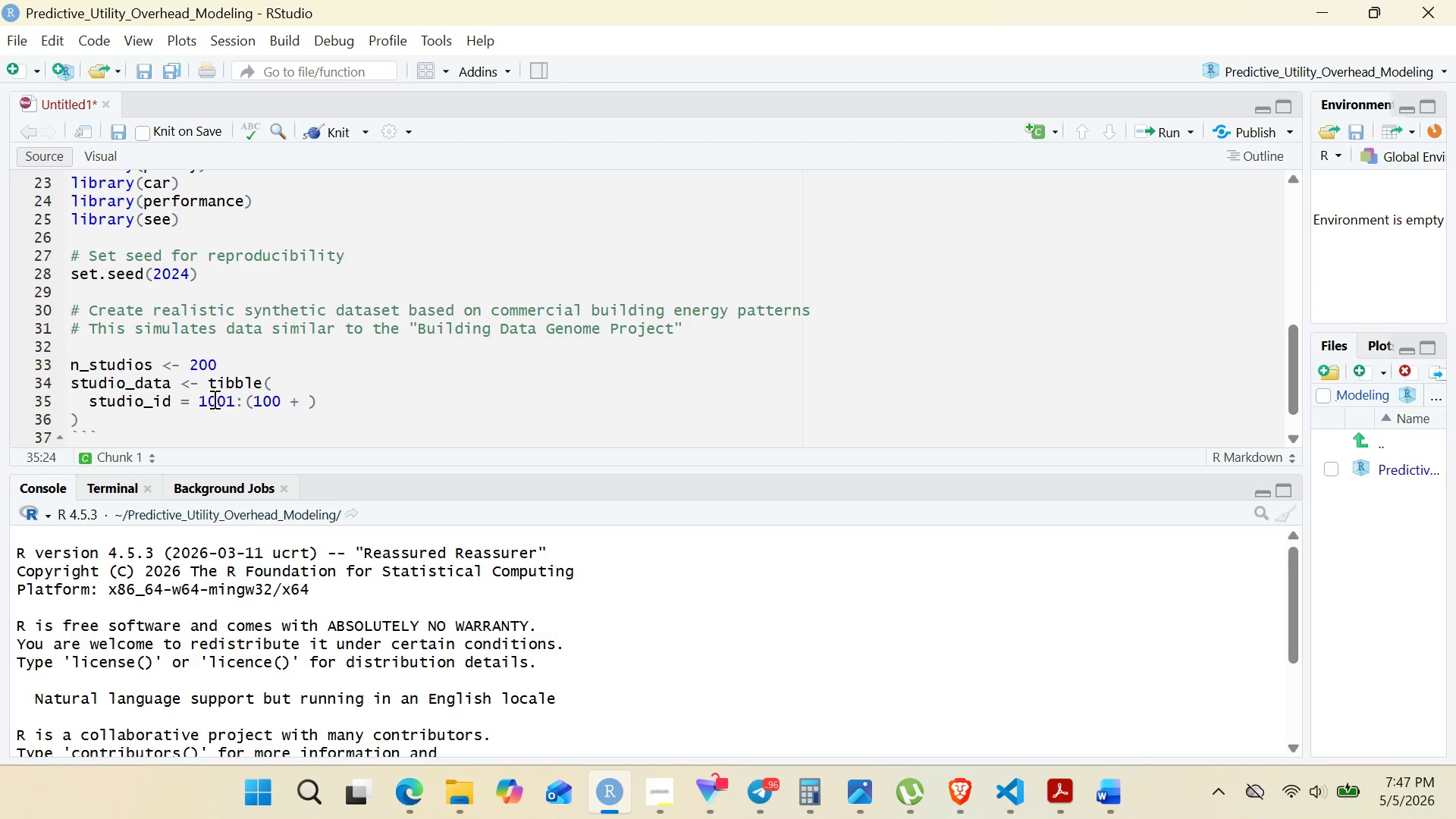 
key(0)
 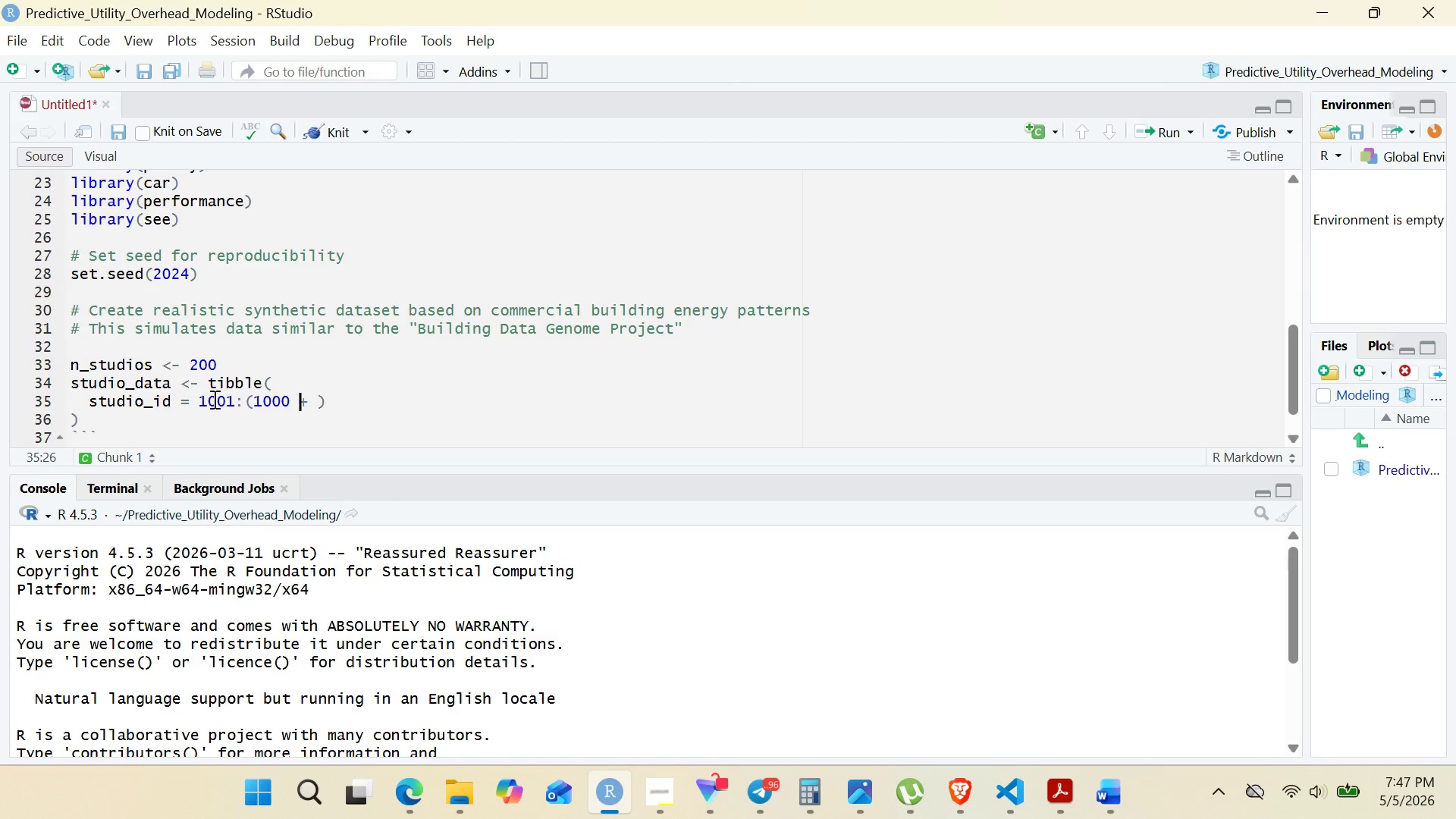 
key(ArrowRight)
 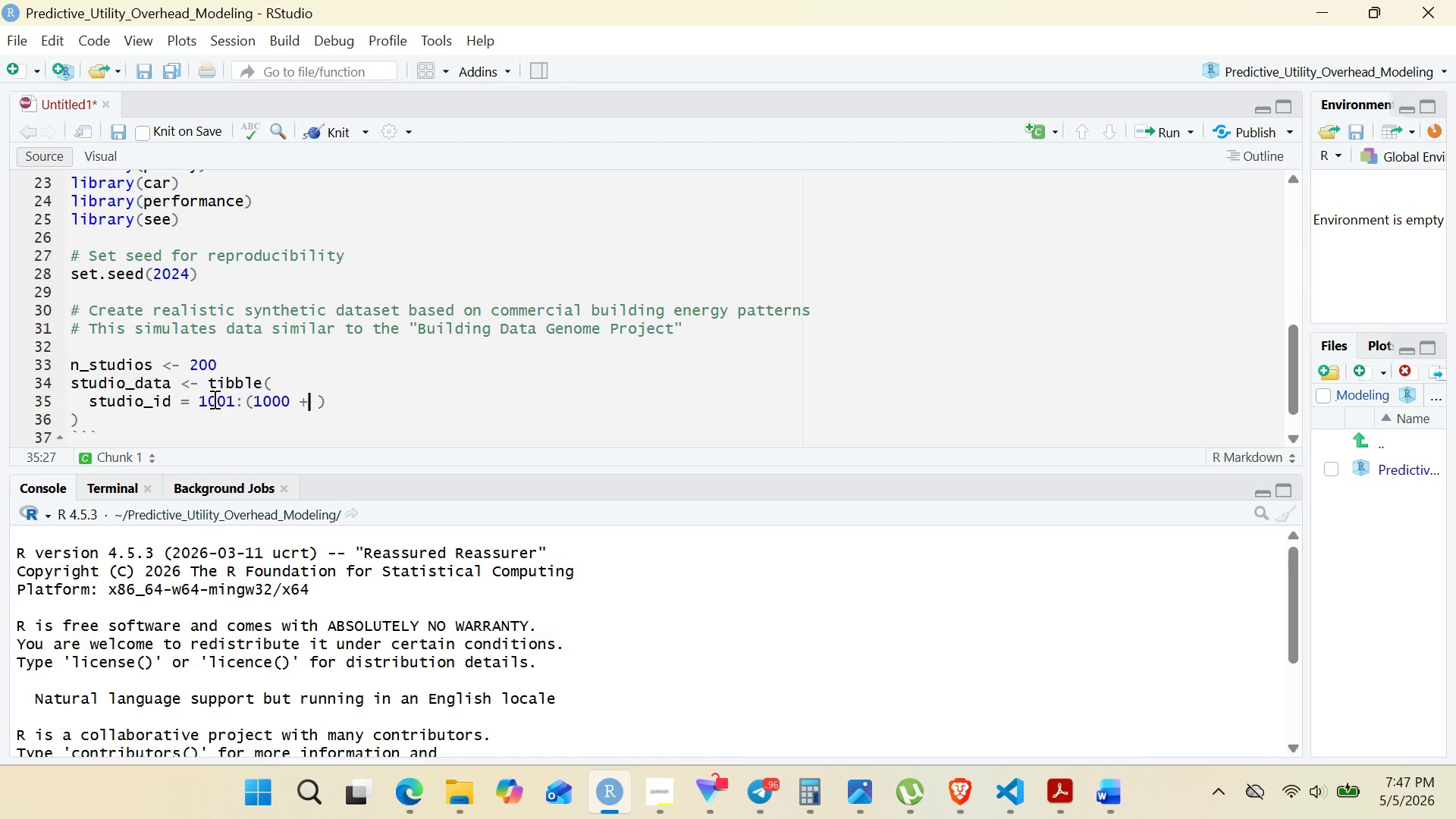 
key(ArrowRight)
 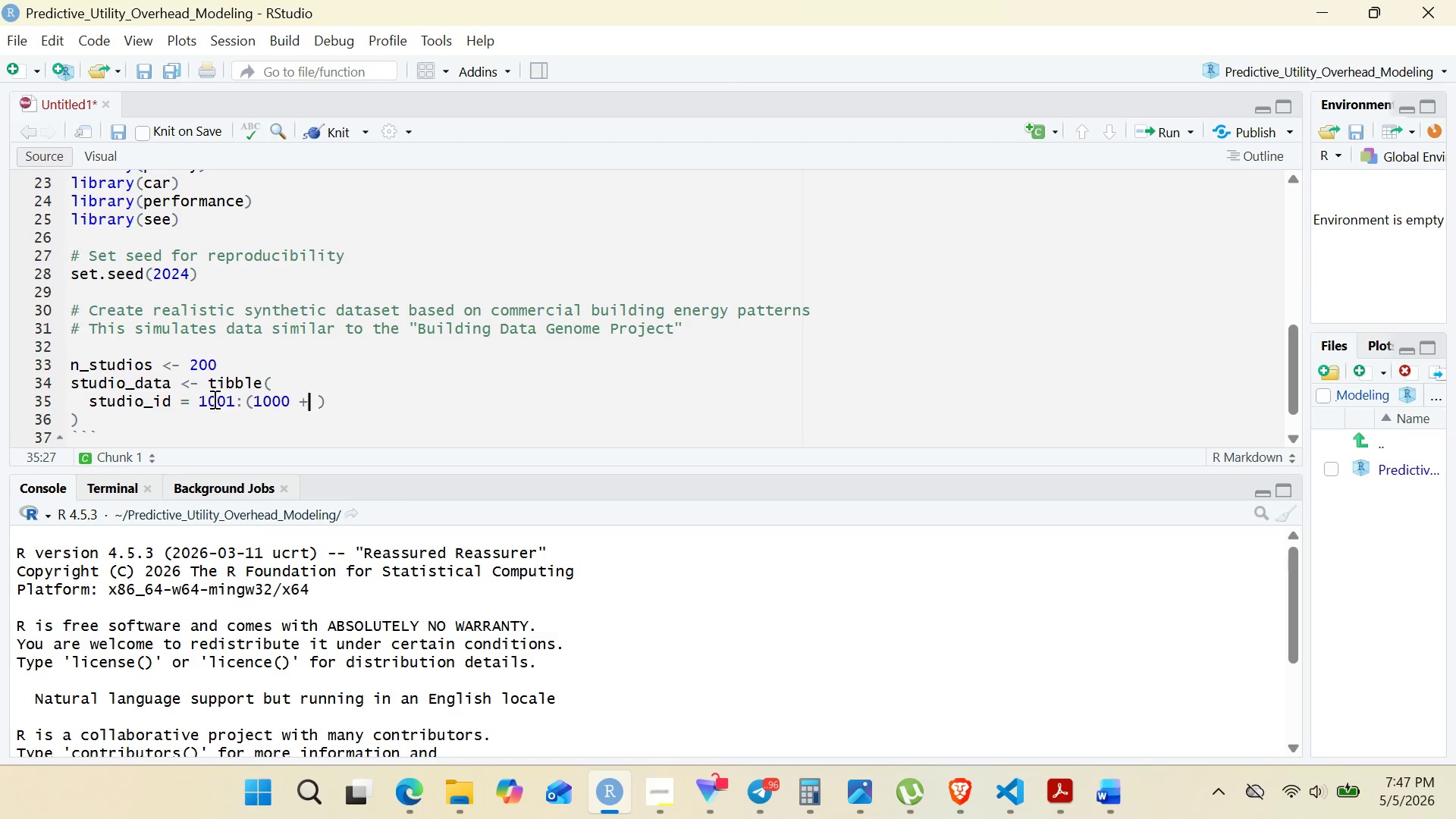 
type( n_studios)
 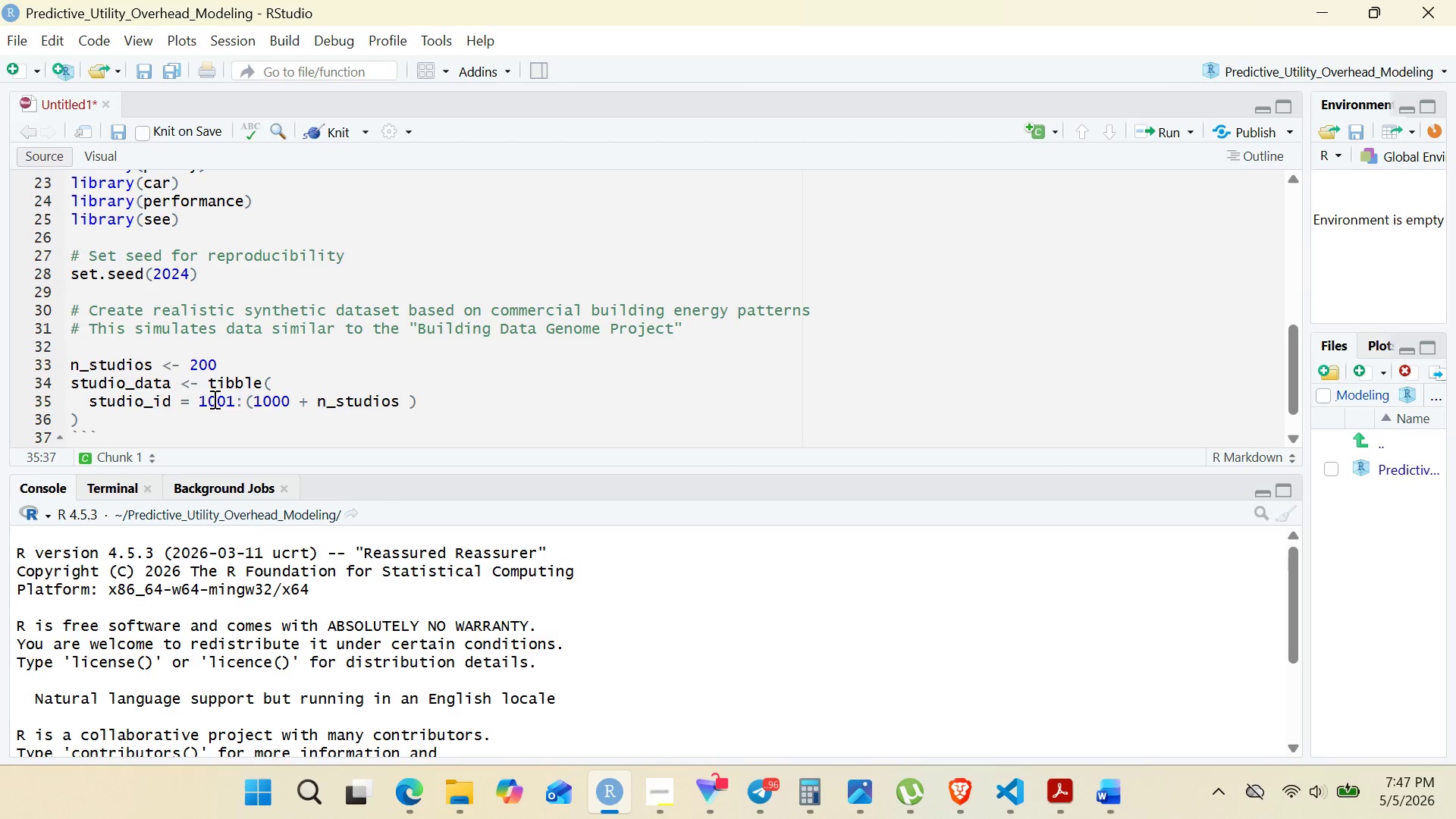 
key(ArrowRight)
 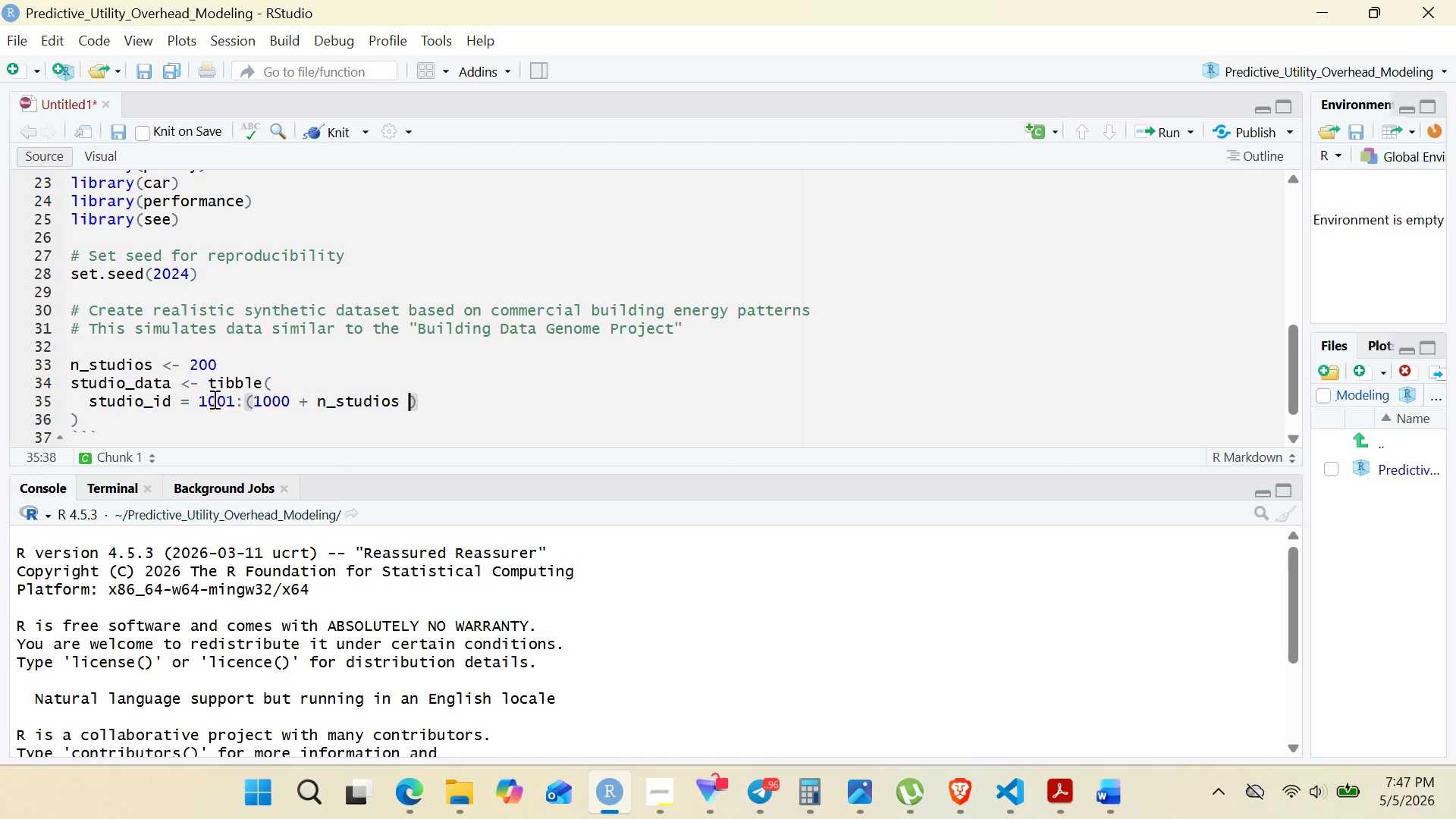 
key(Backspace)
 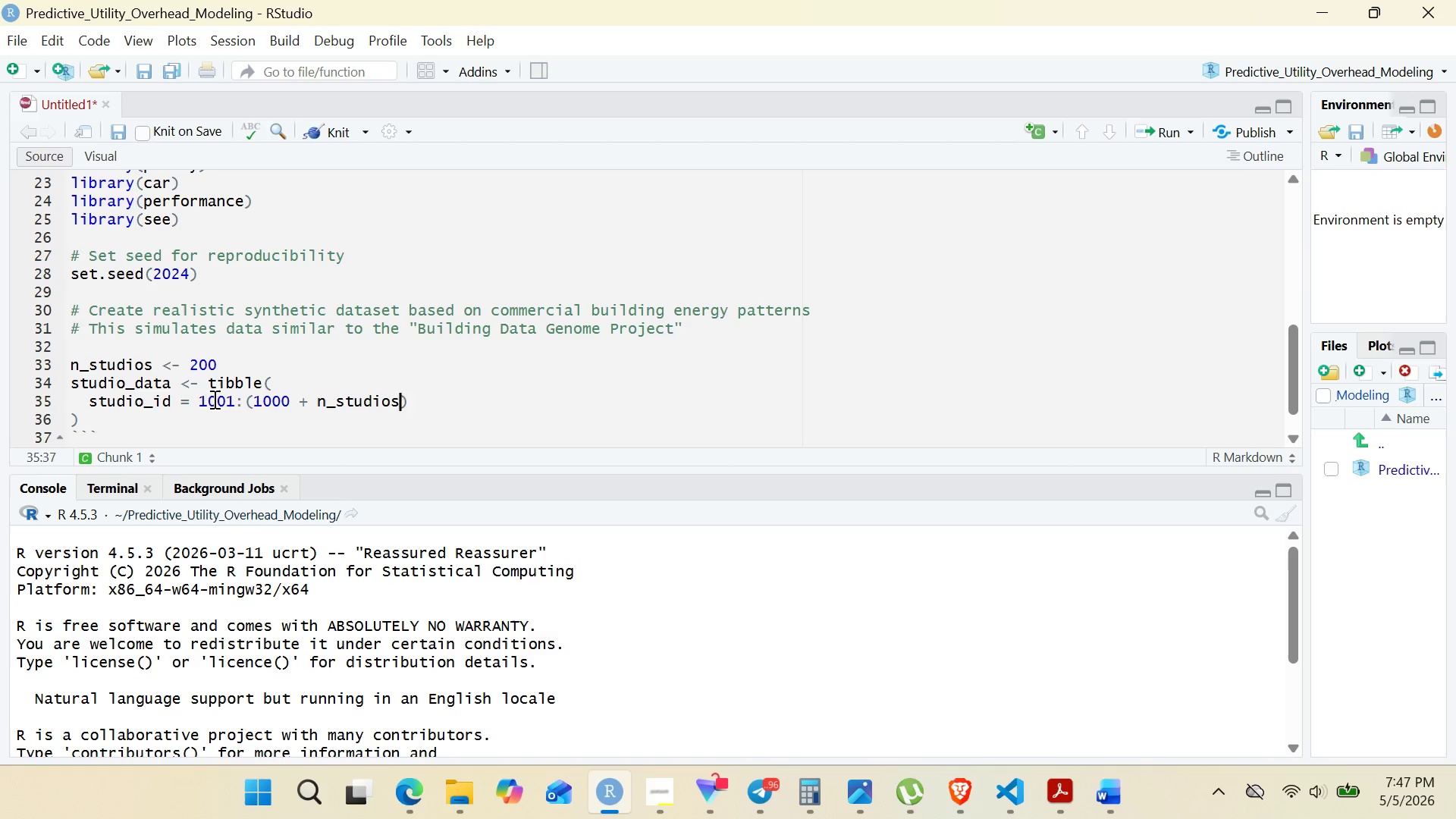 
key(ArrowRight)
 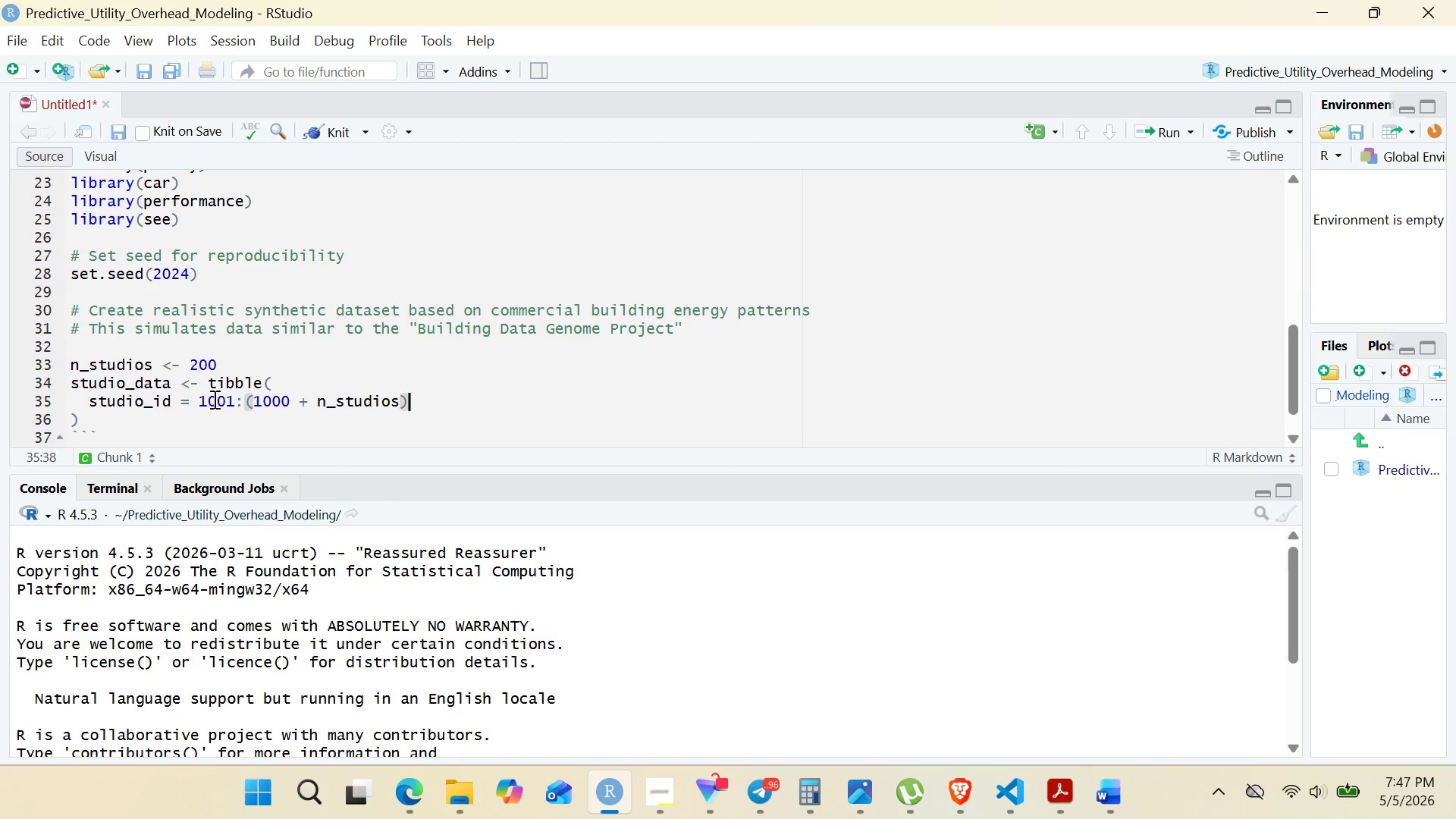 
key(Comma)
 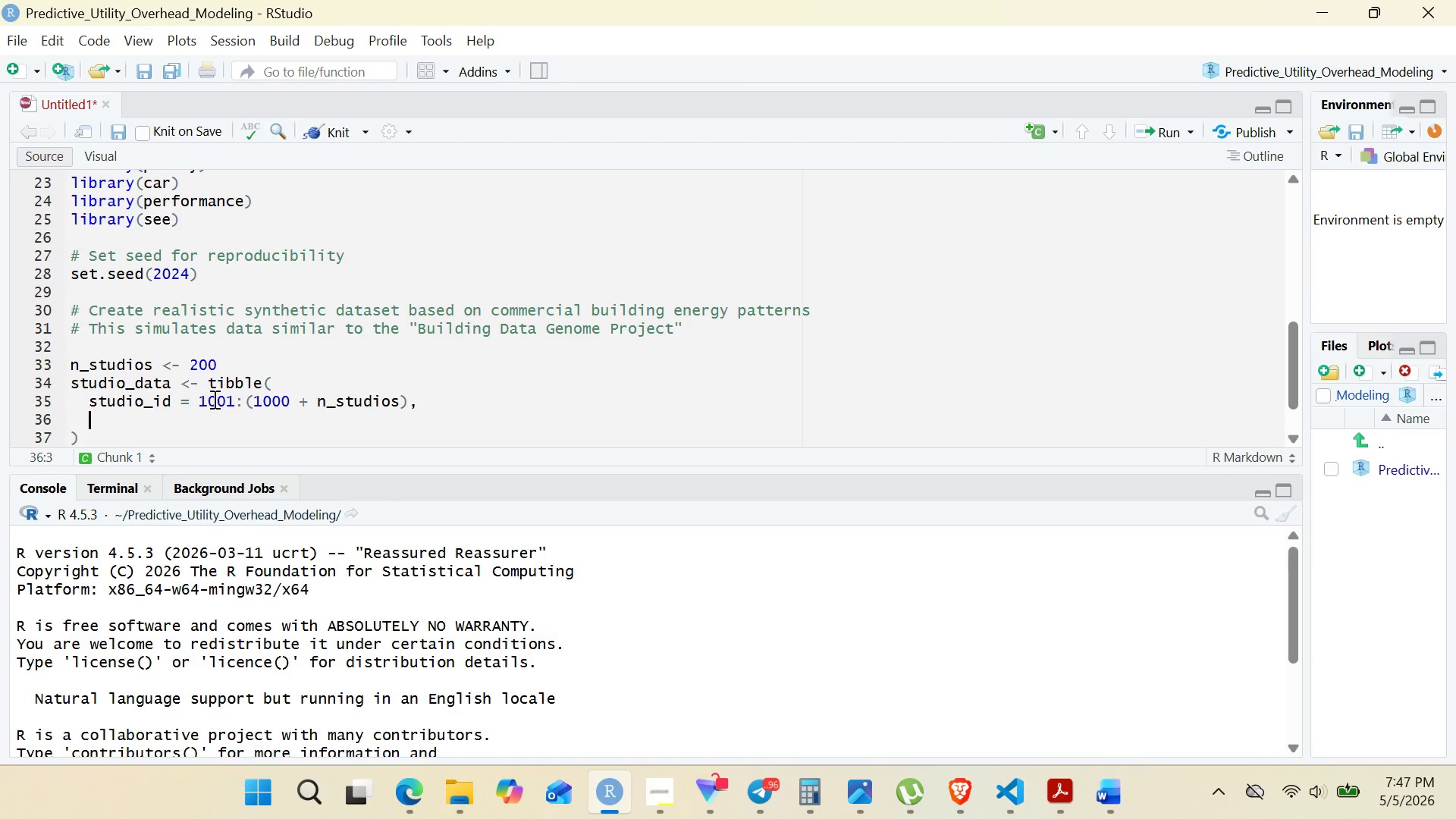 
key(Enter)
 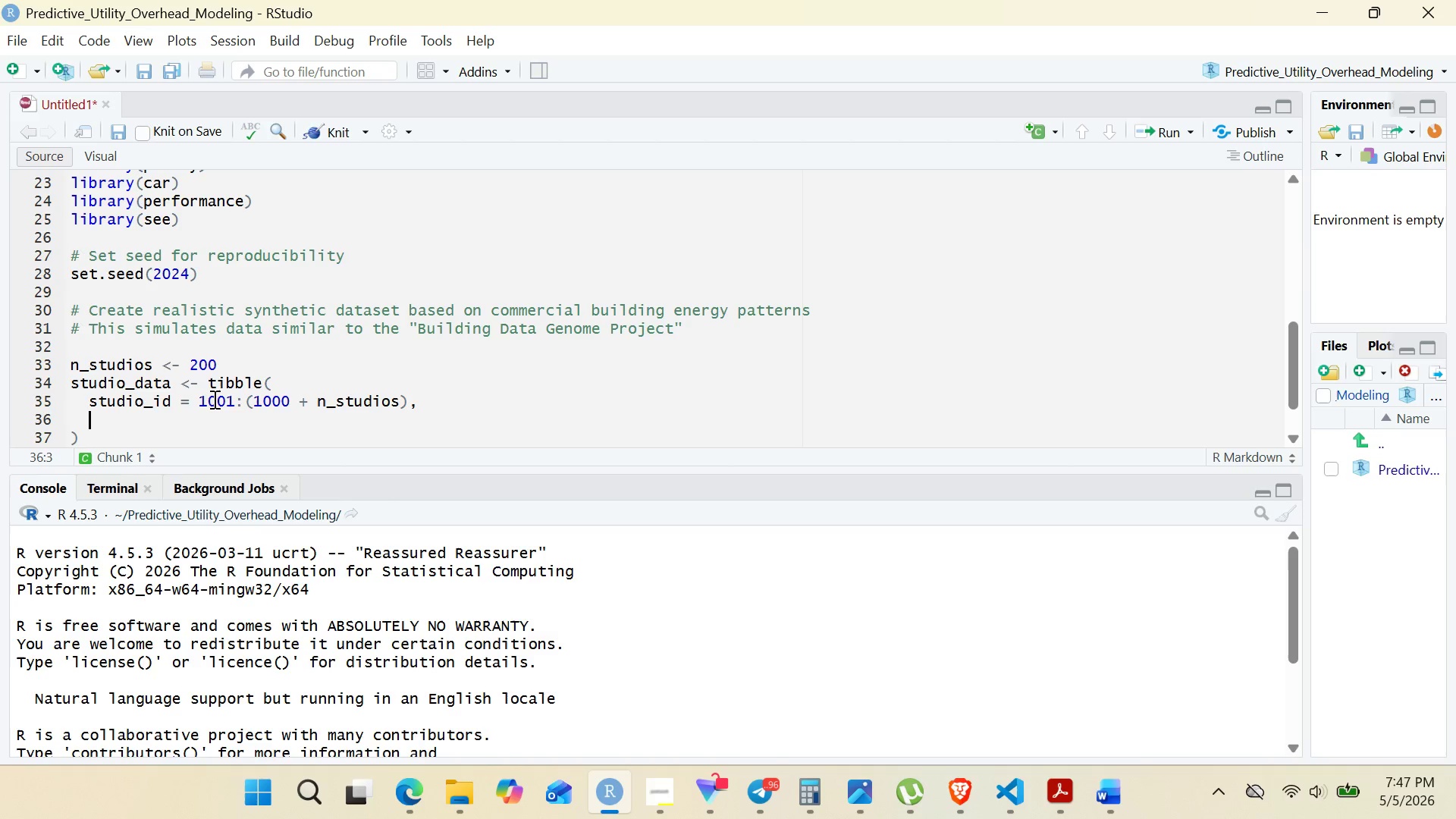 
key(Enter)
 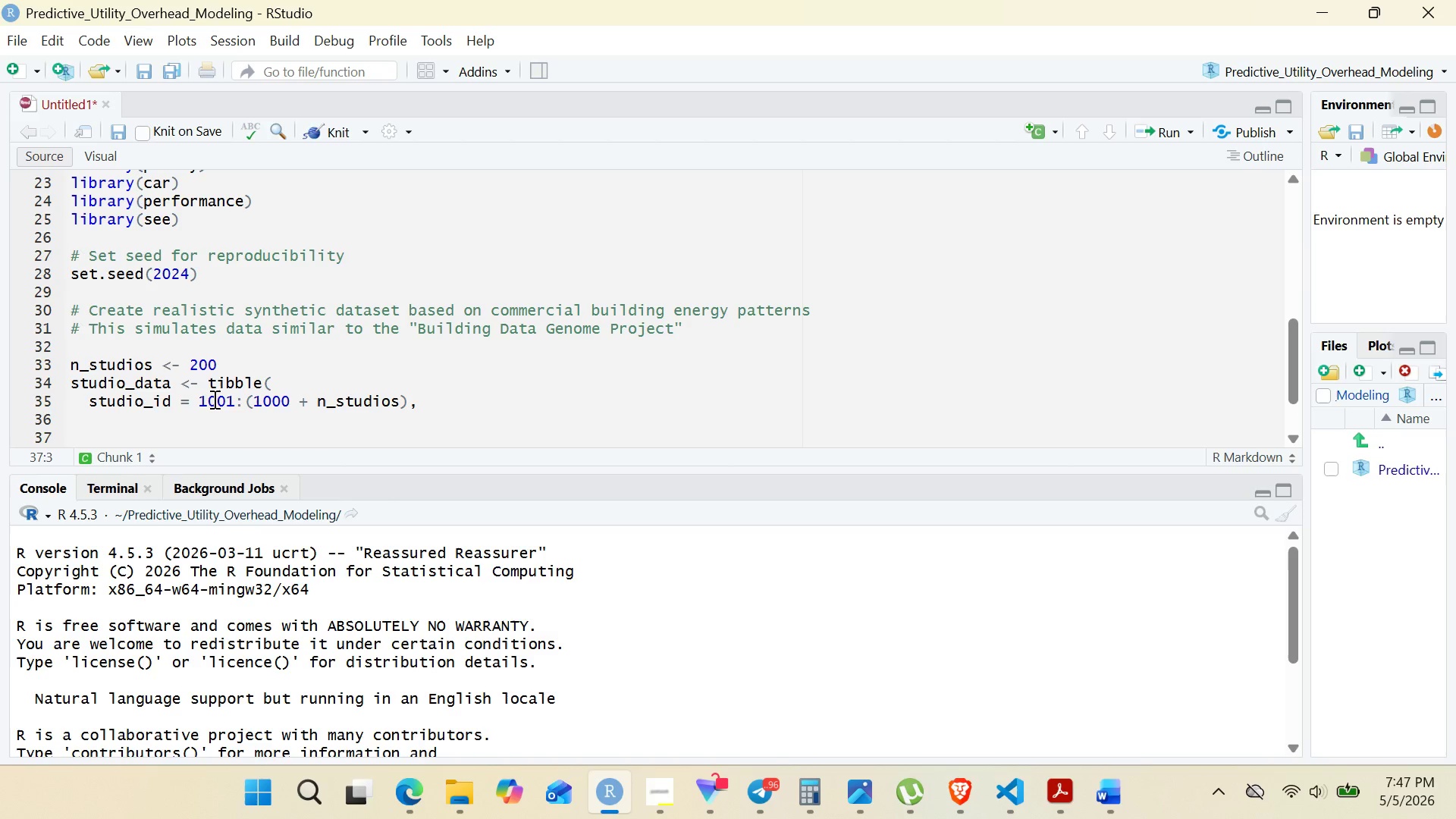 
type(#Studio_data)
 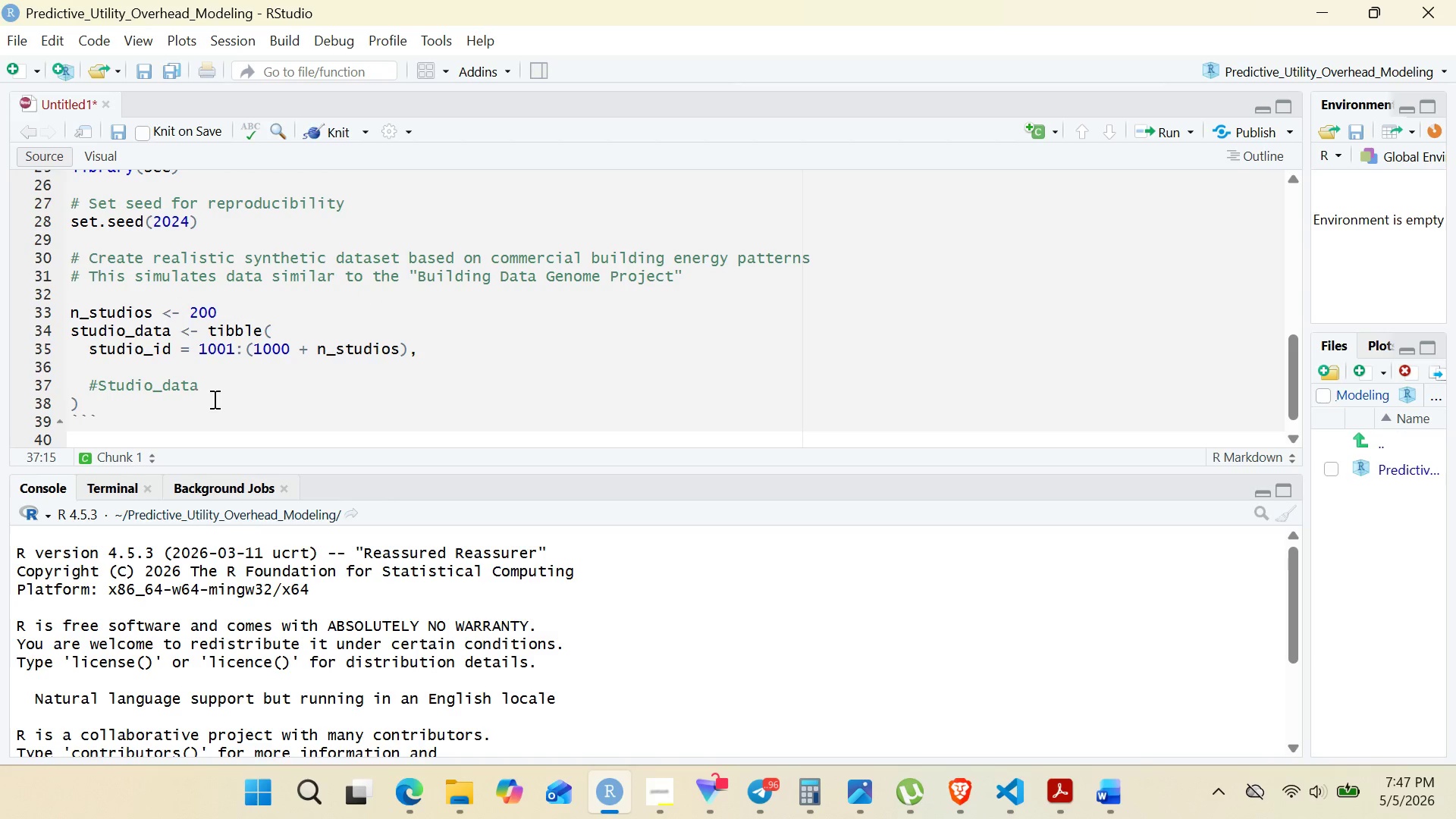 
key(ArrowLeft)
 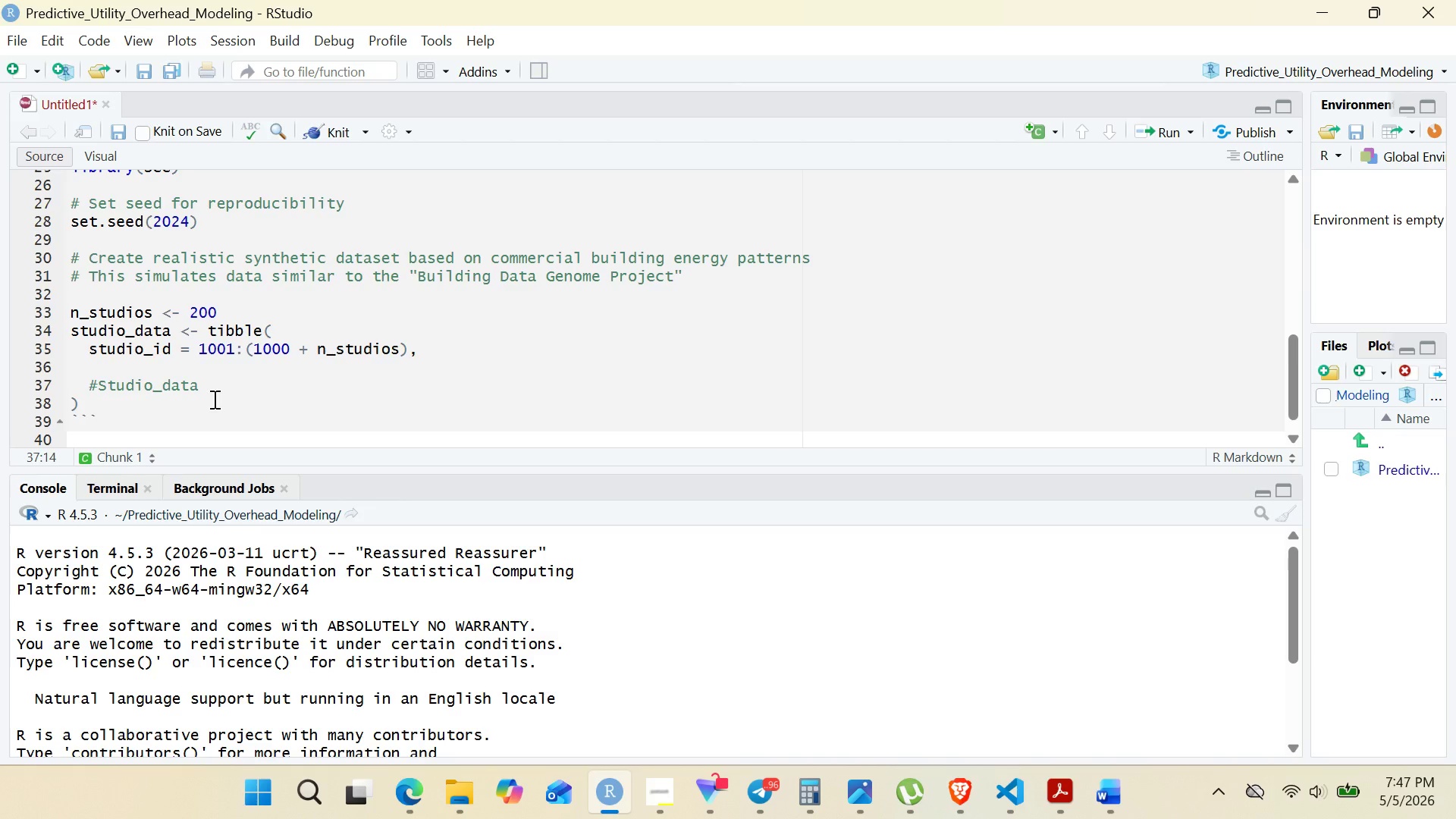 
key(ArrowLeft)
 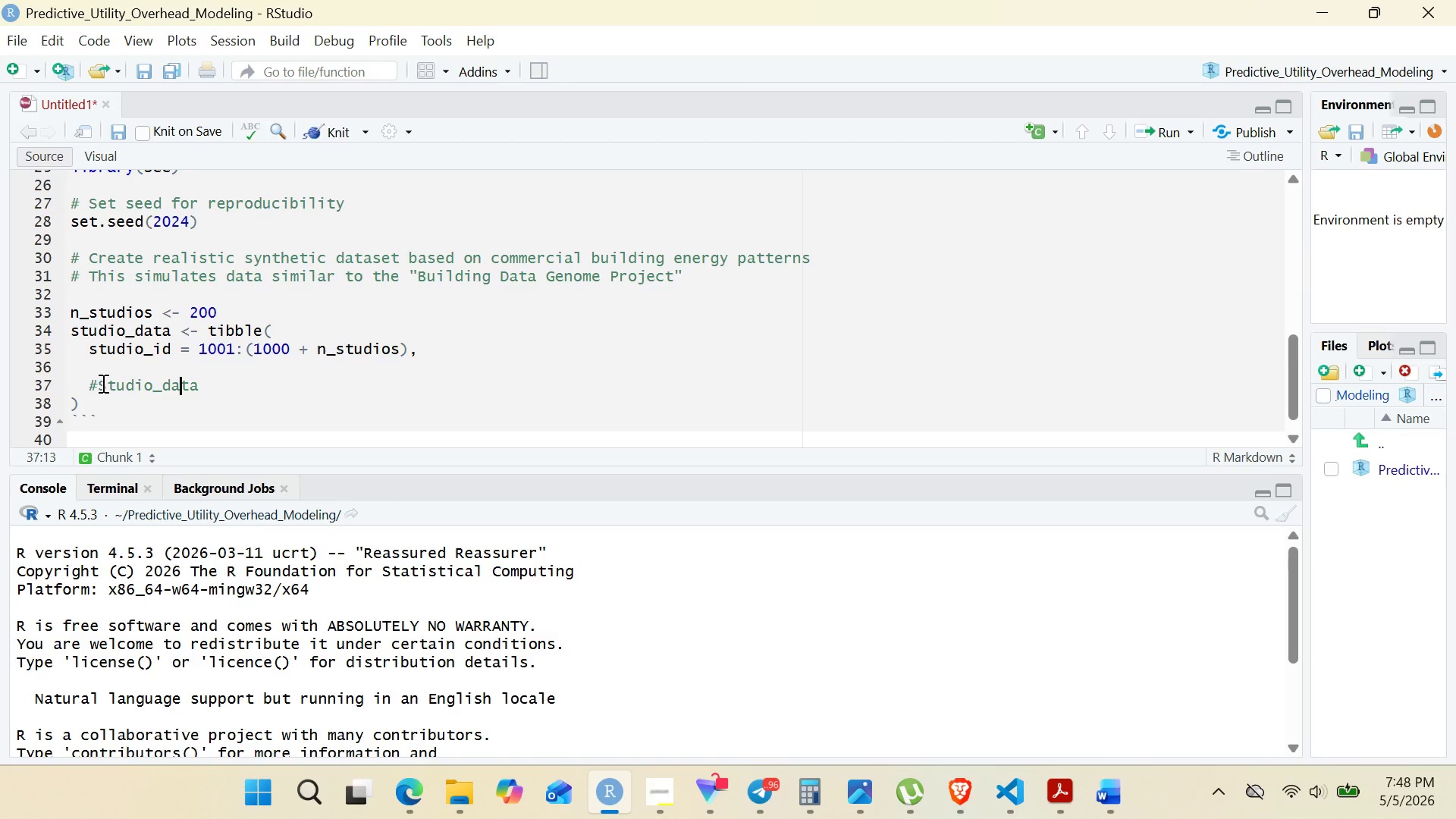 
left_click([93, 382])
 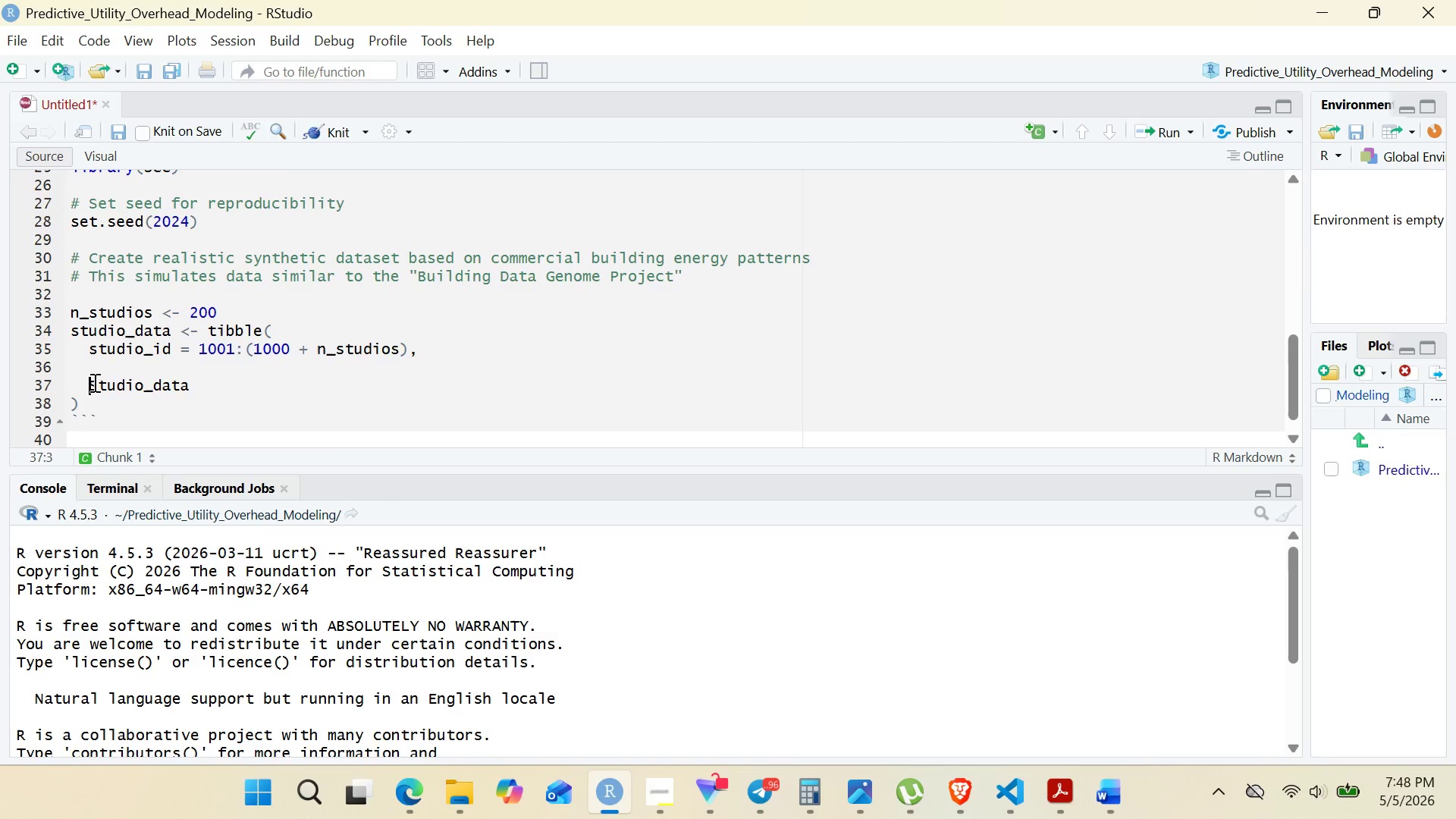 
key(Backspace)
 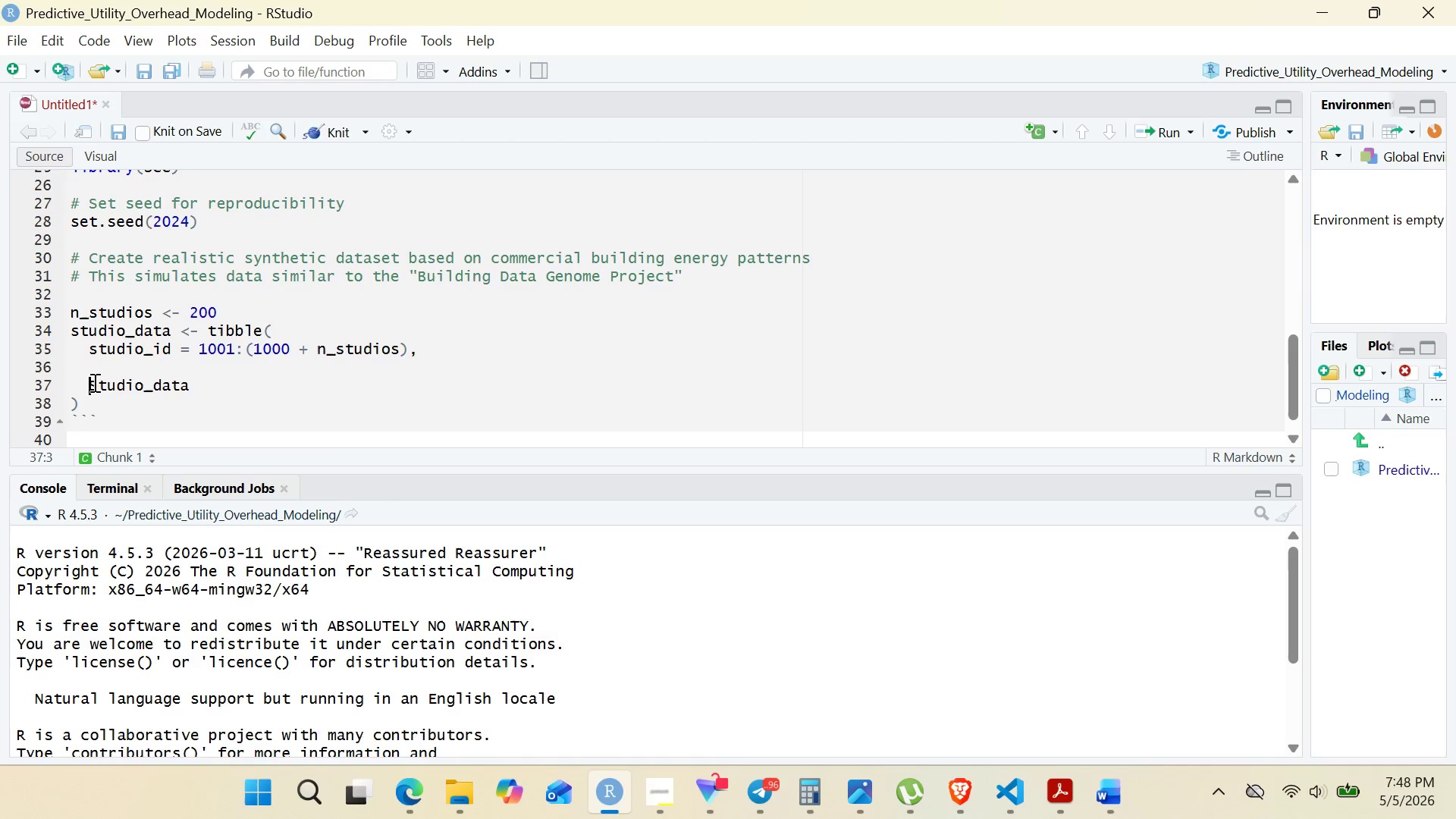 
key(Enter)
 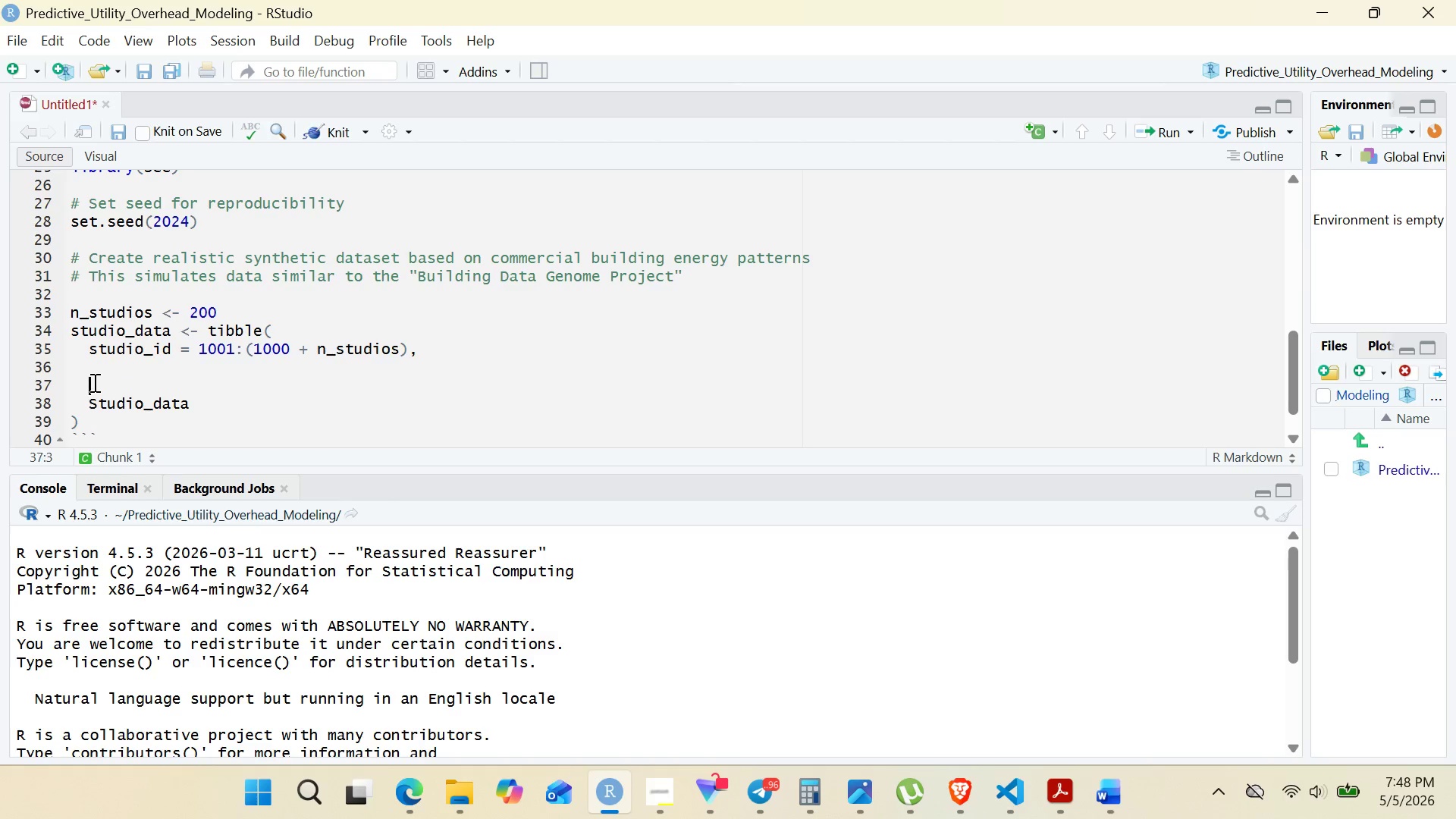 
key(ArrowUp)
 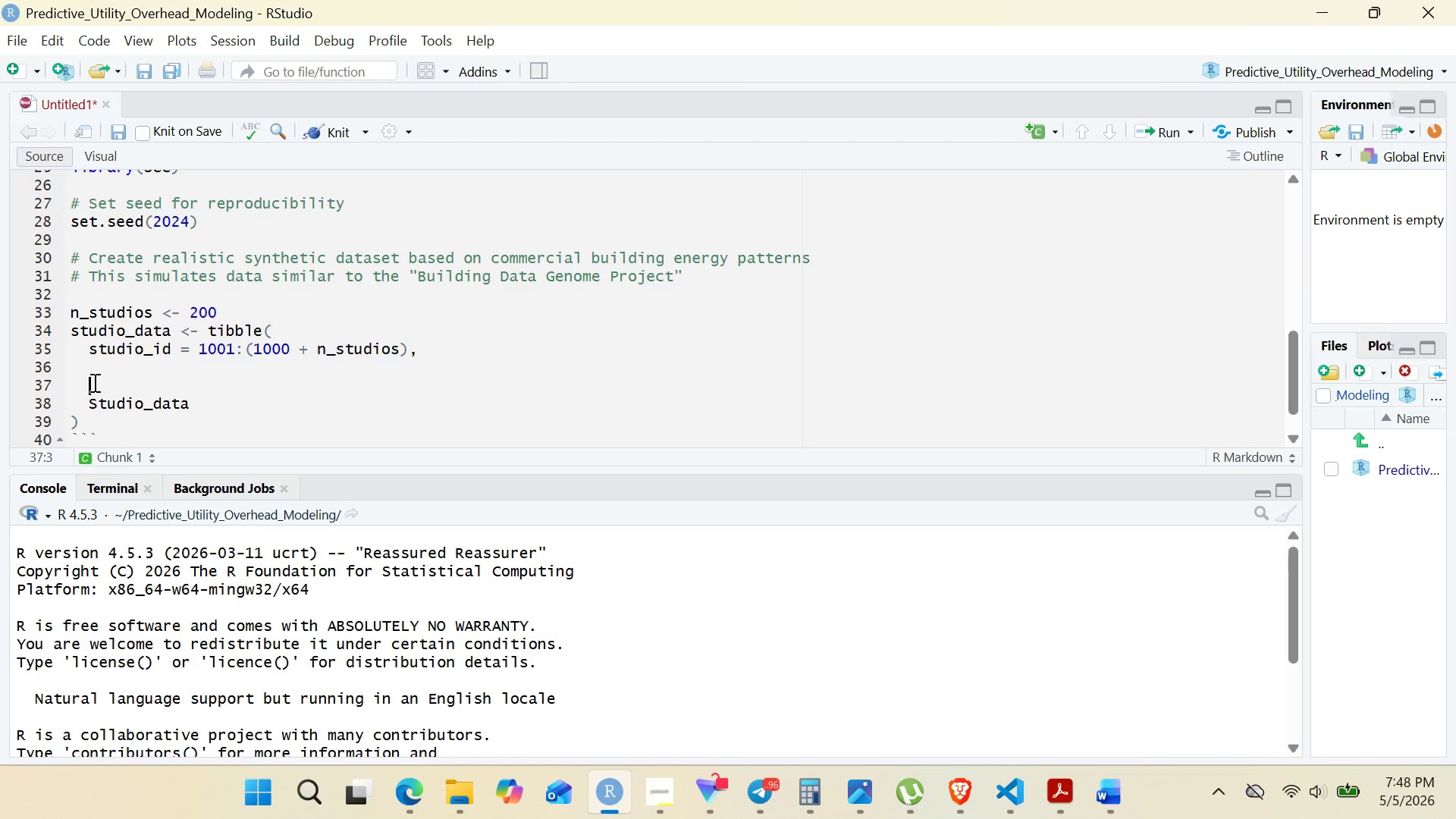 
type(#Studio physical characteristics)
 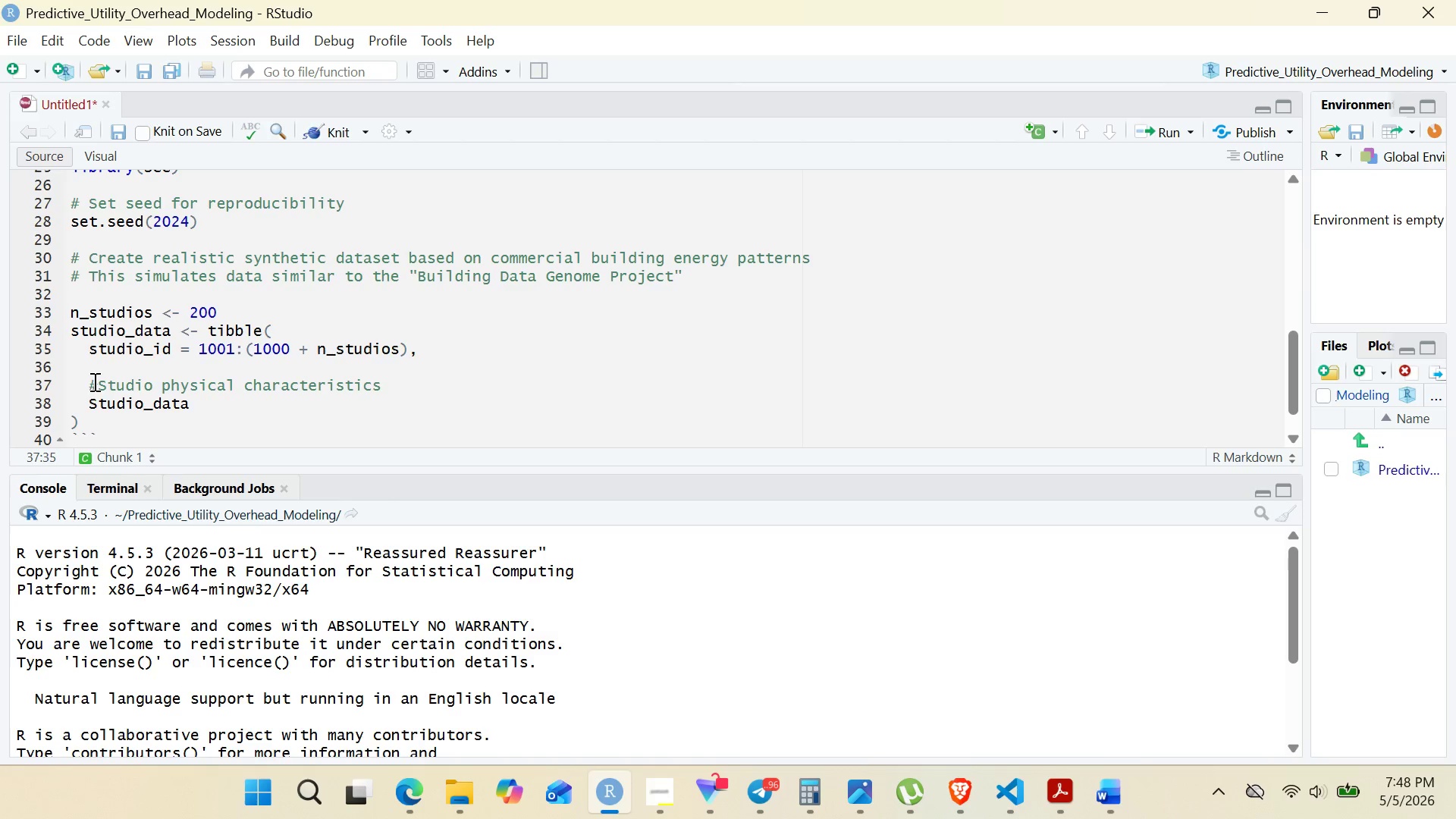 
wait(21.89)
 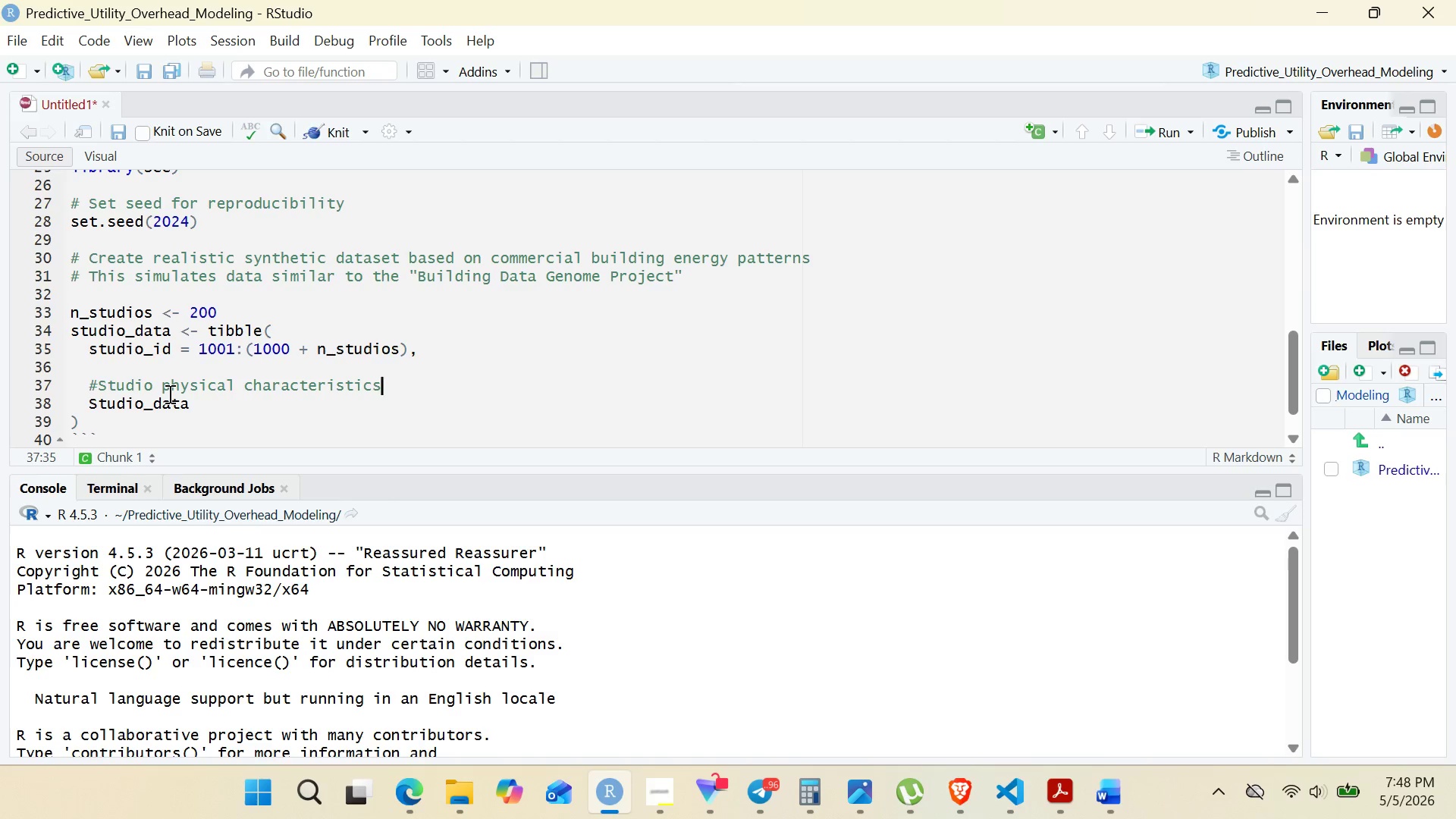 
left_click([211, 407])
 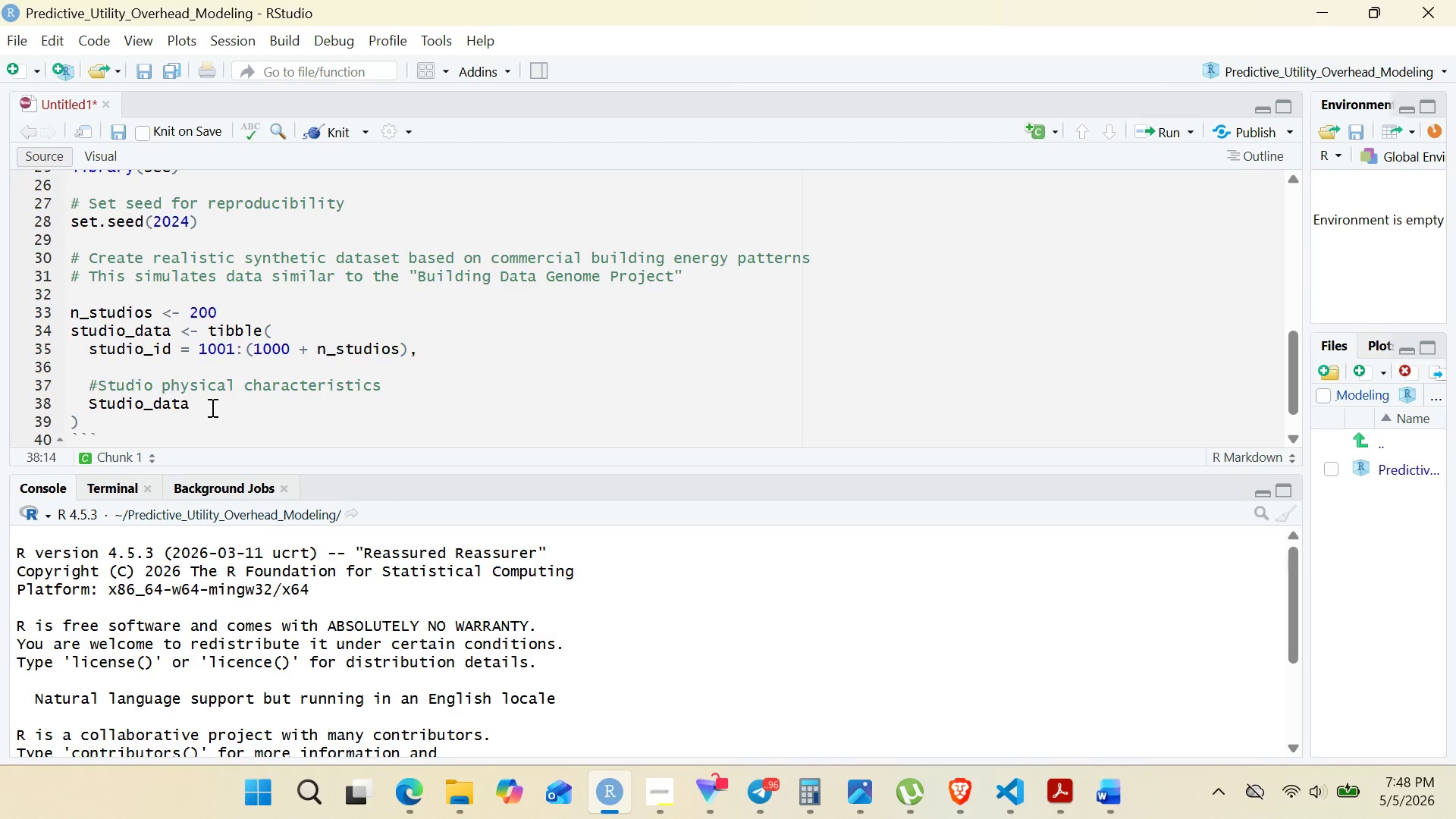 
key(Backspace)
 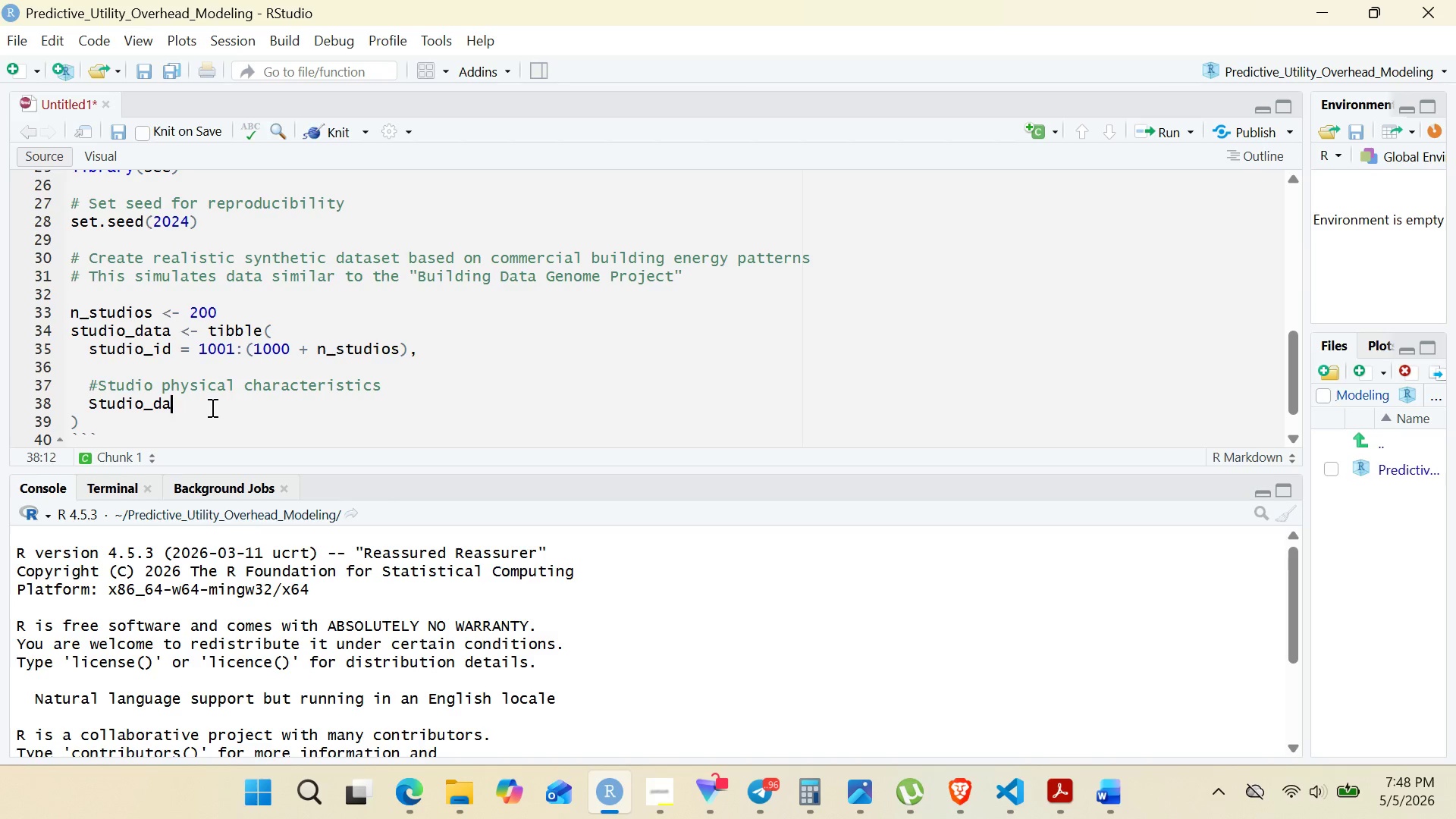 
key(Backspace)
 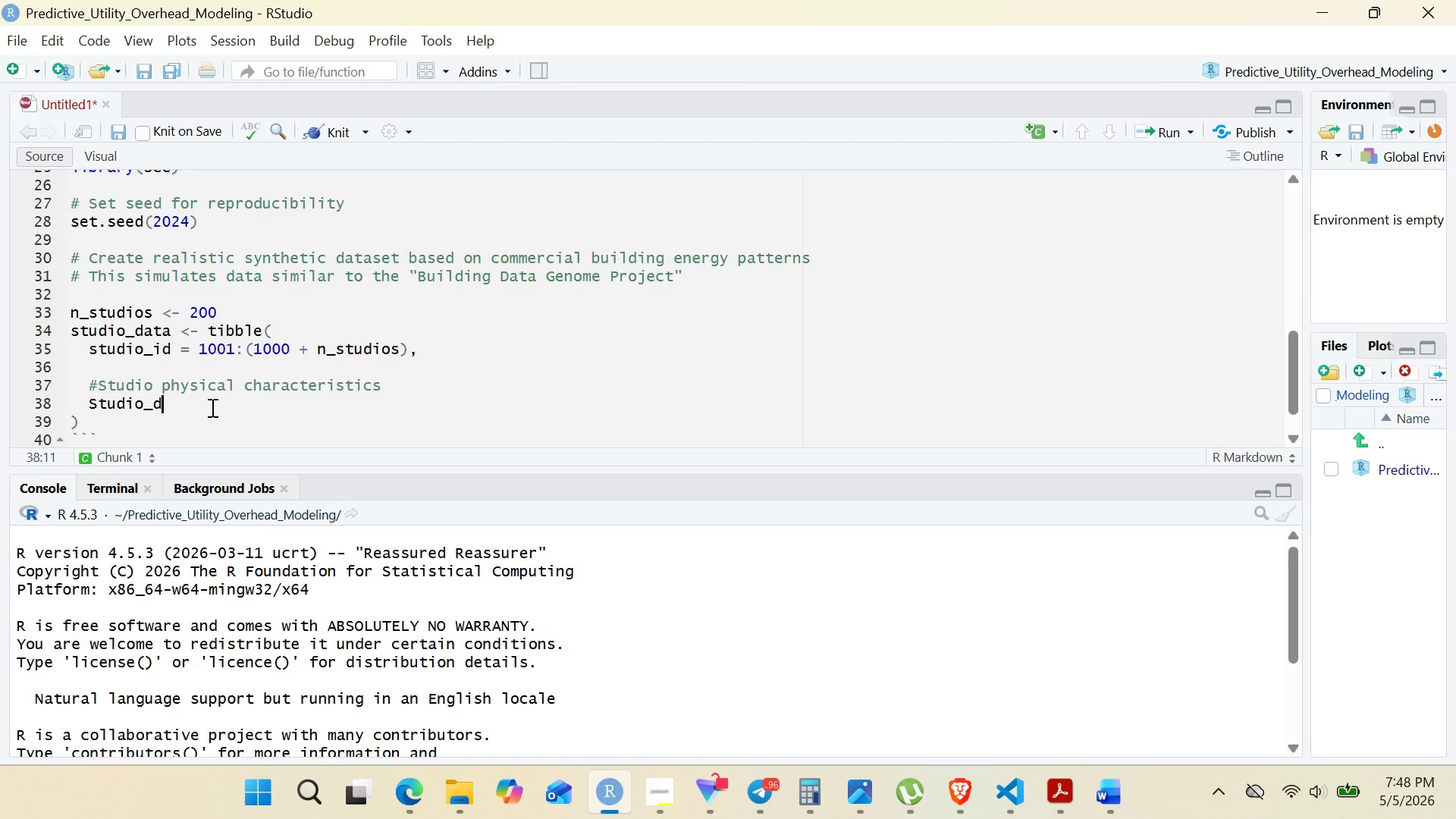 
key(Backspace)
 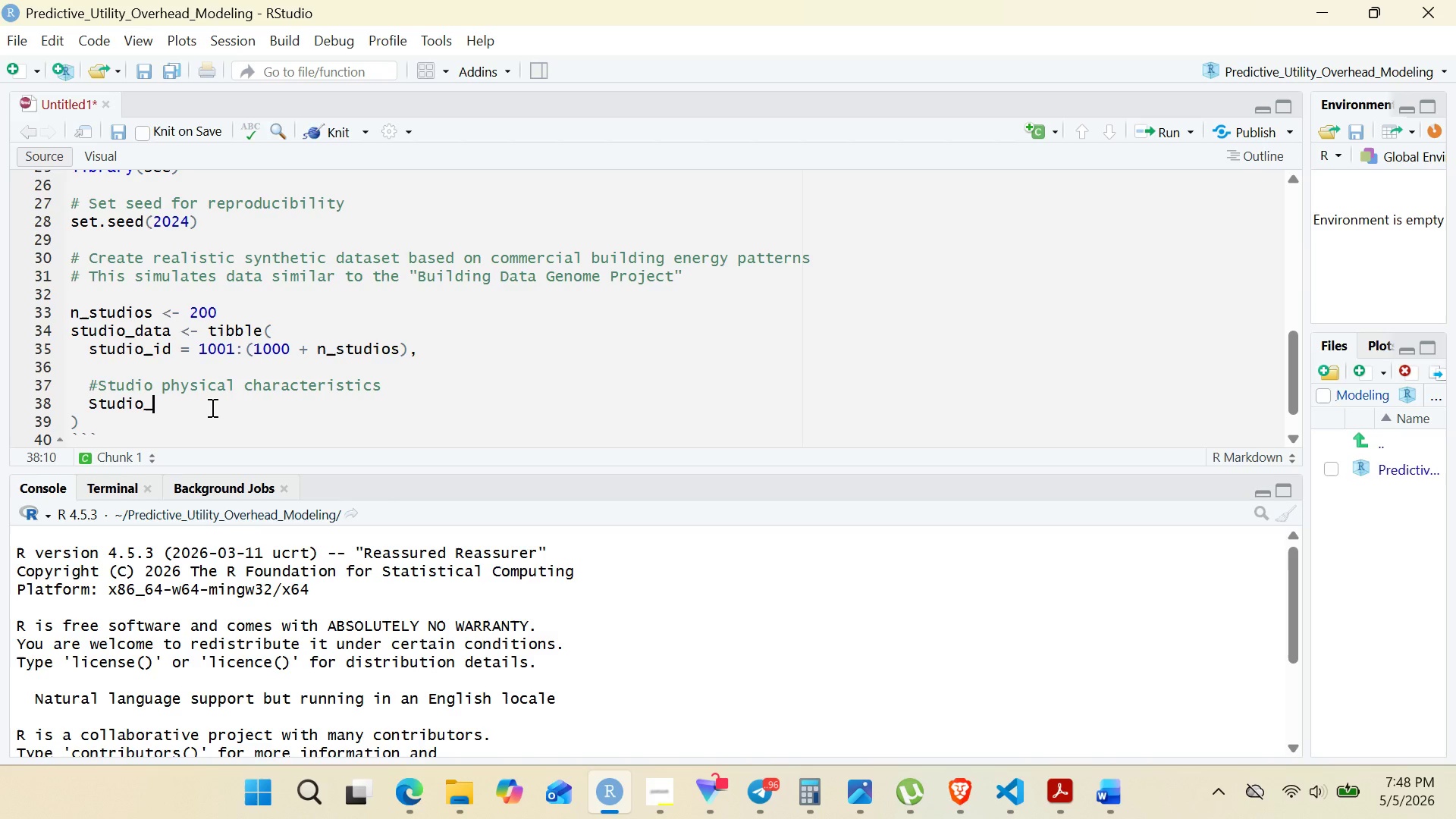 
key(Backspace)
 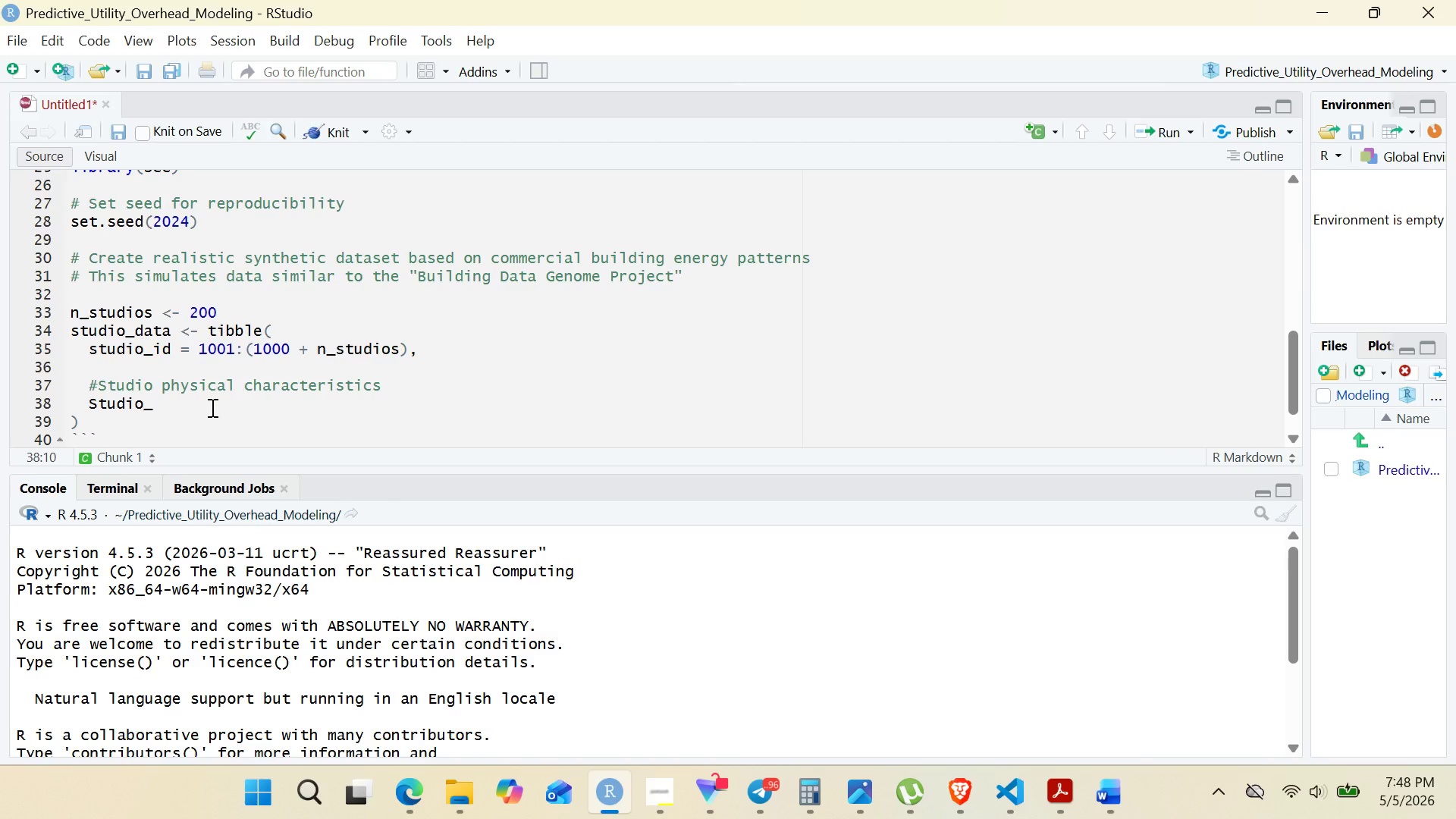 
wait(6.33)
 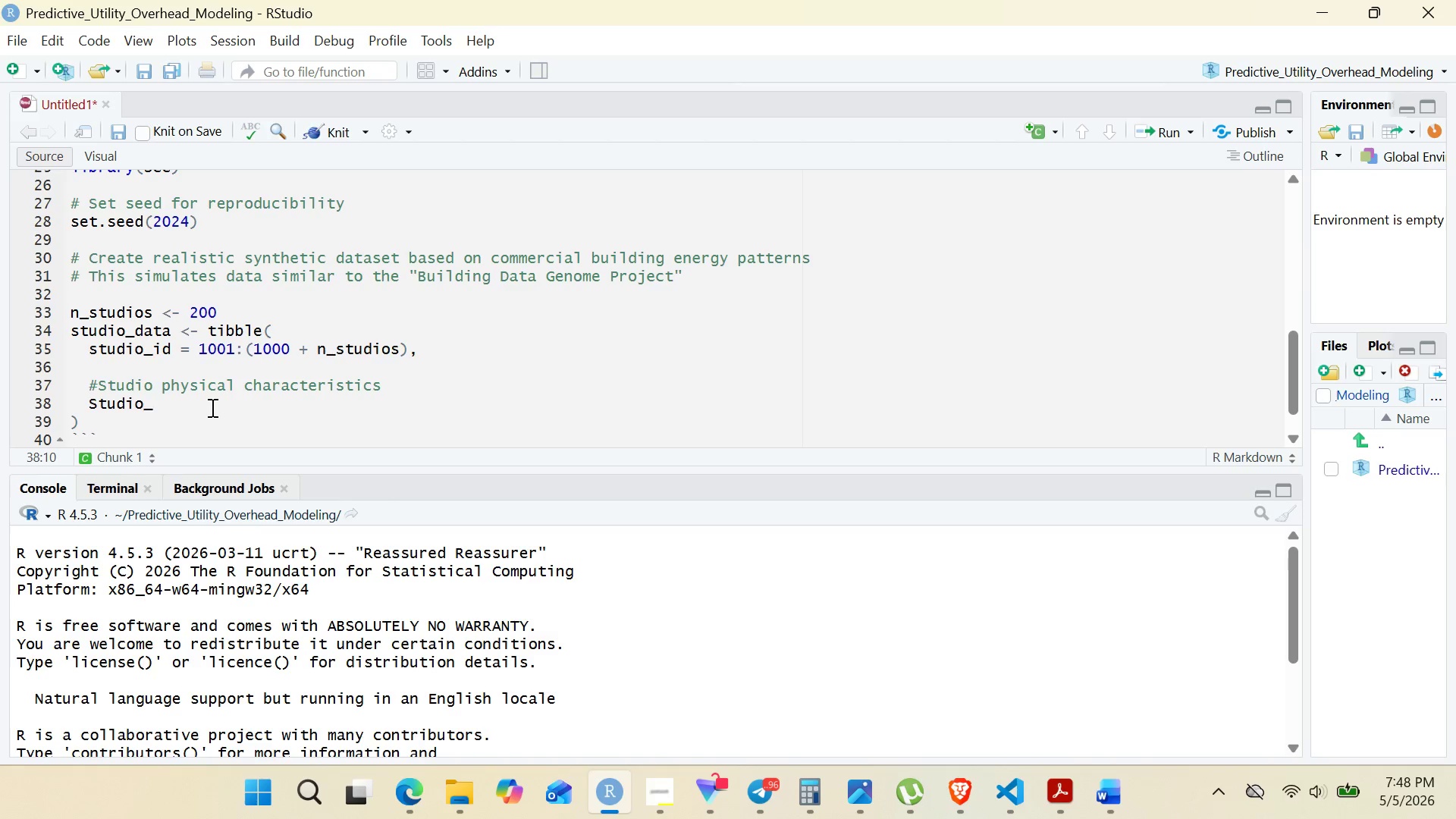 
type(footage = round(rnorm()
 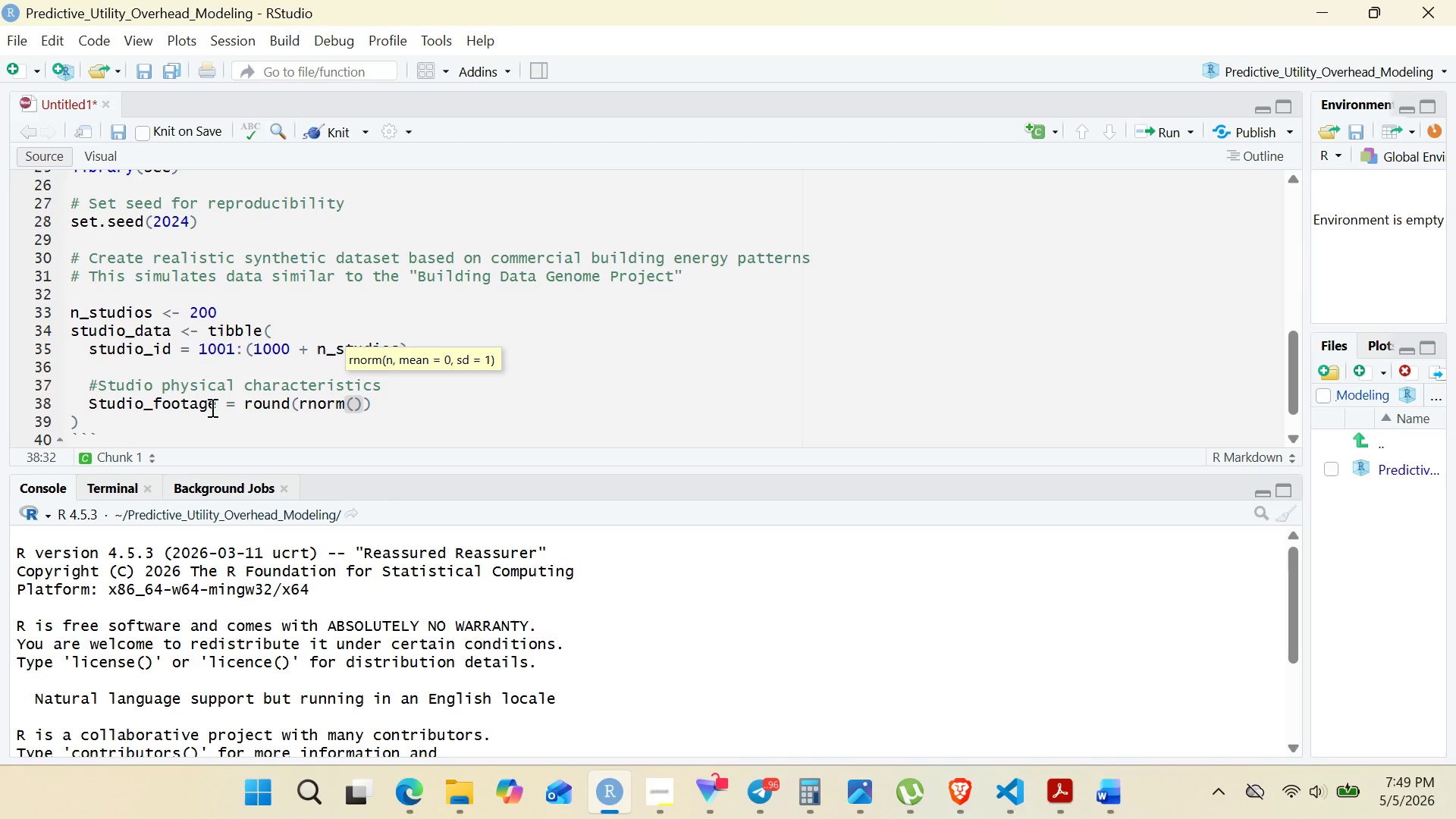 
type(n_studios, mean = 3500, sd = 1200)
 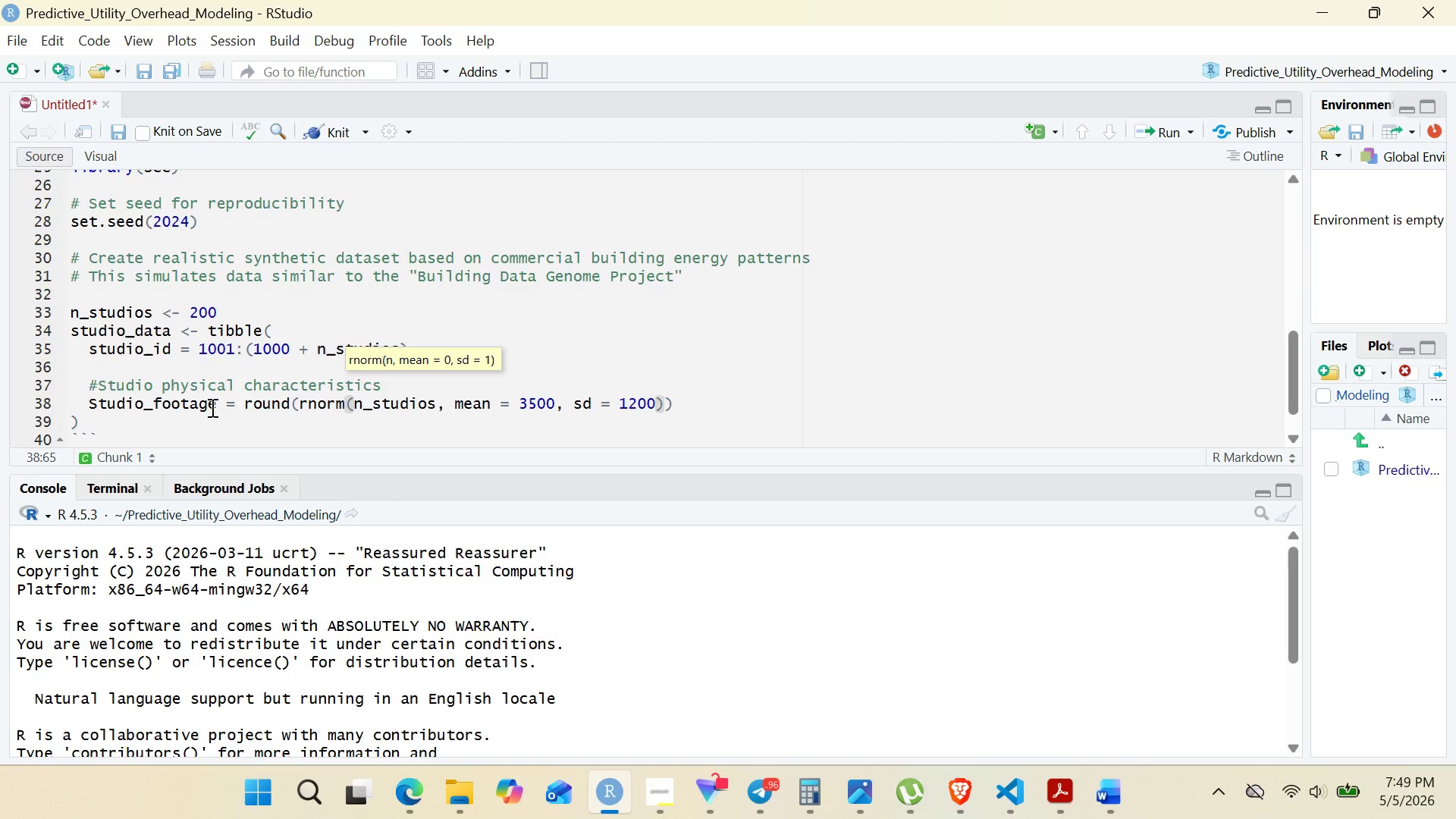 
key(ArrowRight)
 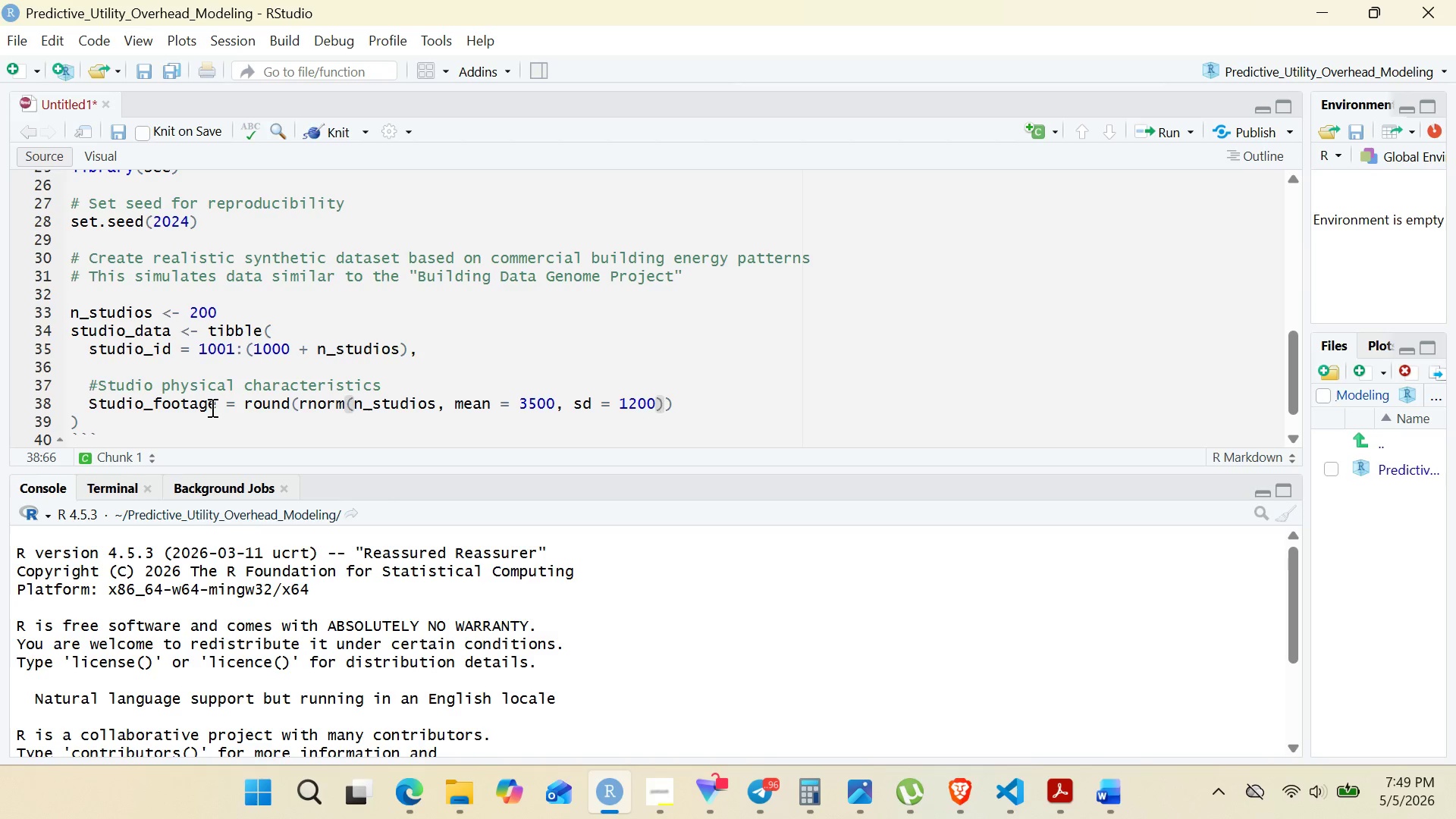 
key(Comma)
 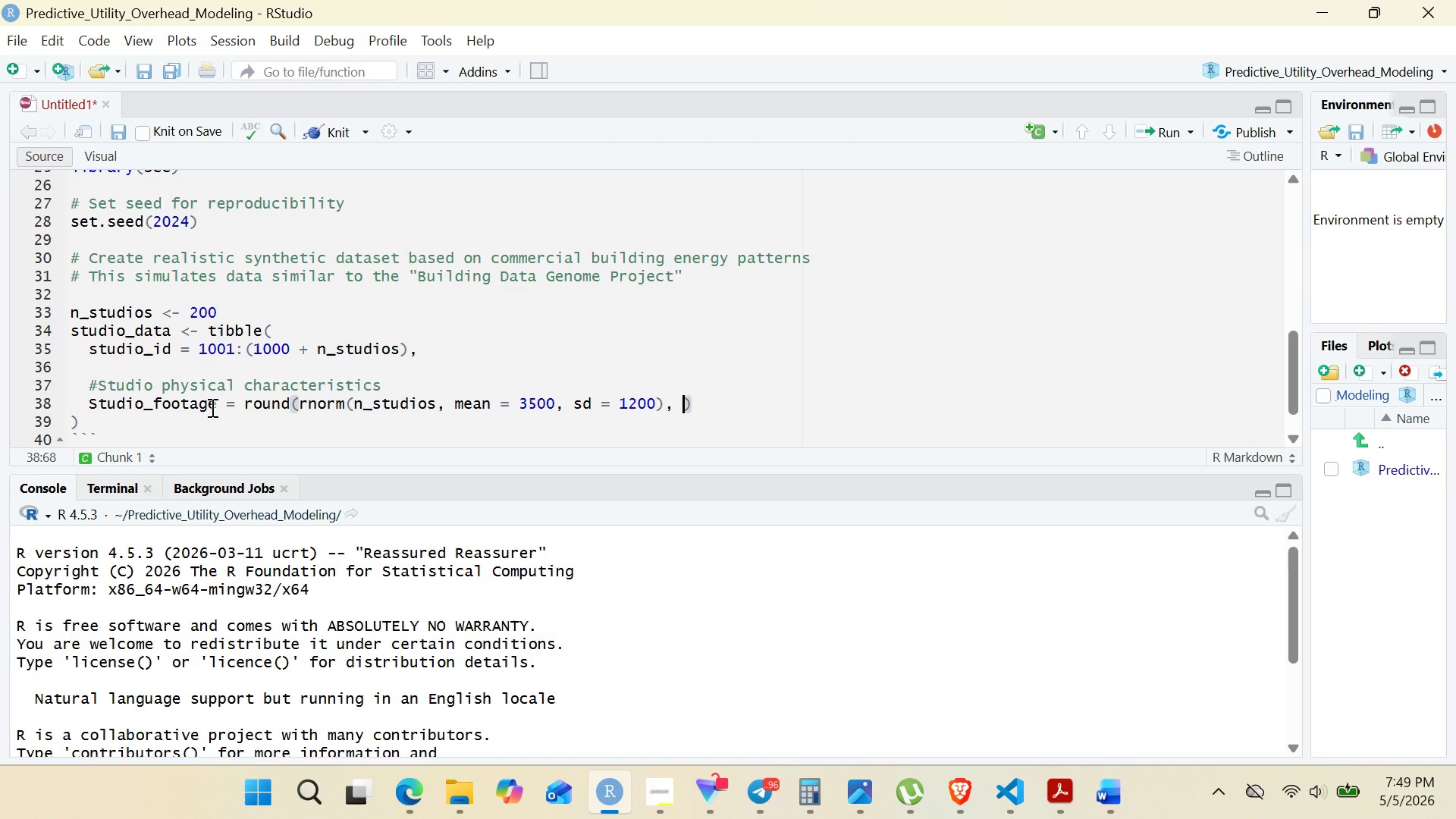 
key(Space)
 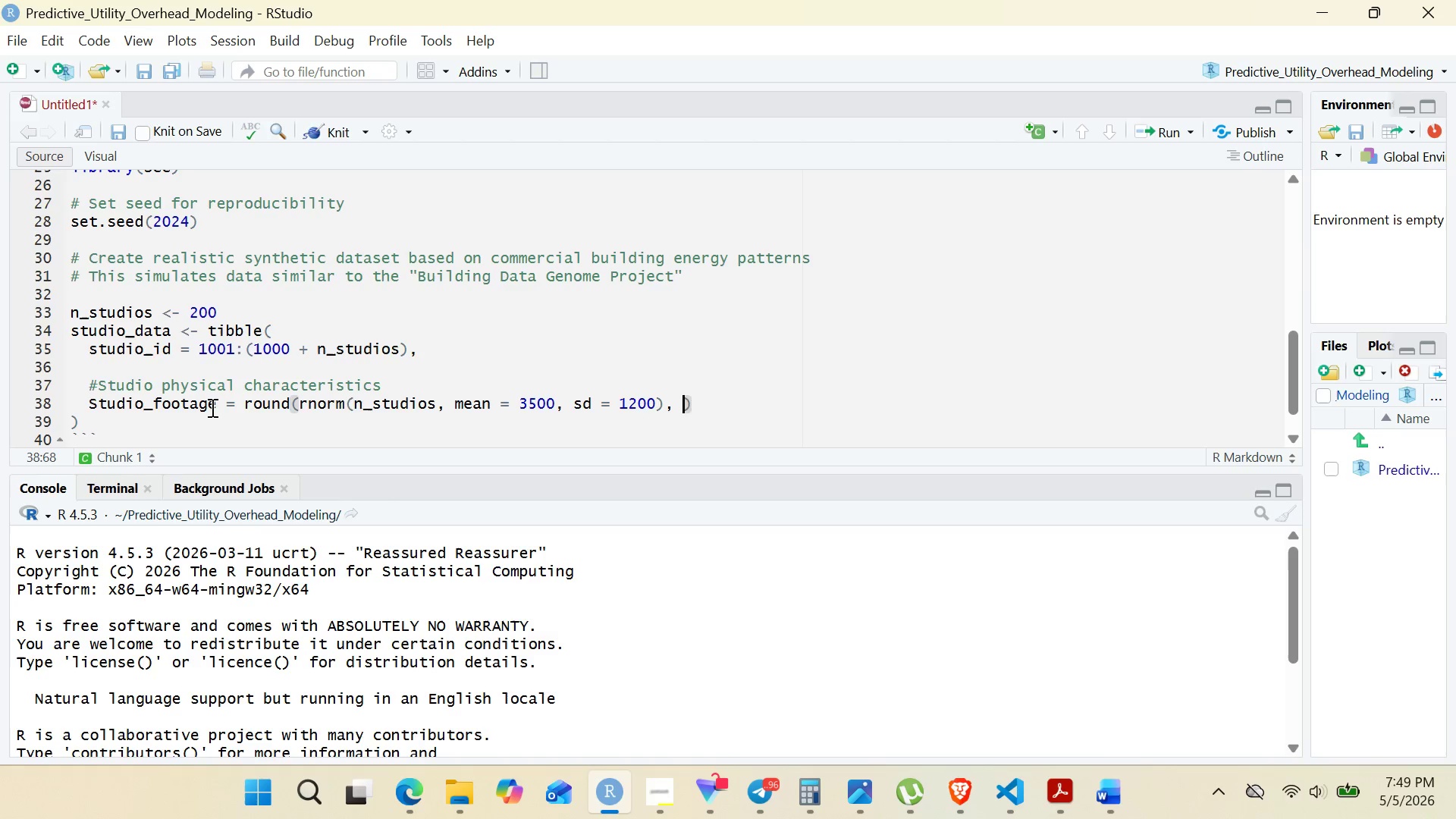 
key(0)
 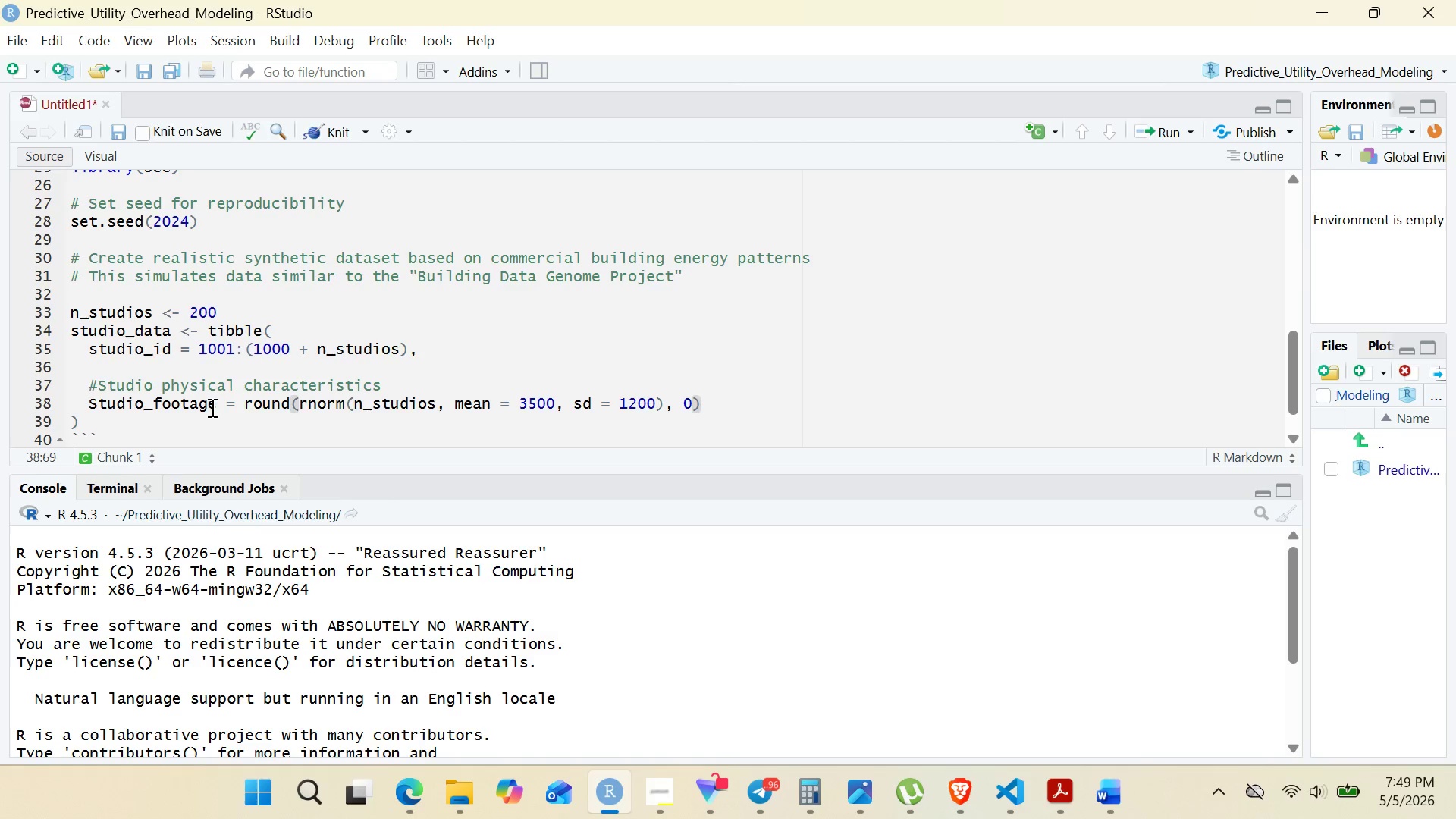 
key(ArrowRight)
 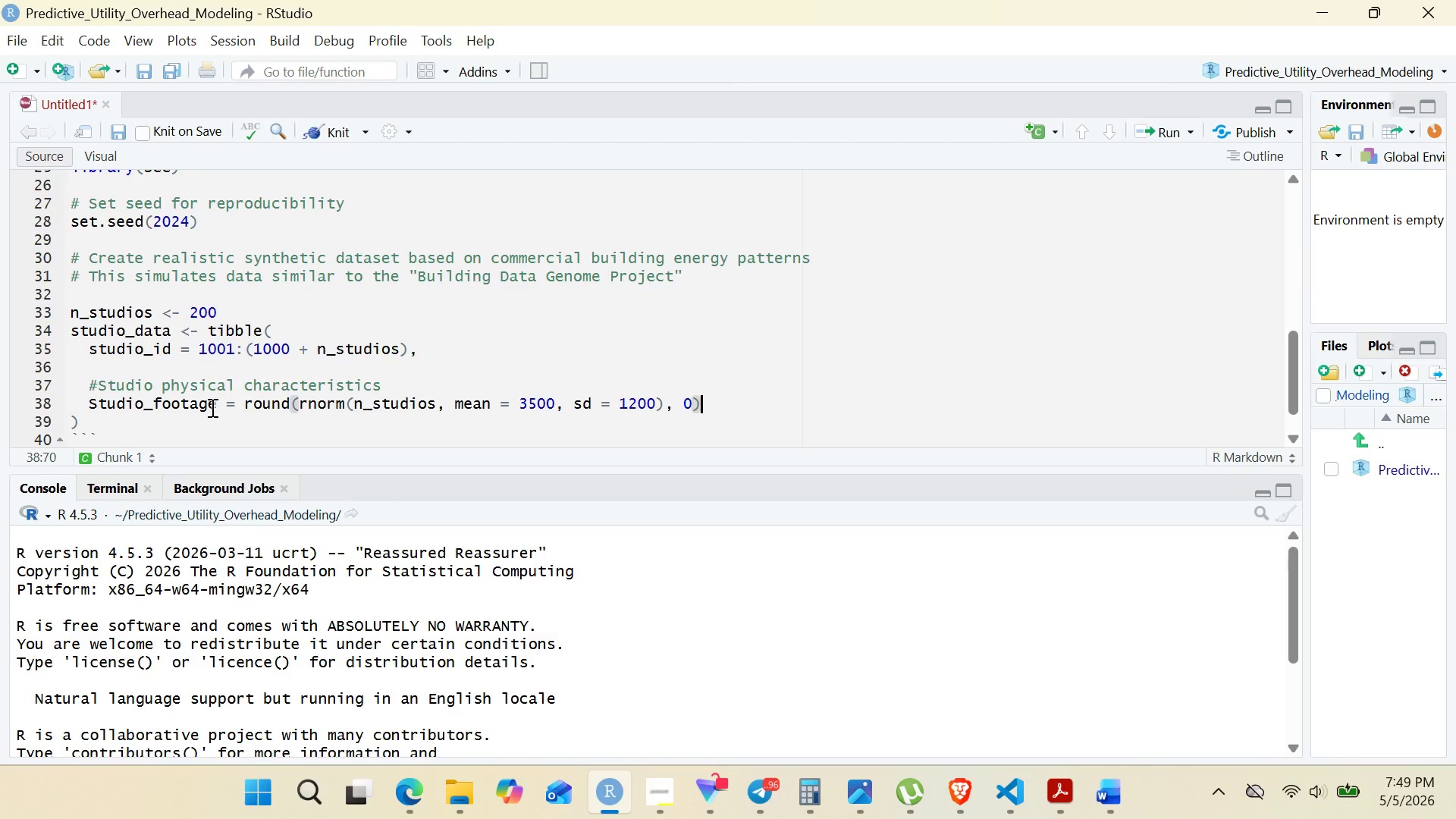 
key(Comma)
 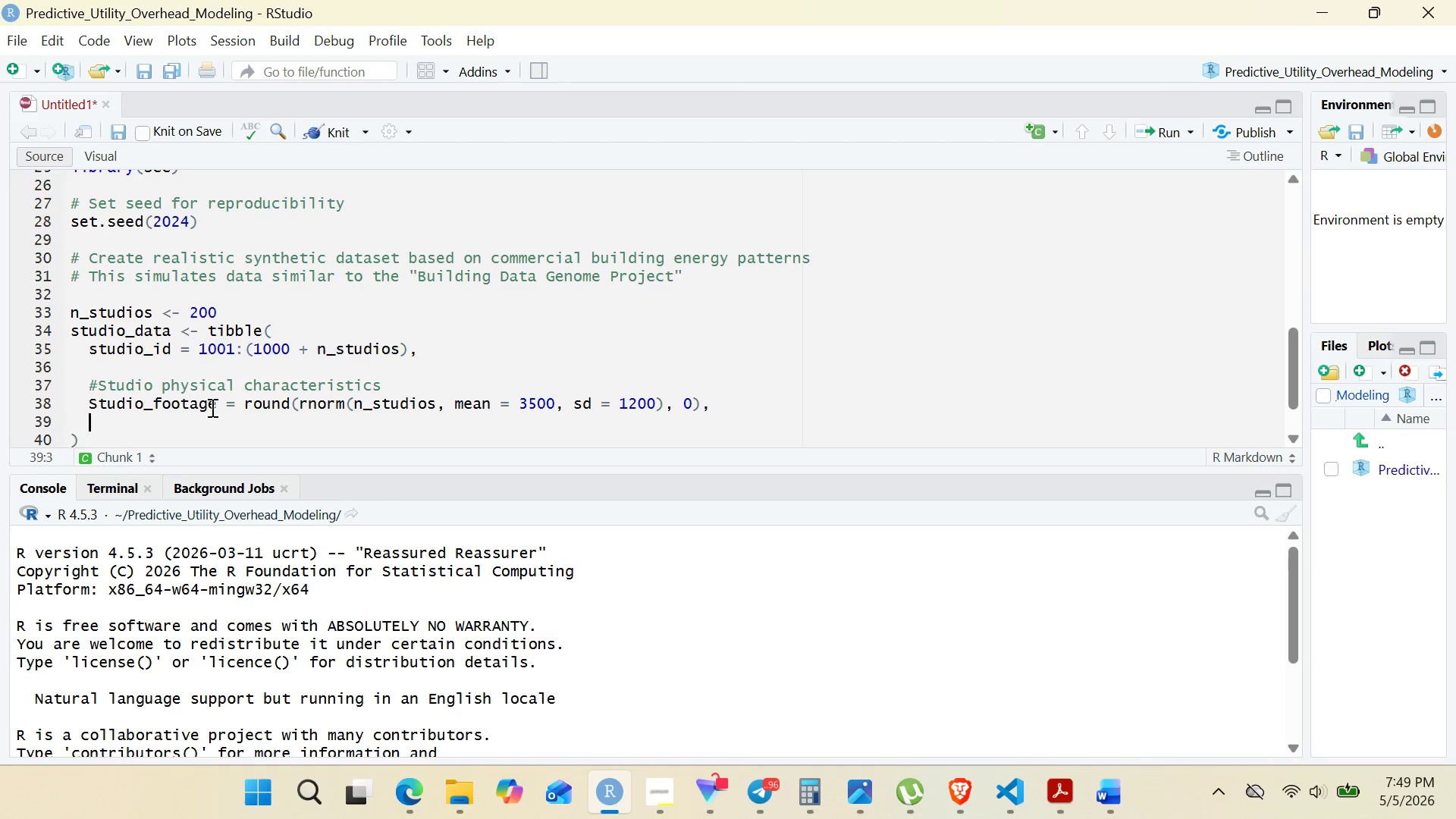 
key(Enter)
 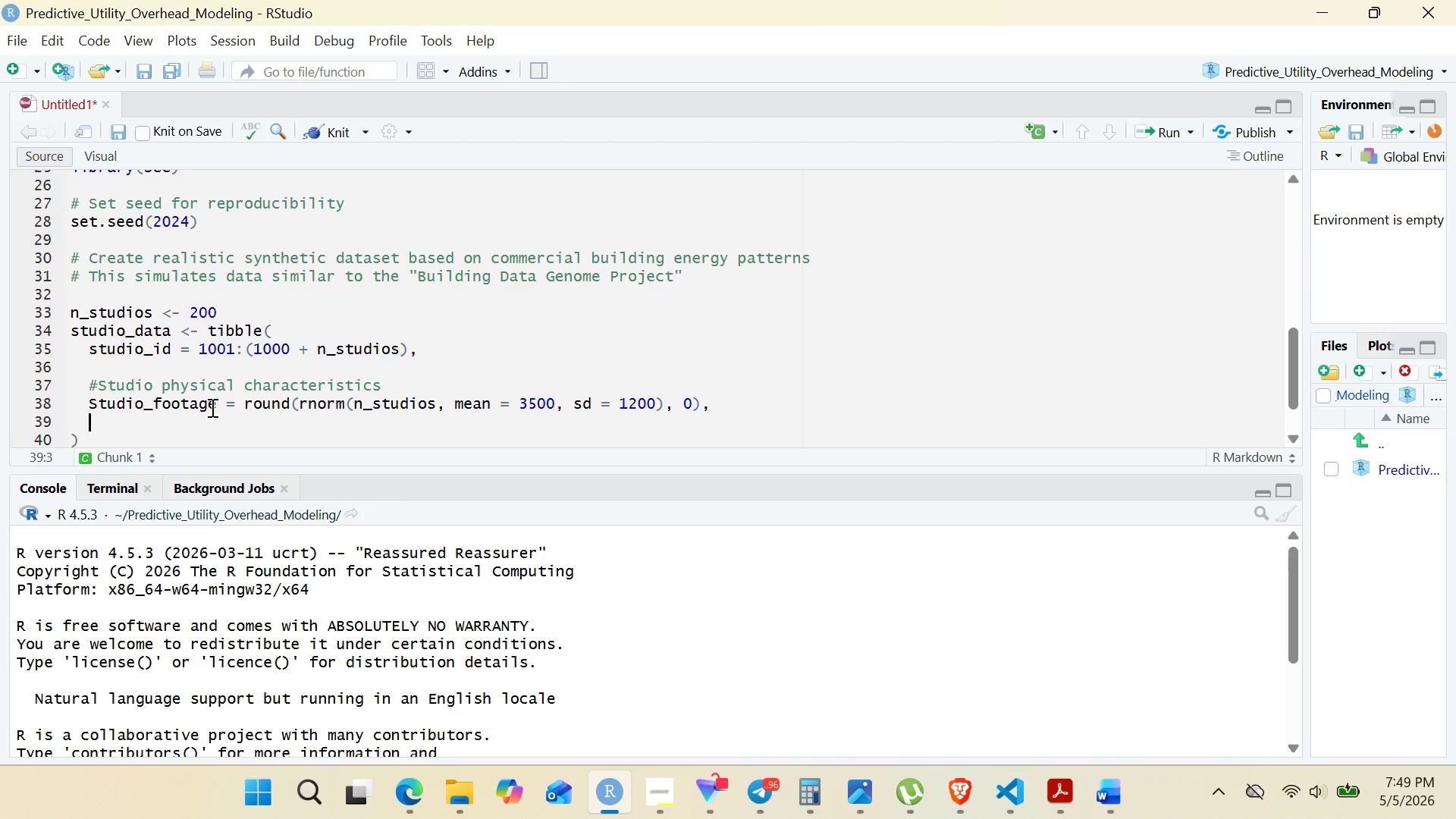 
type(ceiling_height = round )
key(Backspace)
type((runif(nstudios, min = 8, max = 20)
 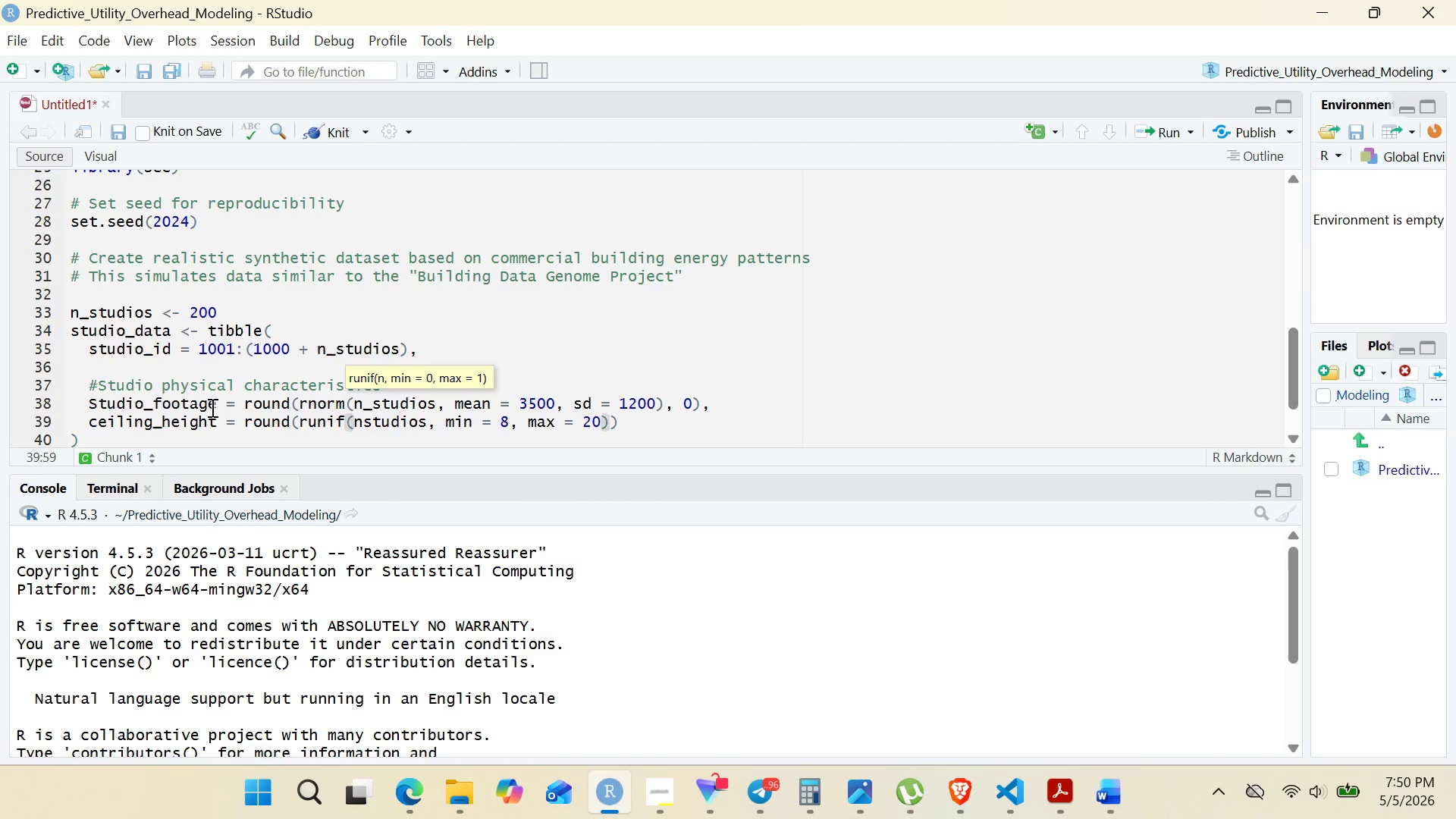 
key(ArrowRight)
 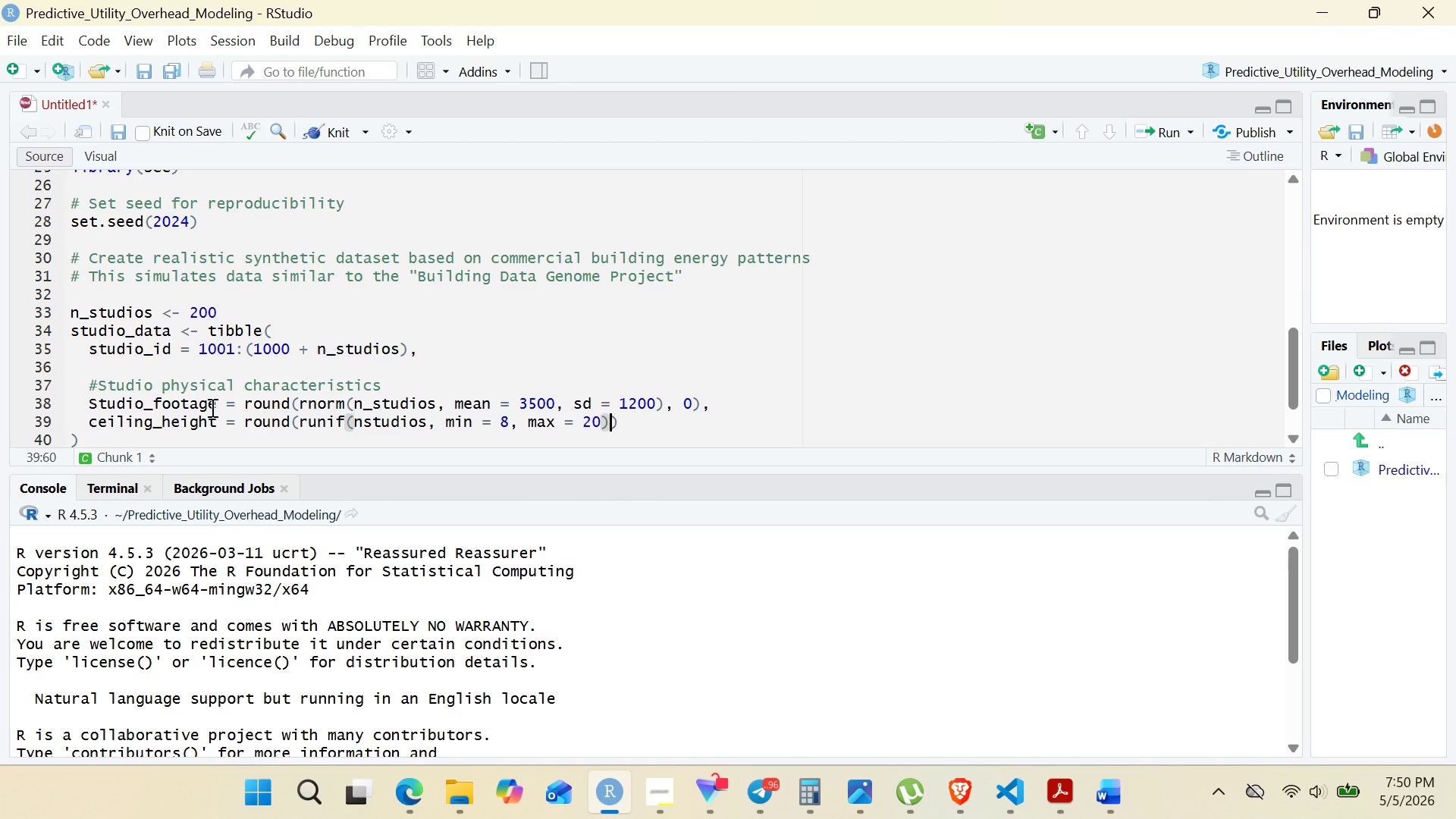 
key(Comma)
 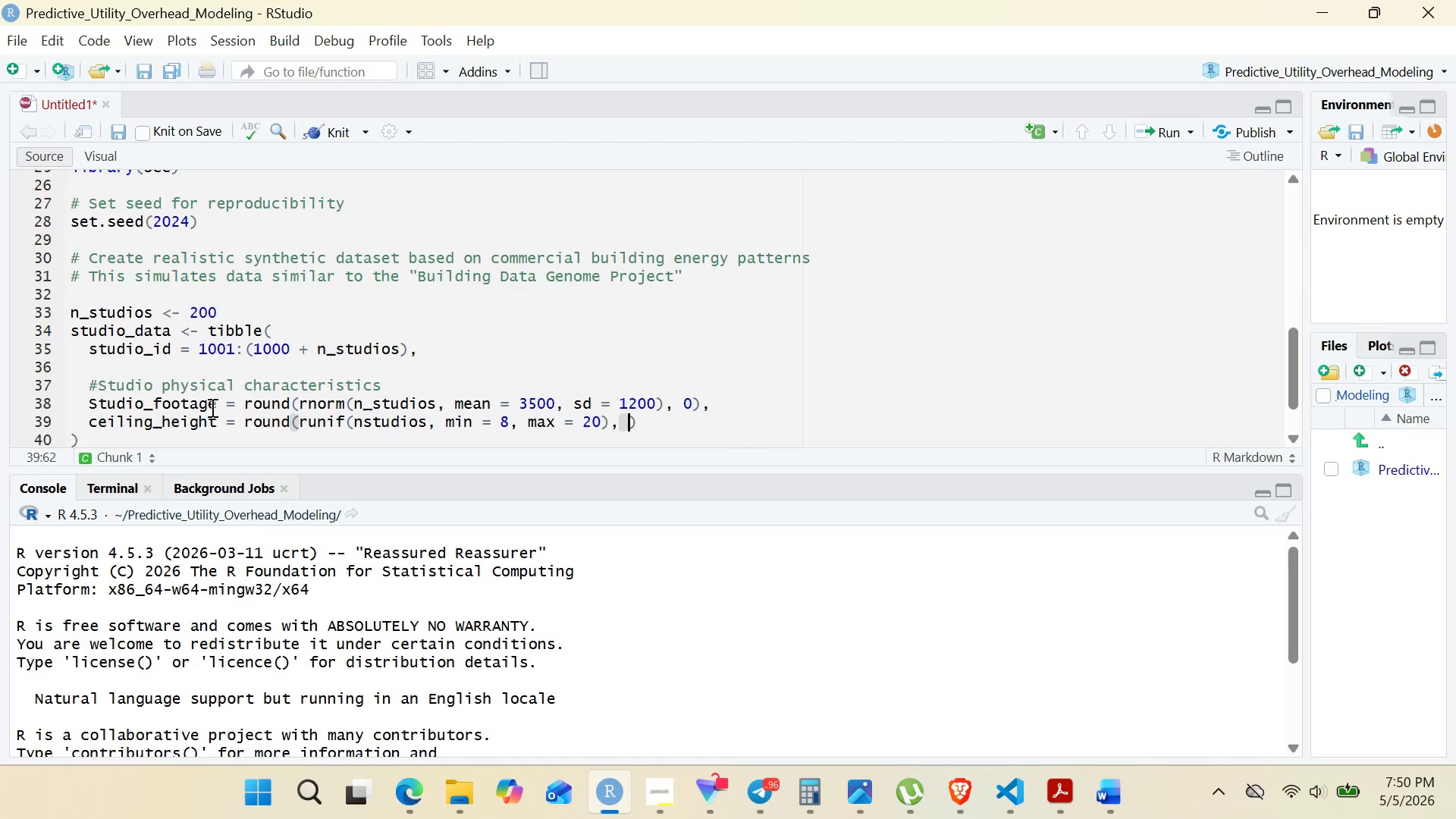 
key(Space)
 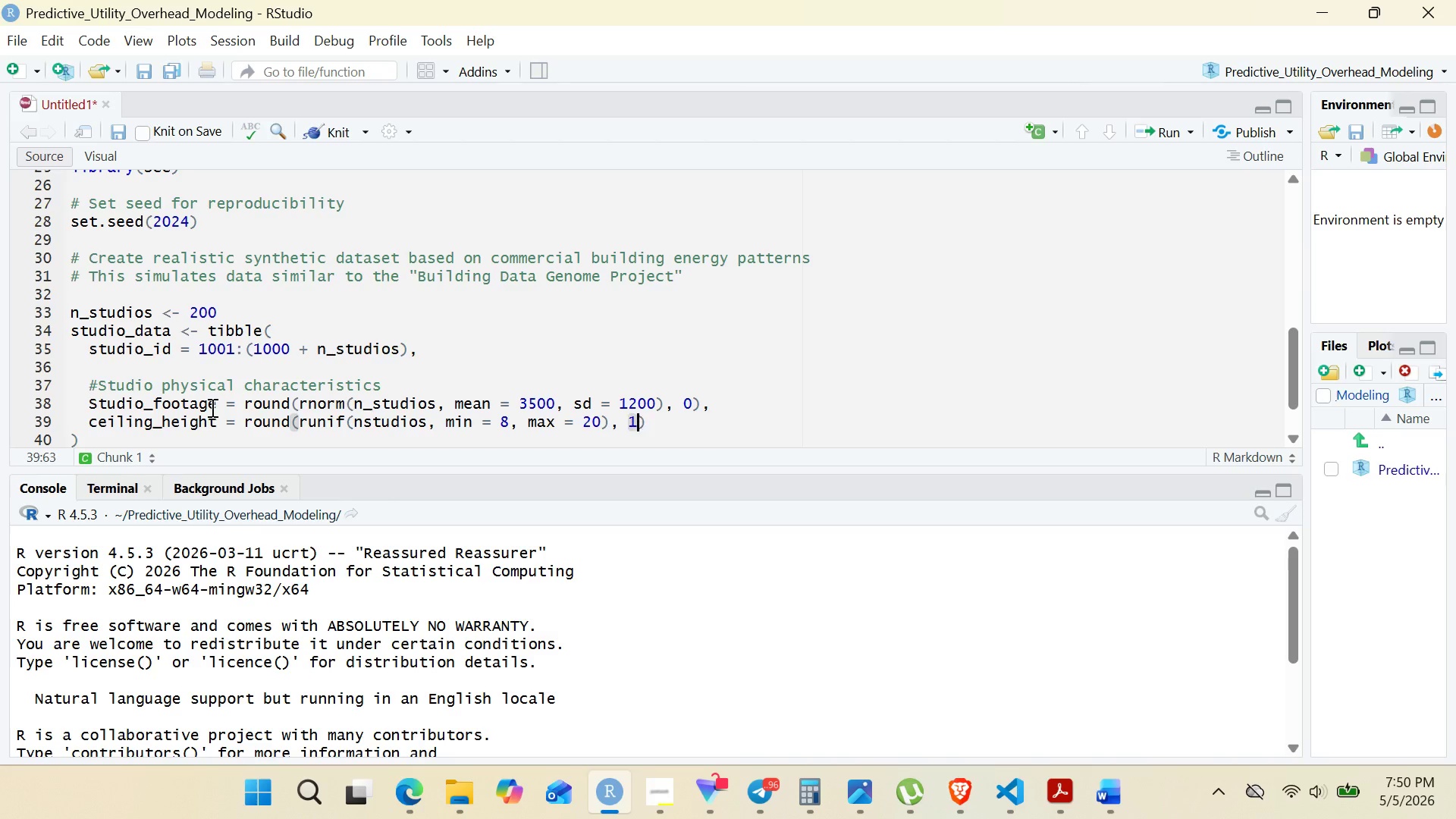 
key(1)
 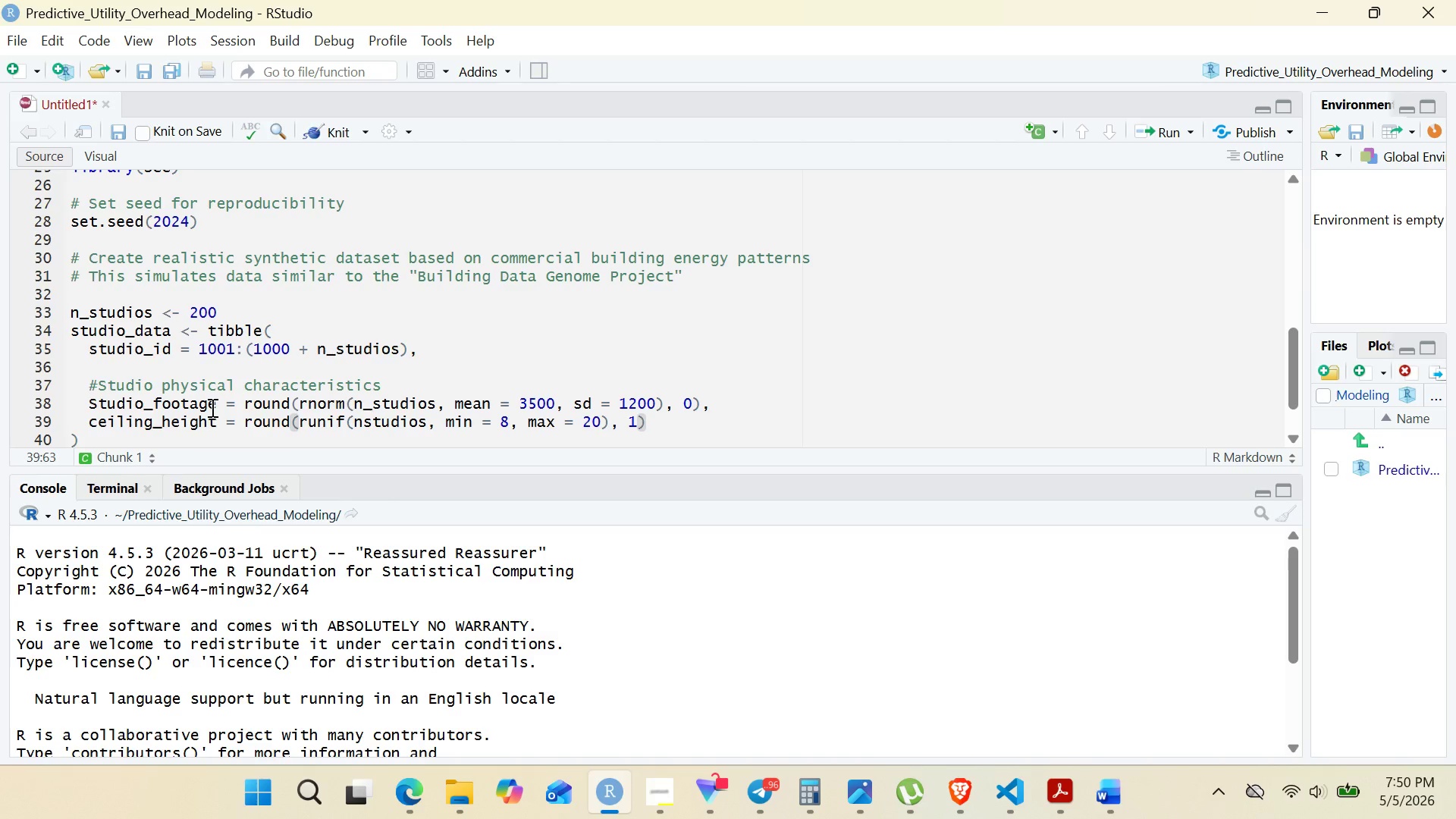 
key(ArrowRight)
 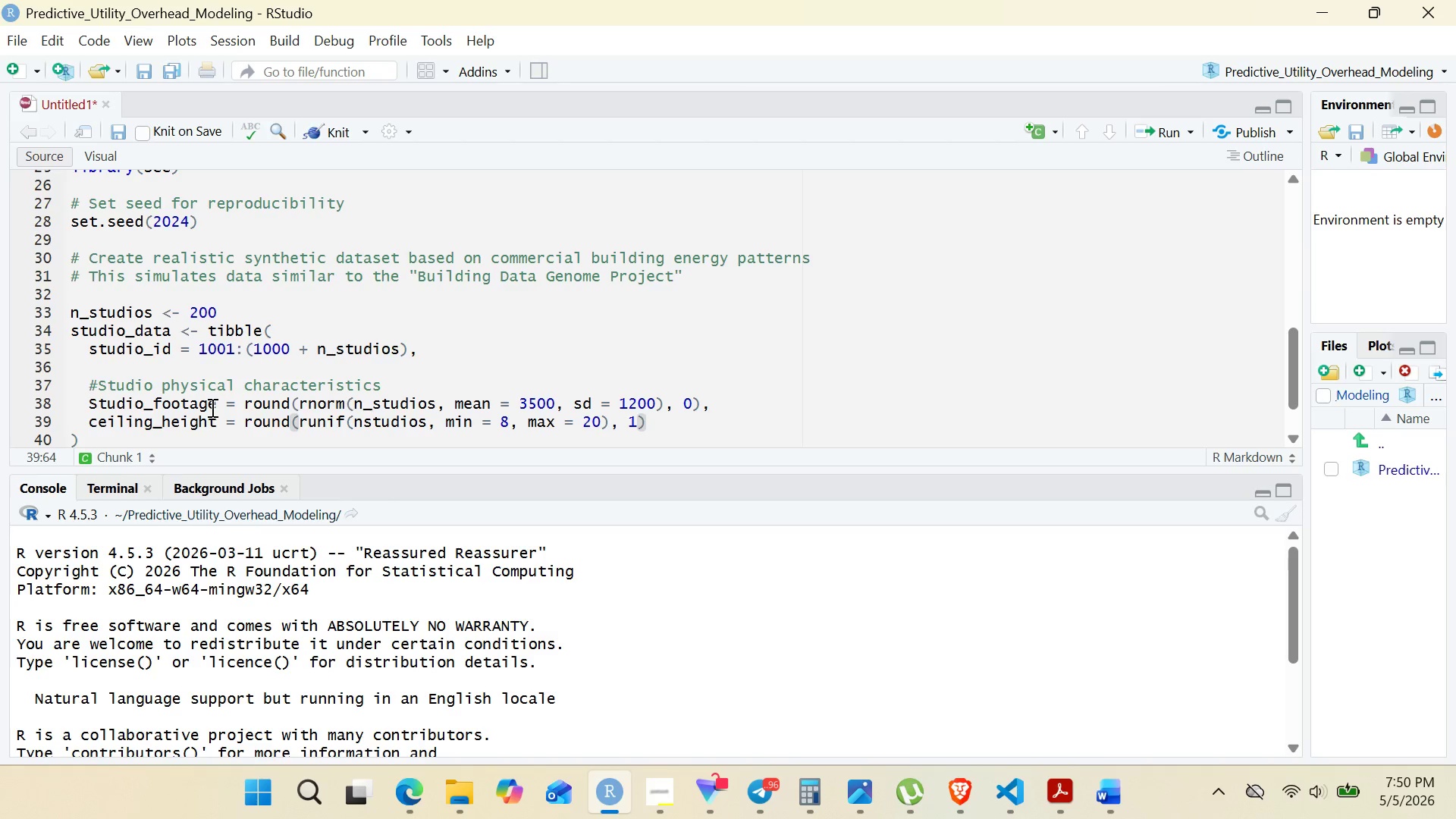 
type(, #Feet)
 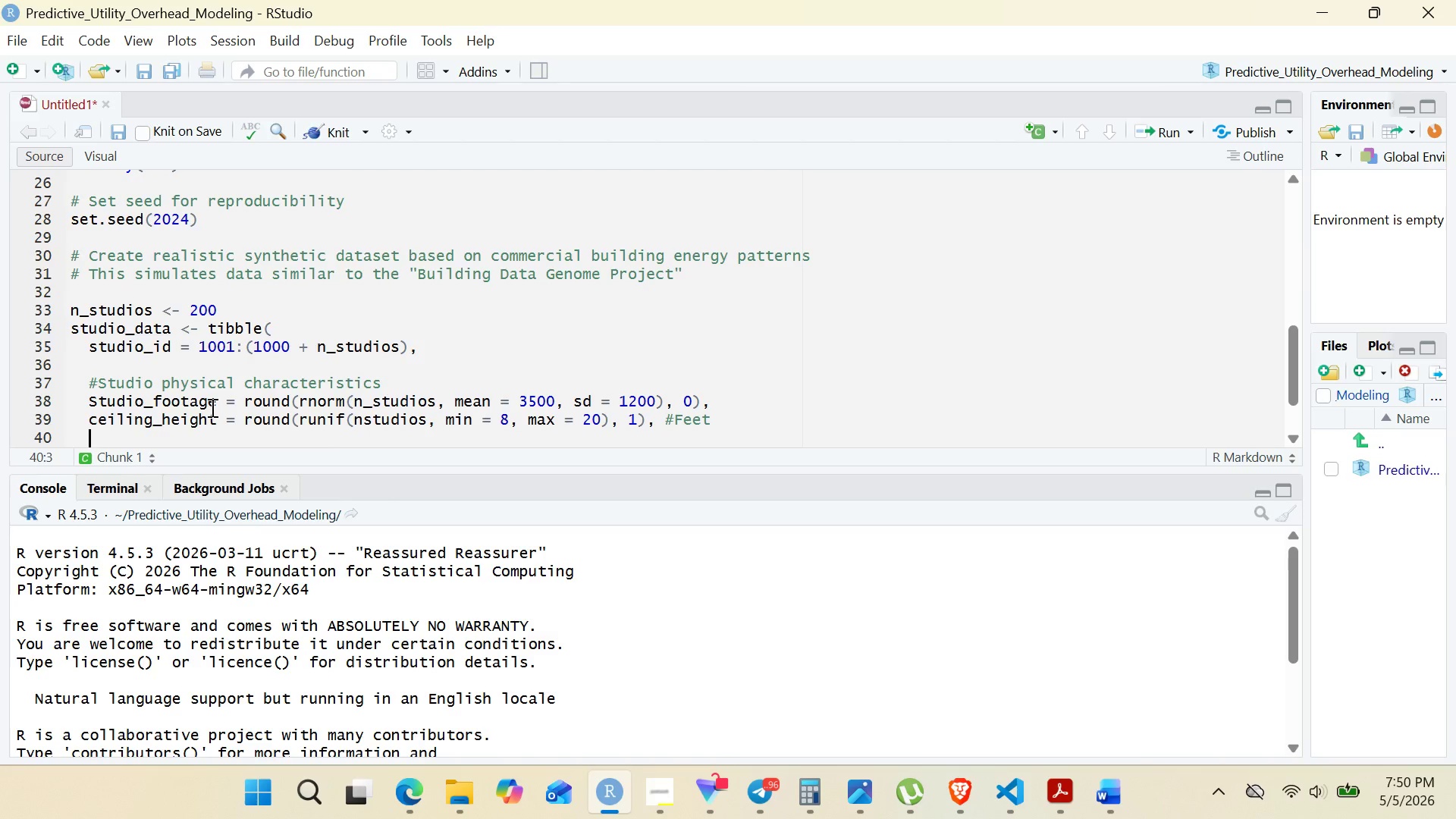 
 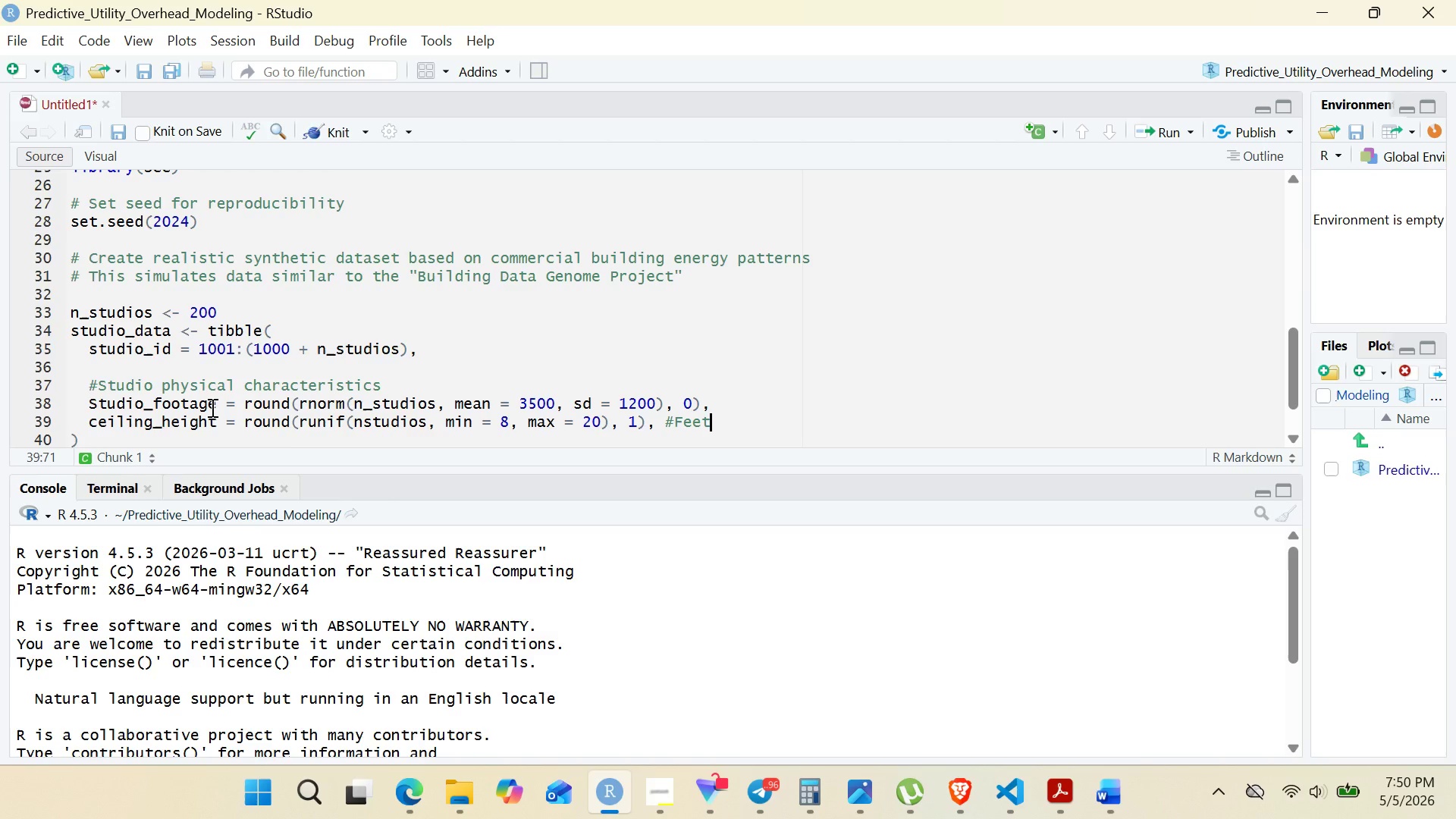 
key(Enter)
 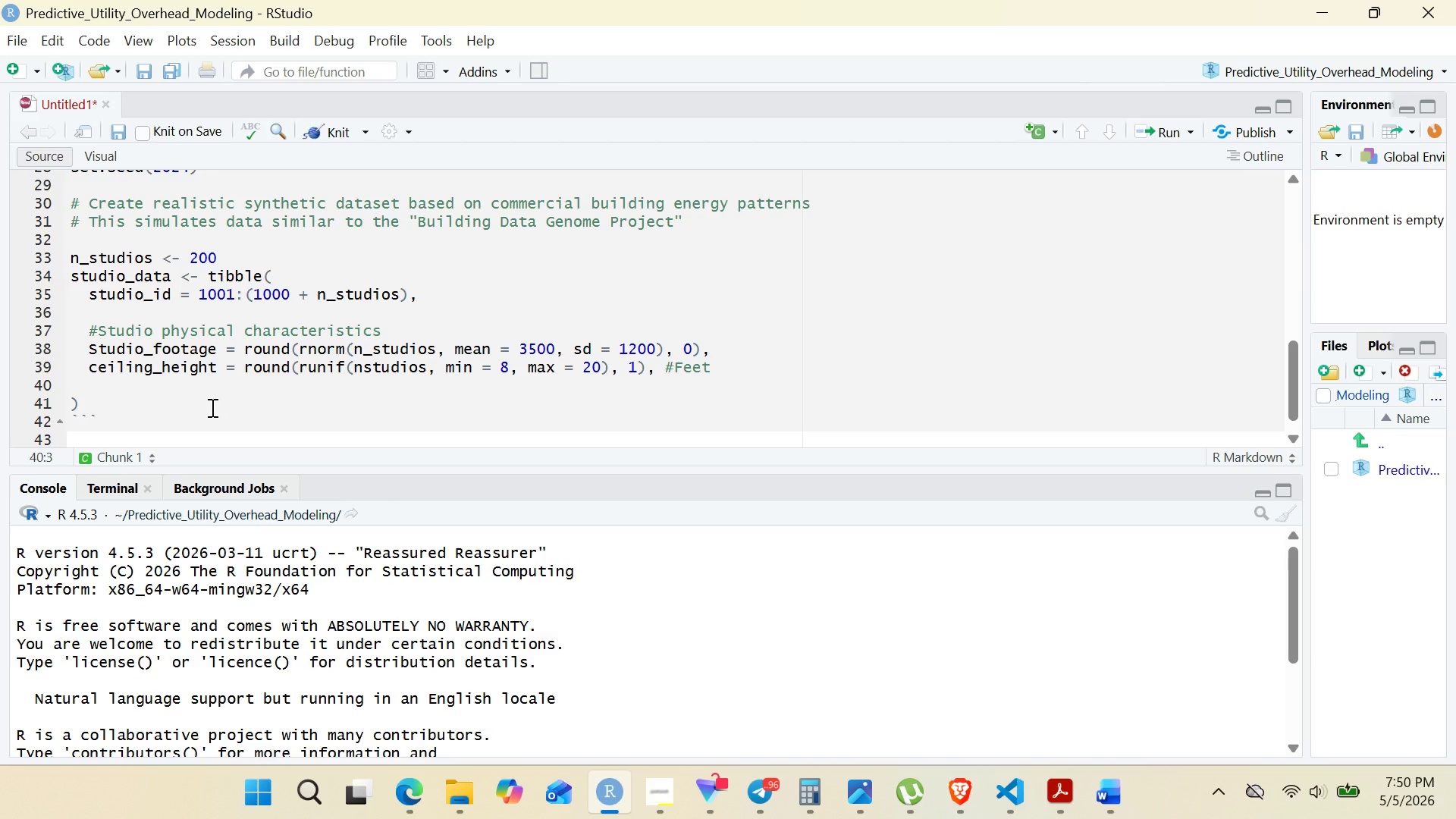 
wait(5.91)
 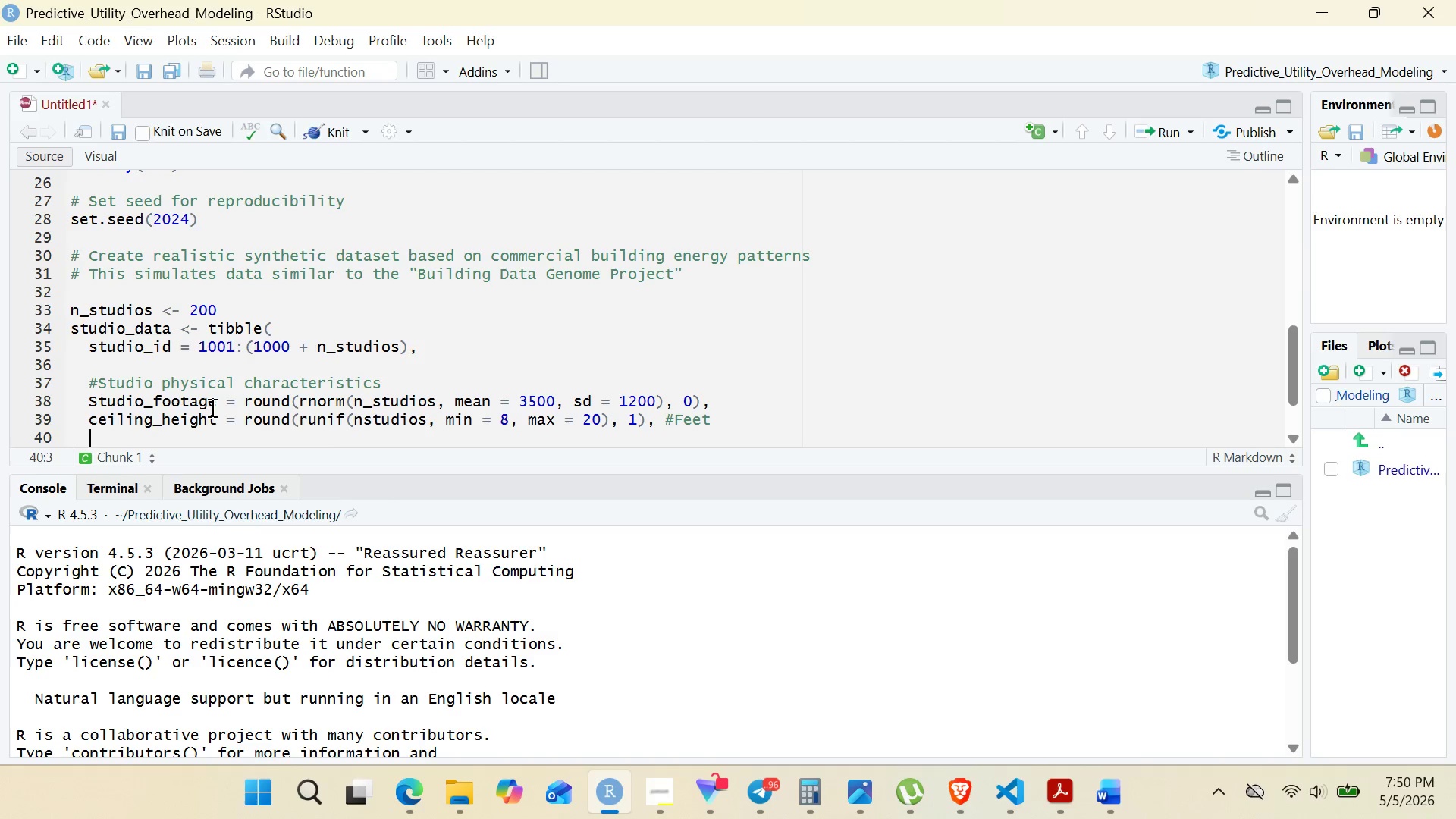 
type(nu)
 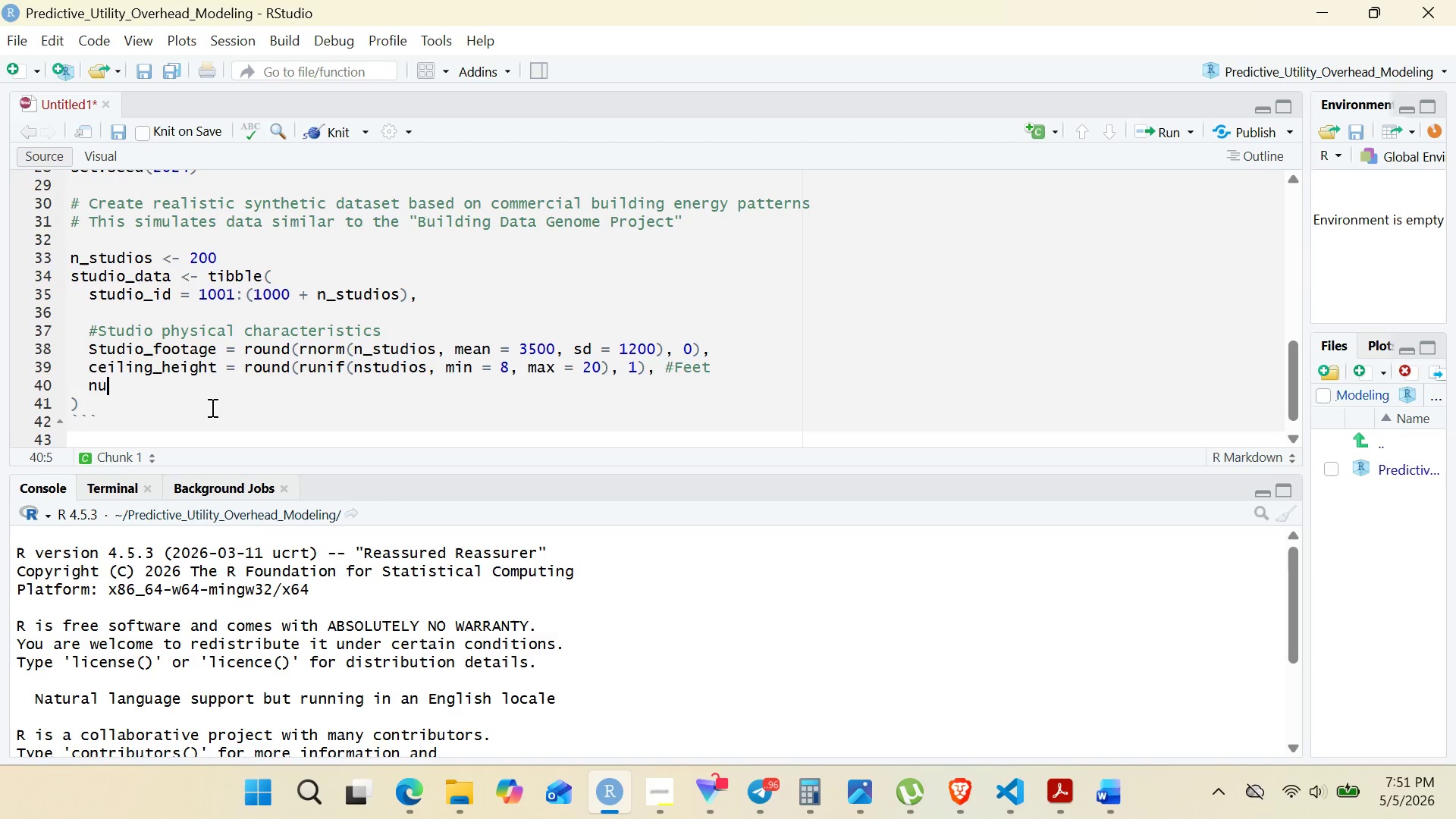 
wait(67.0)
 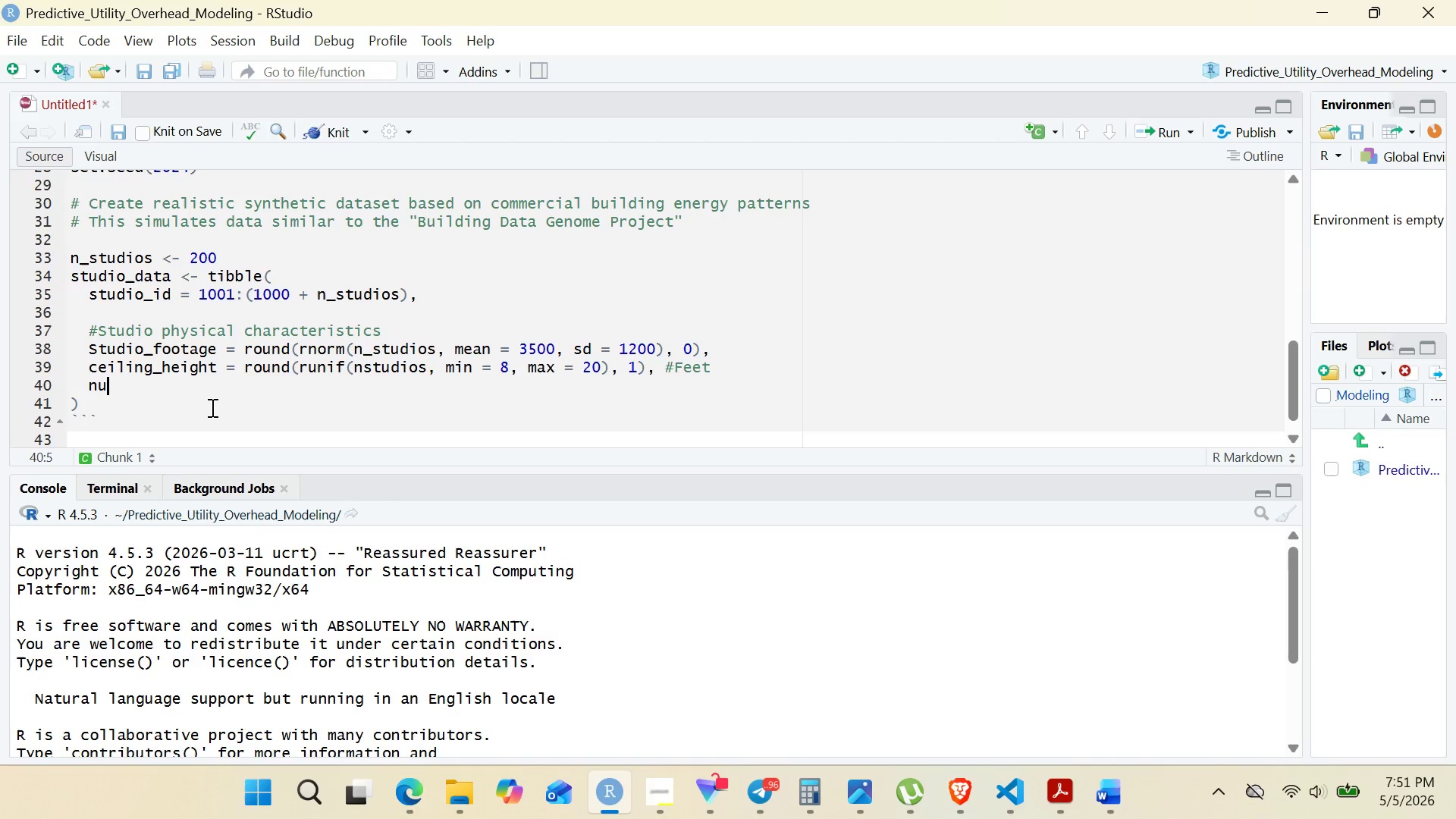 
key(M)
 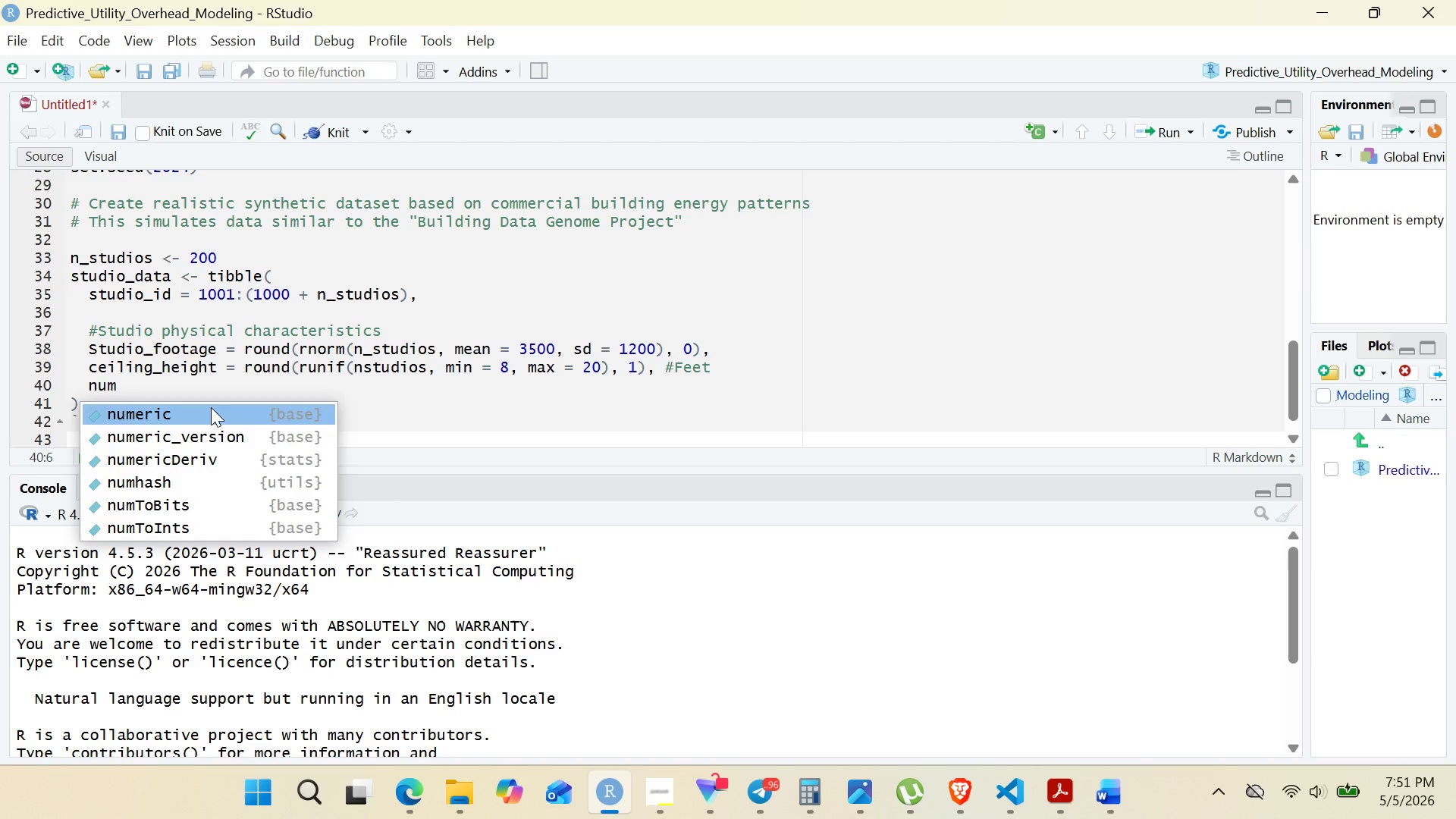 
key(Shift+Minus)
 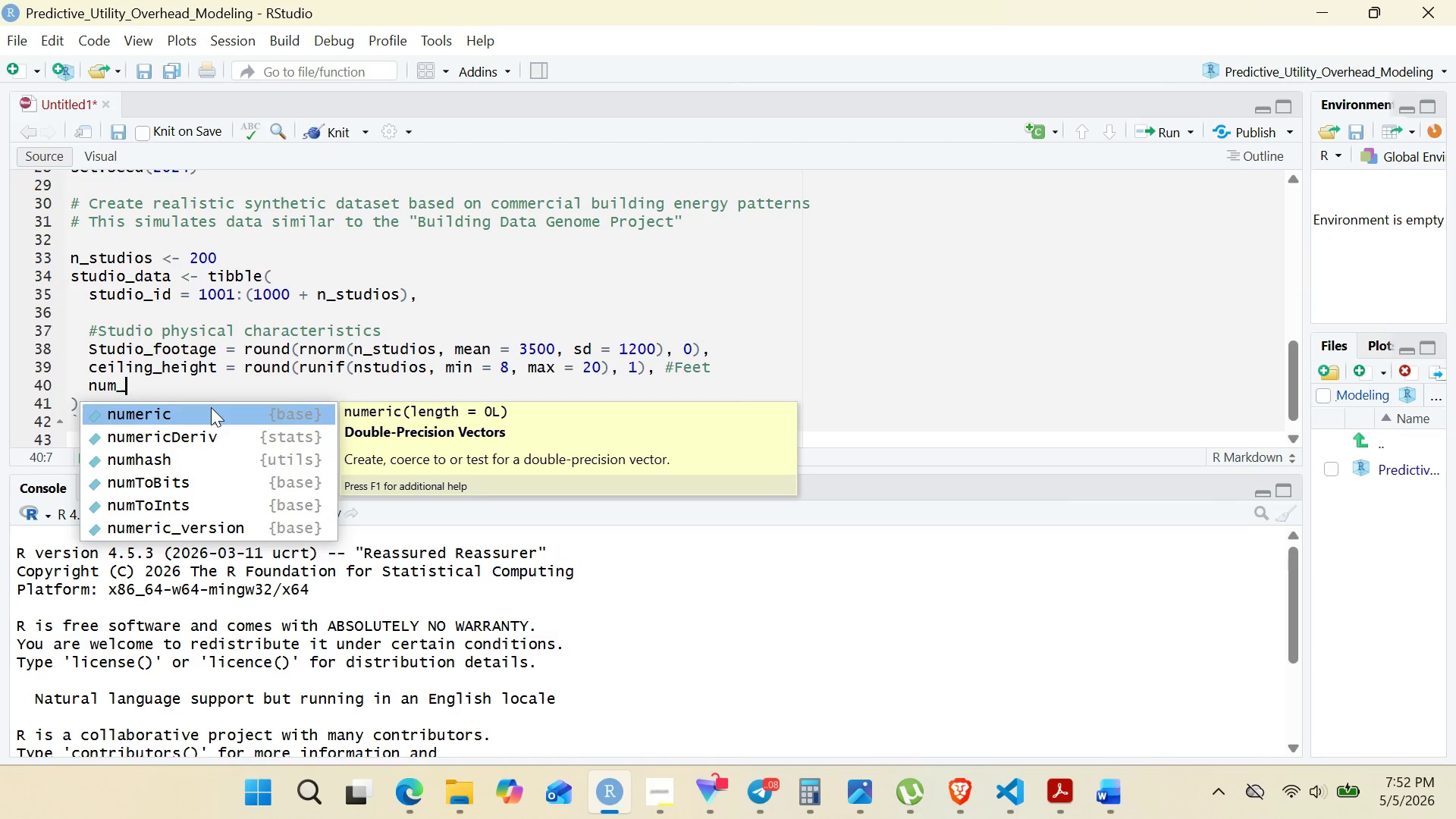 
wait(22.89)
 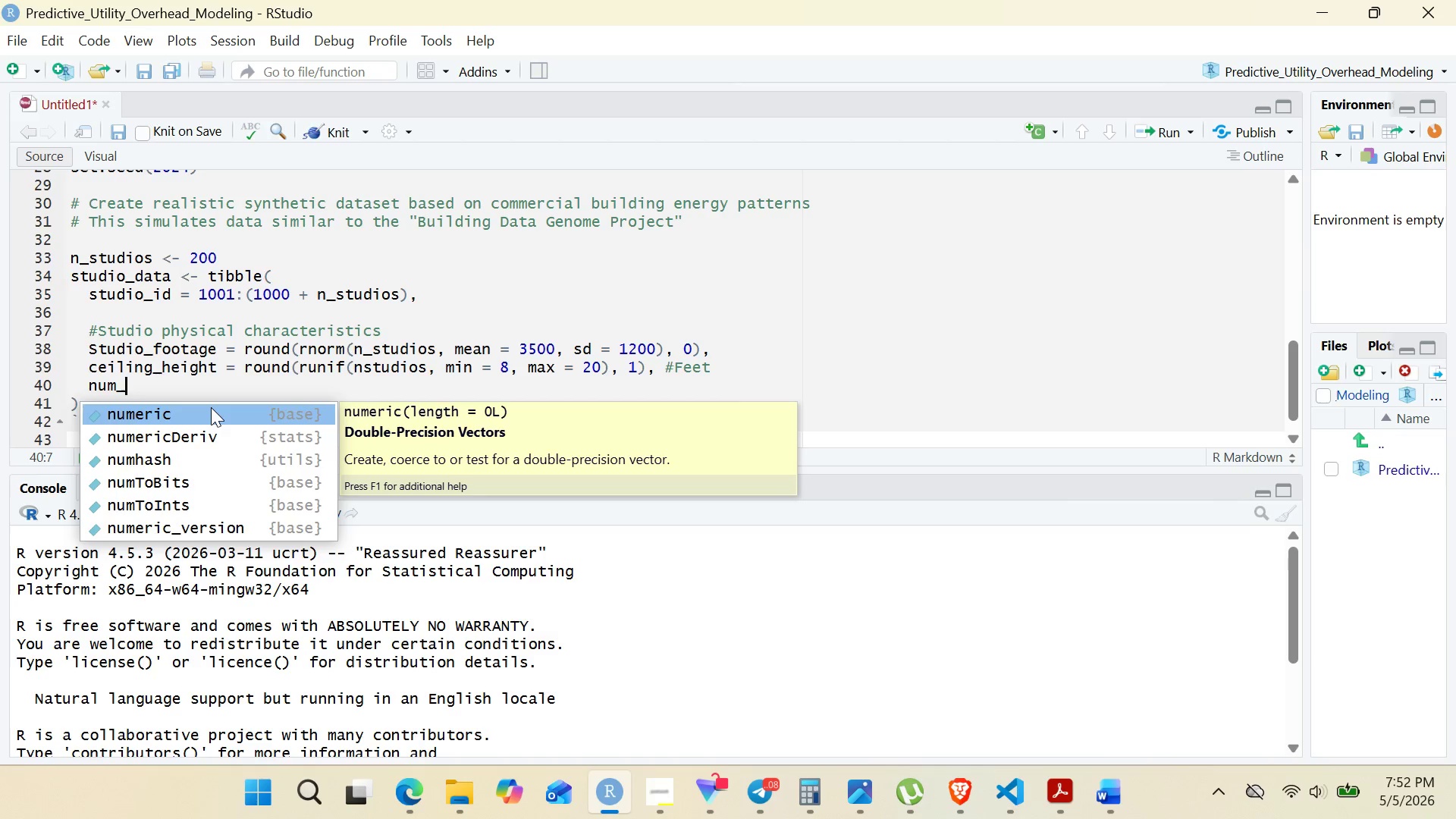 
type(classes)
 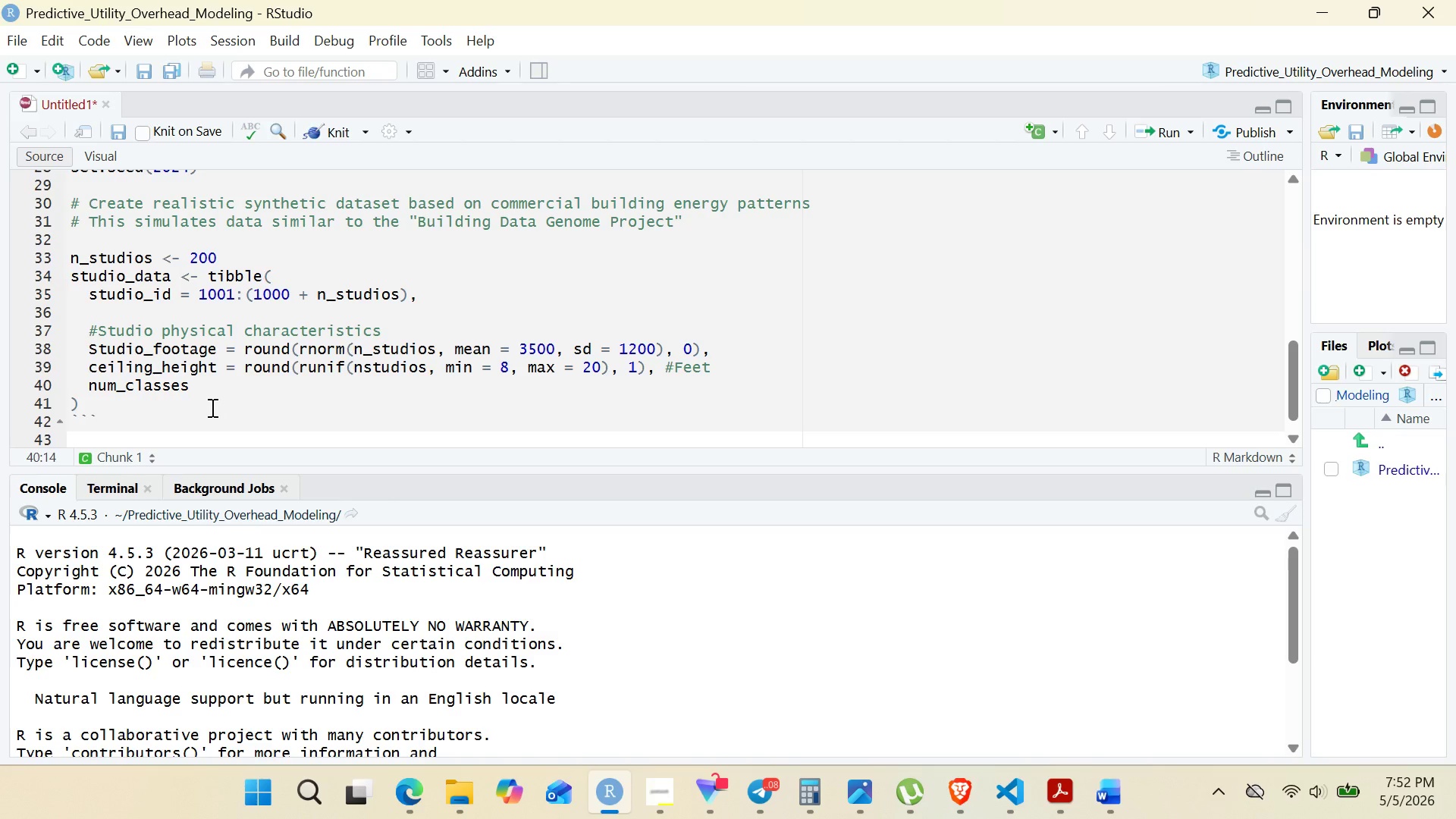 
wait(25.81)
 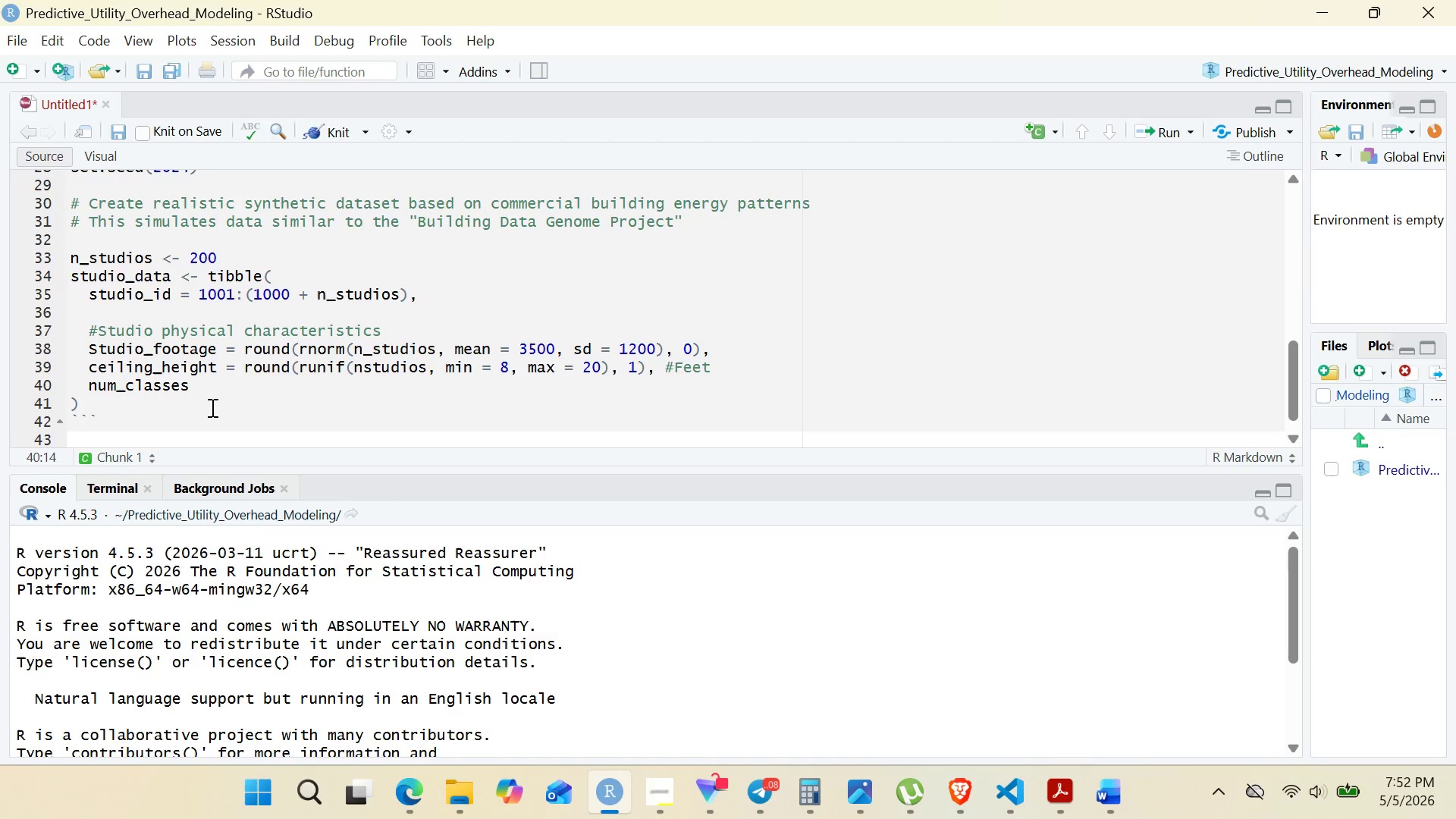 
type(_per_day = sample(3:12, n_studios, repla)
 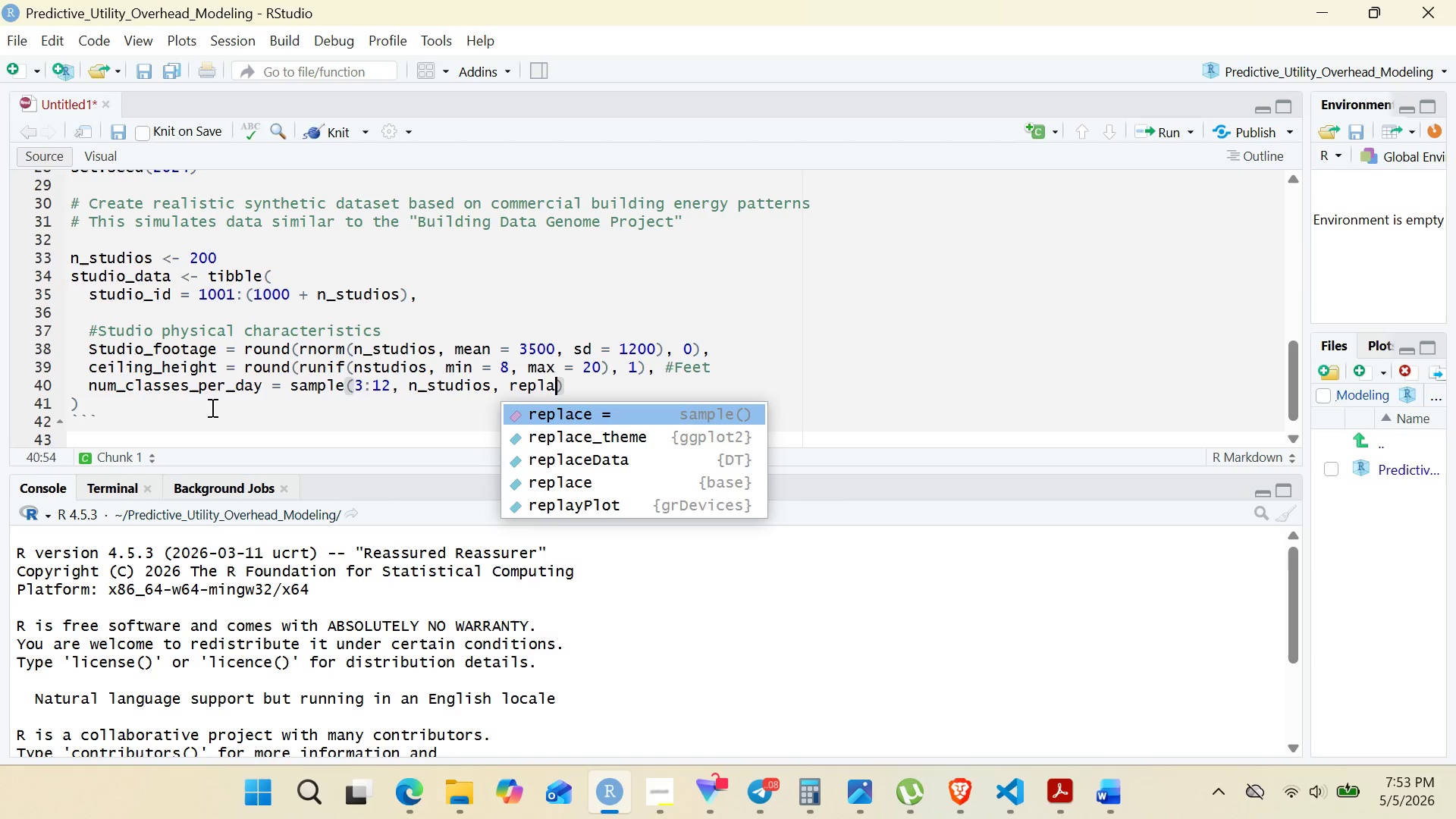 
key(Enter)
 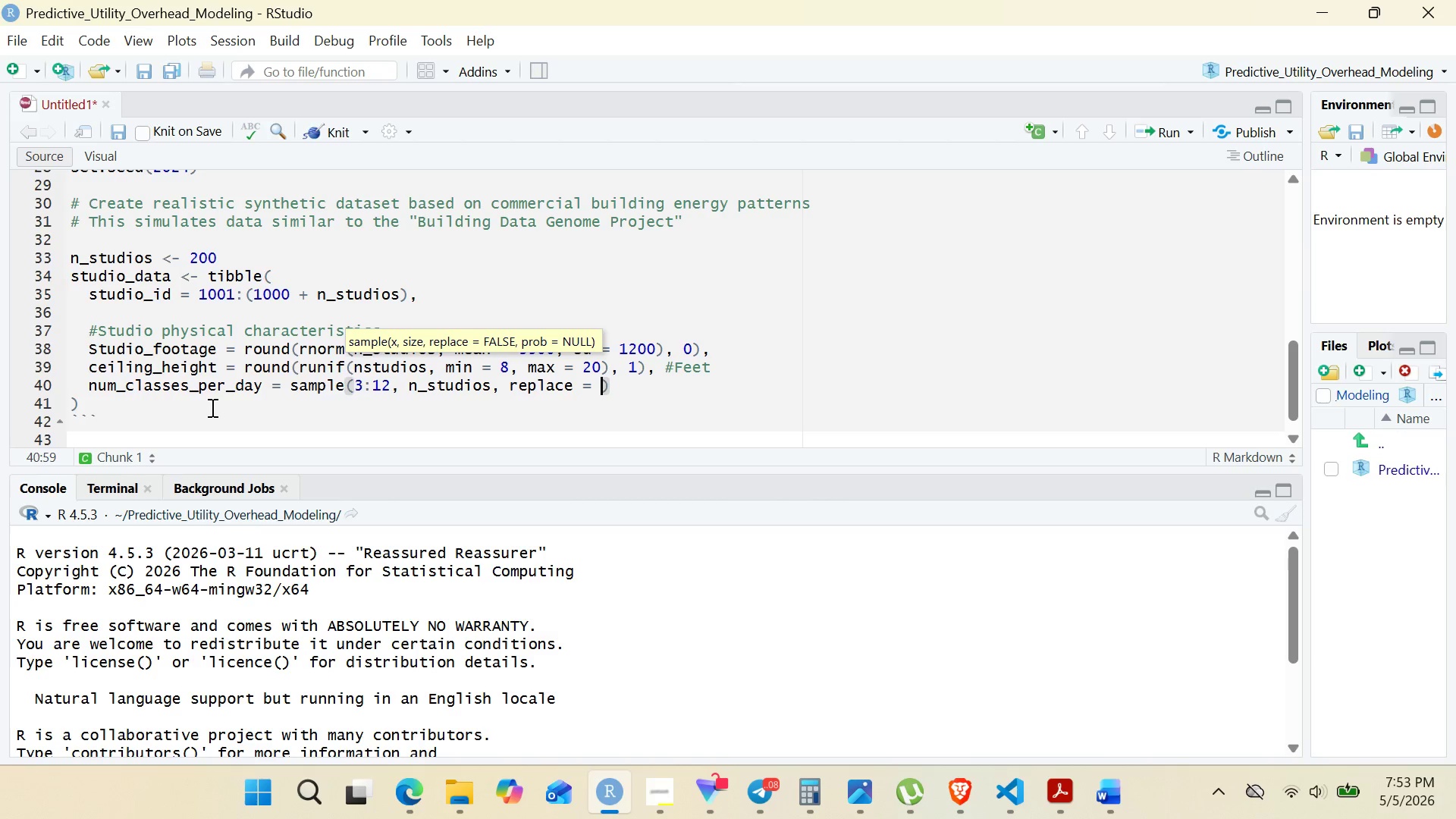 
type(TRUE)
 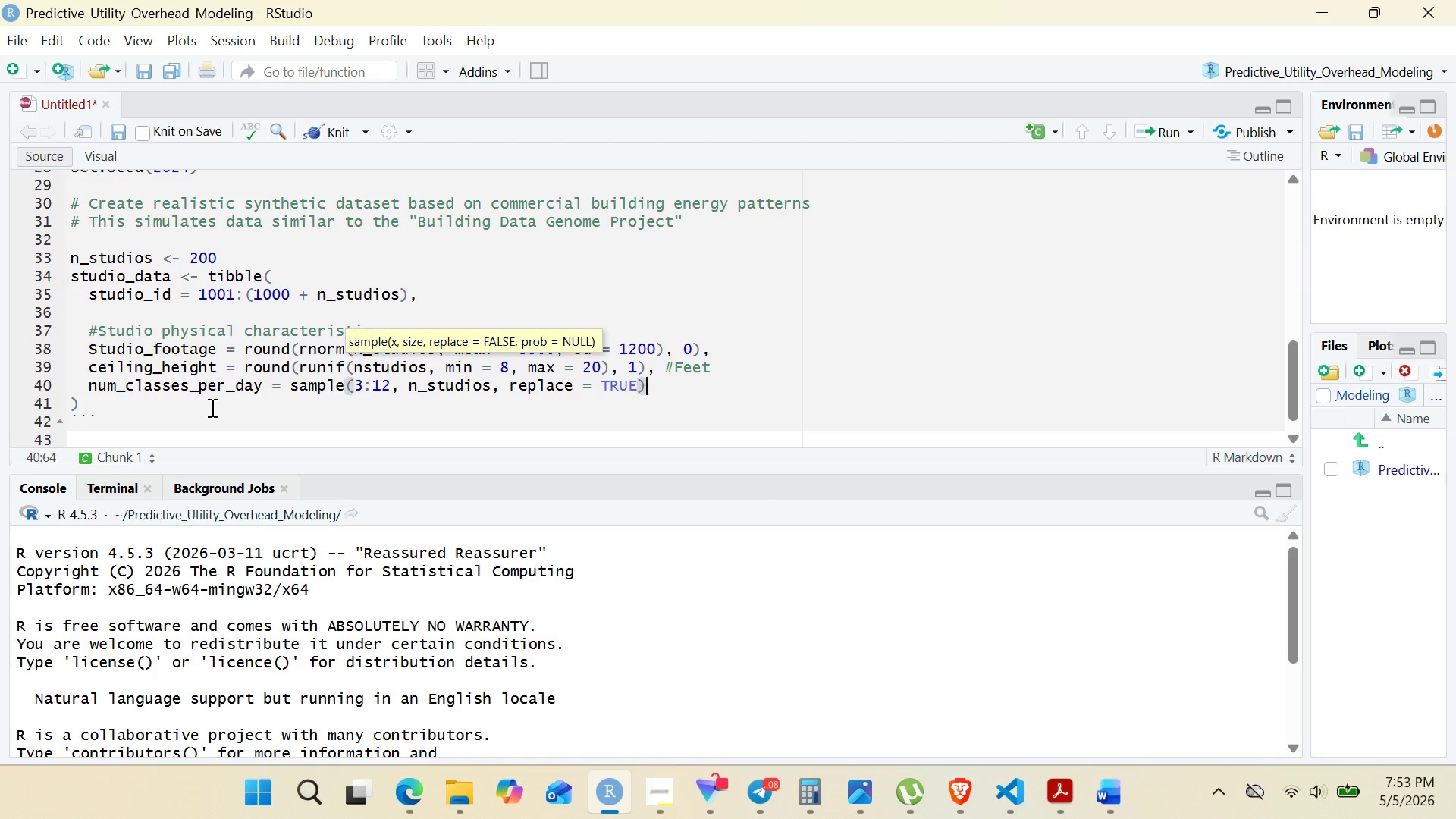 
key(ArrowRight)
 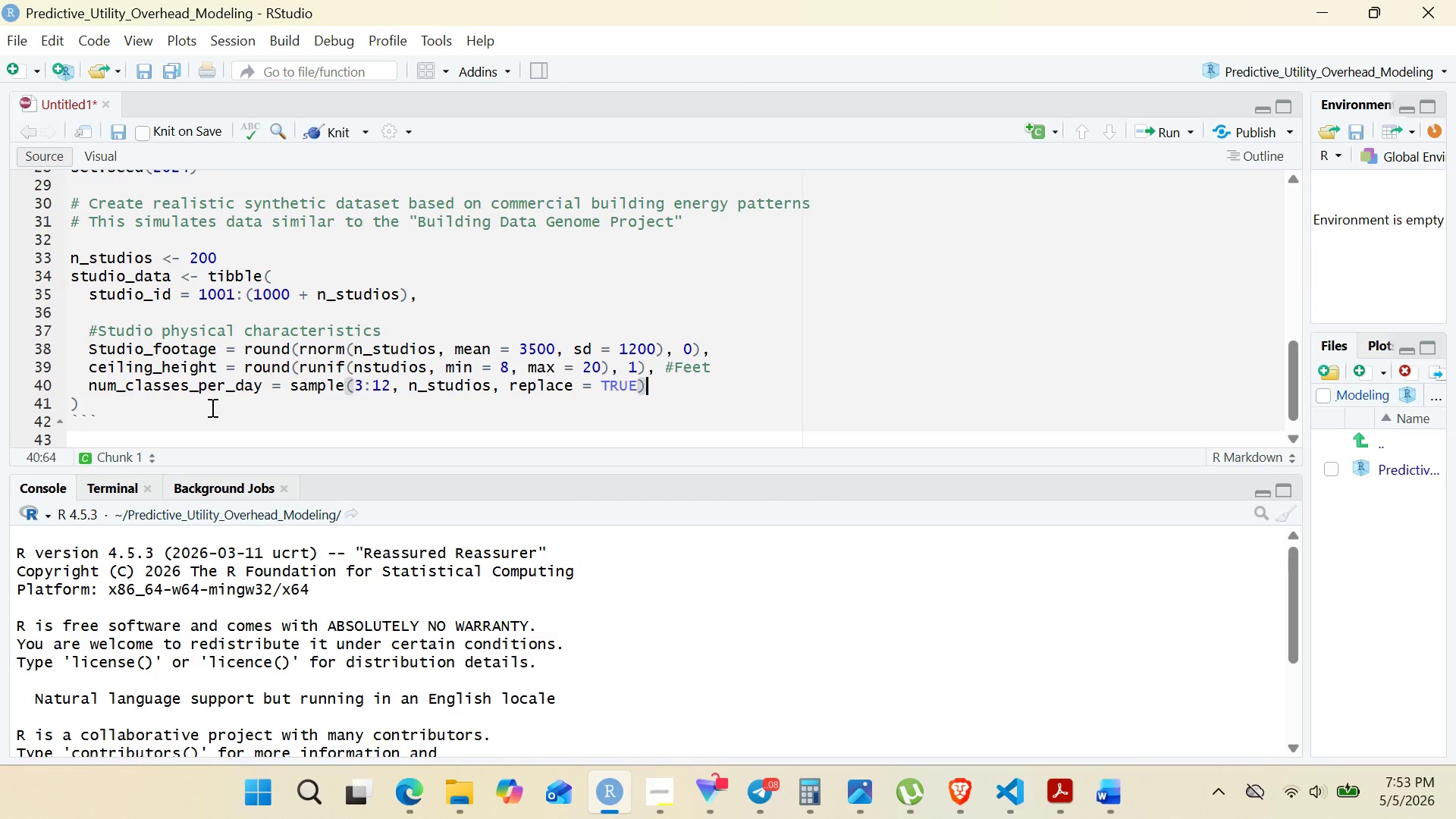 
key(Comma)
 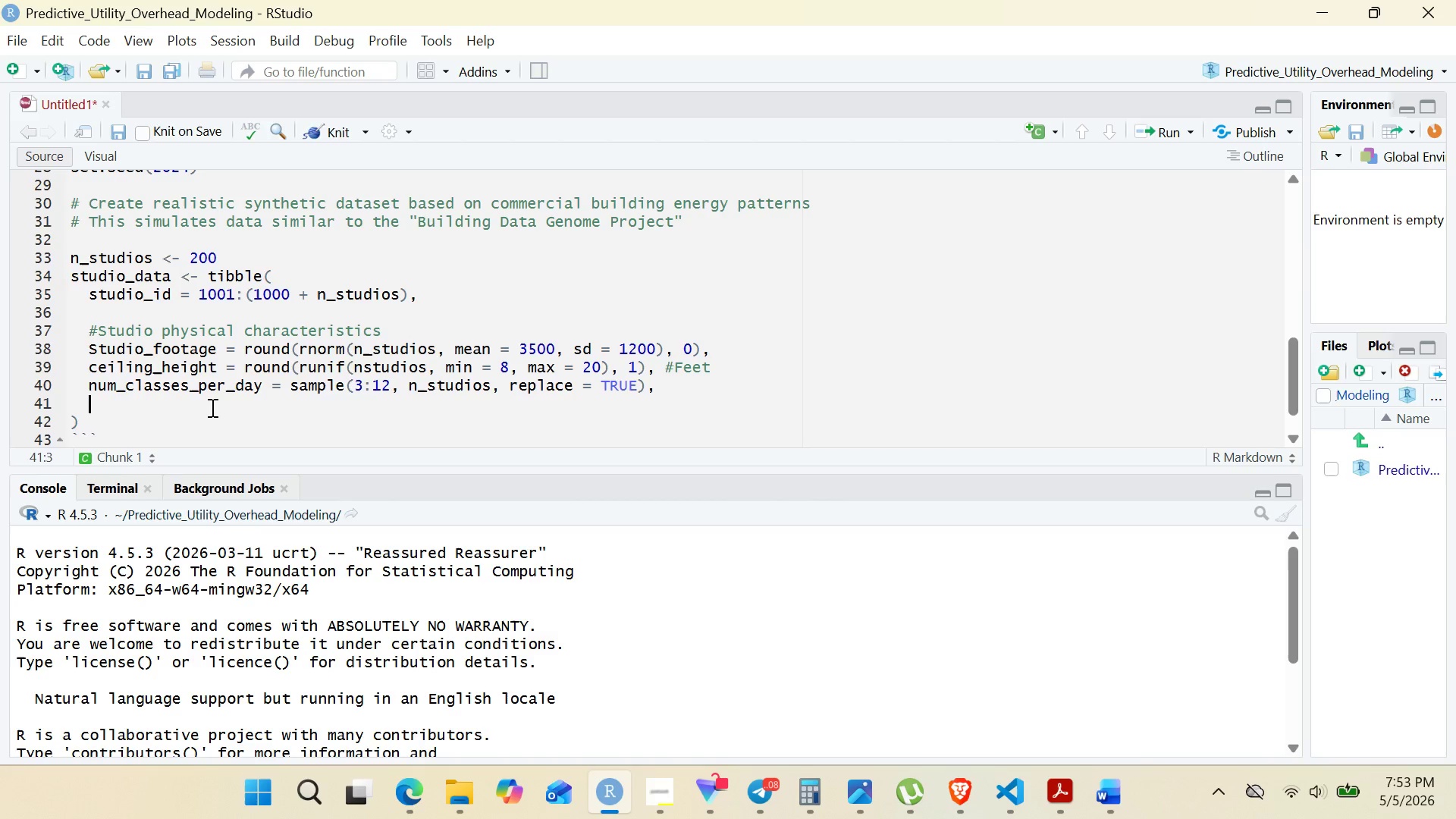 
key(Enter)
 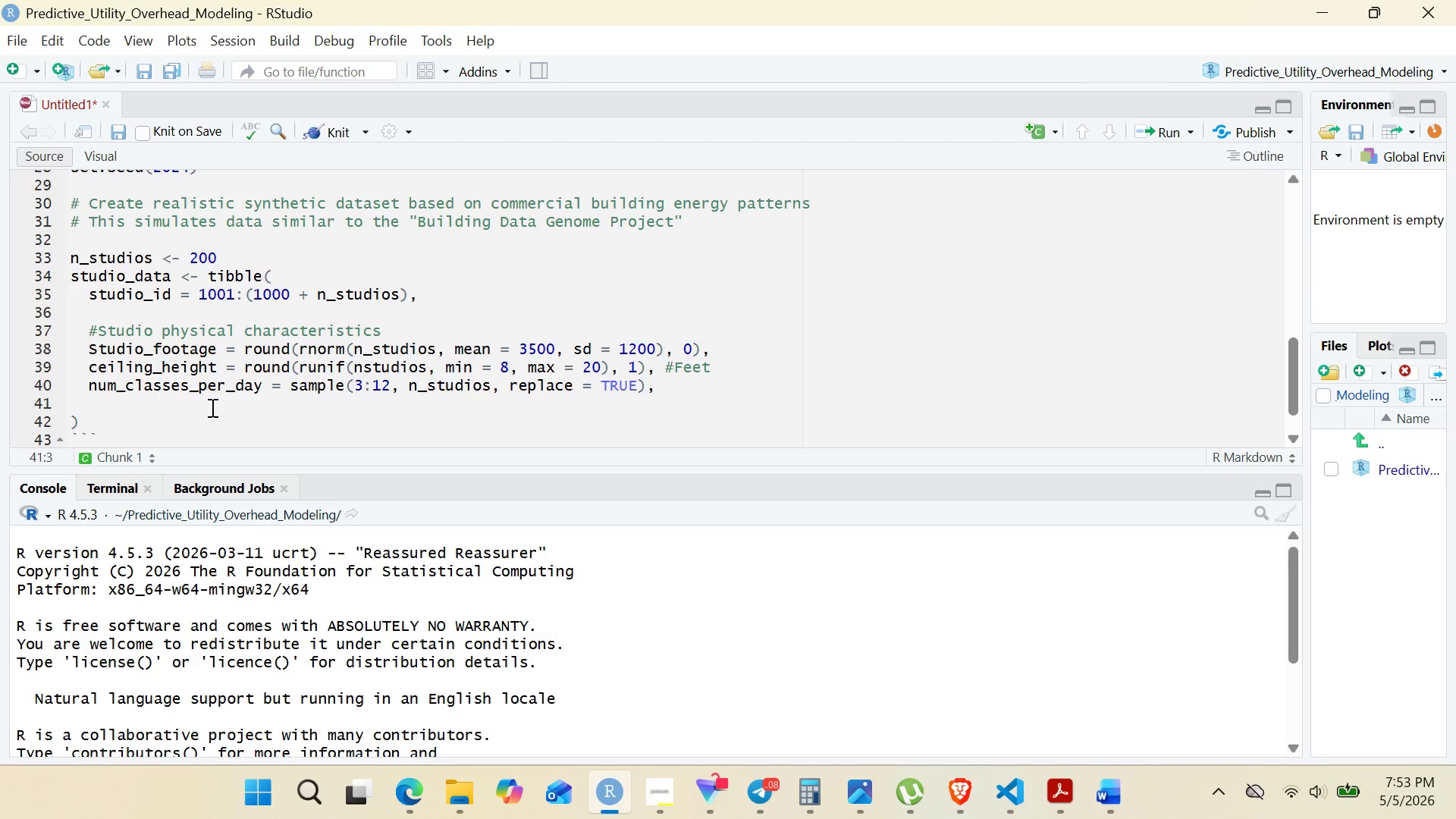 
type(peak_occupancy = NA)
 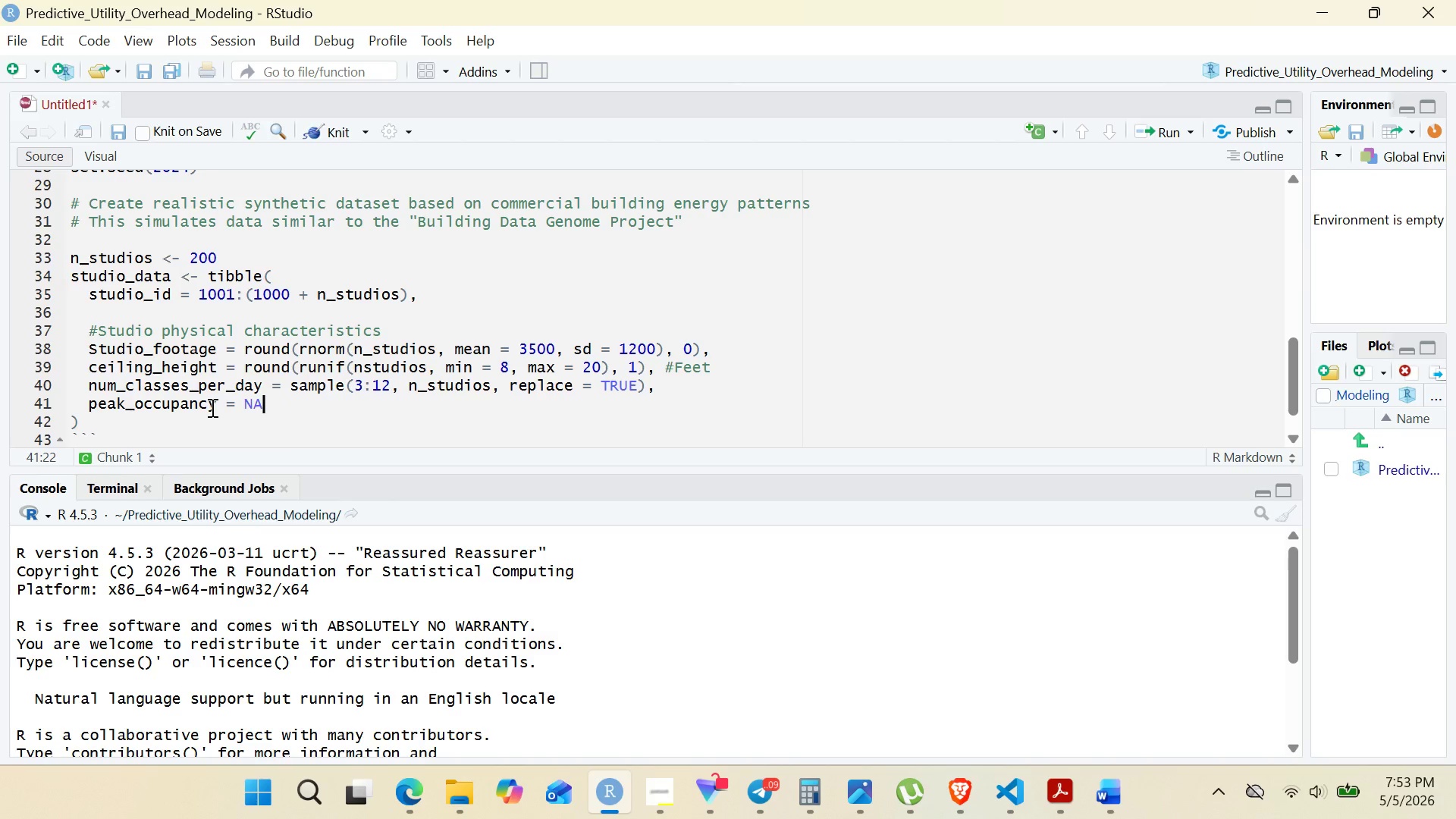 
key(Space)
 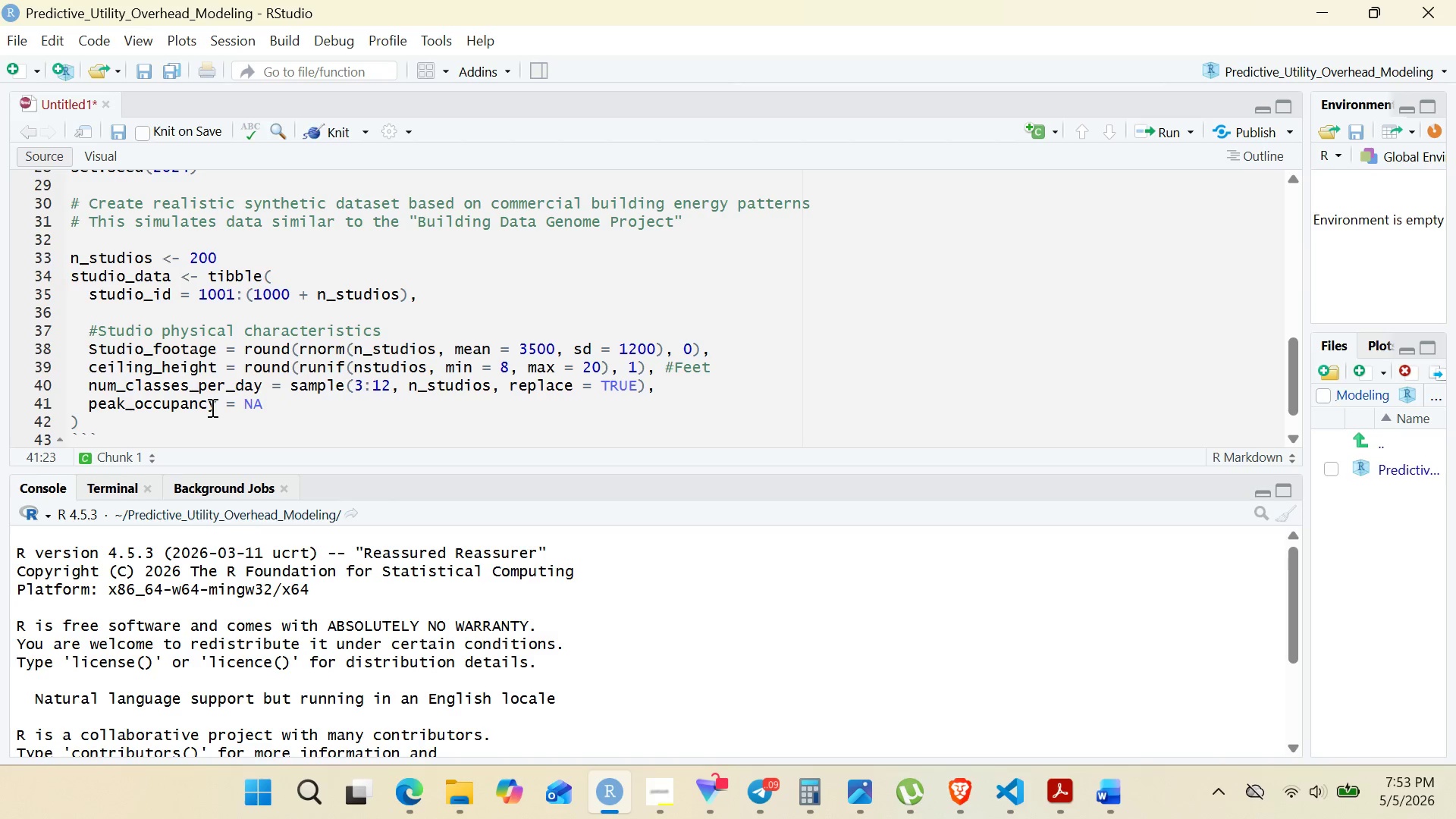 
wait(6.2)
 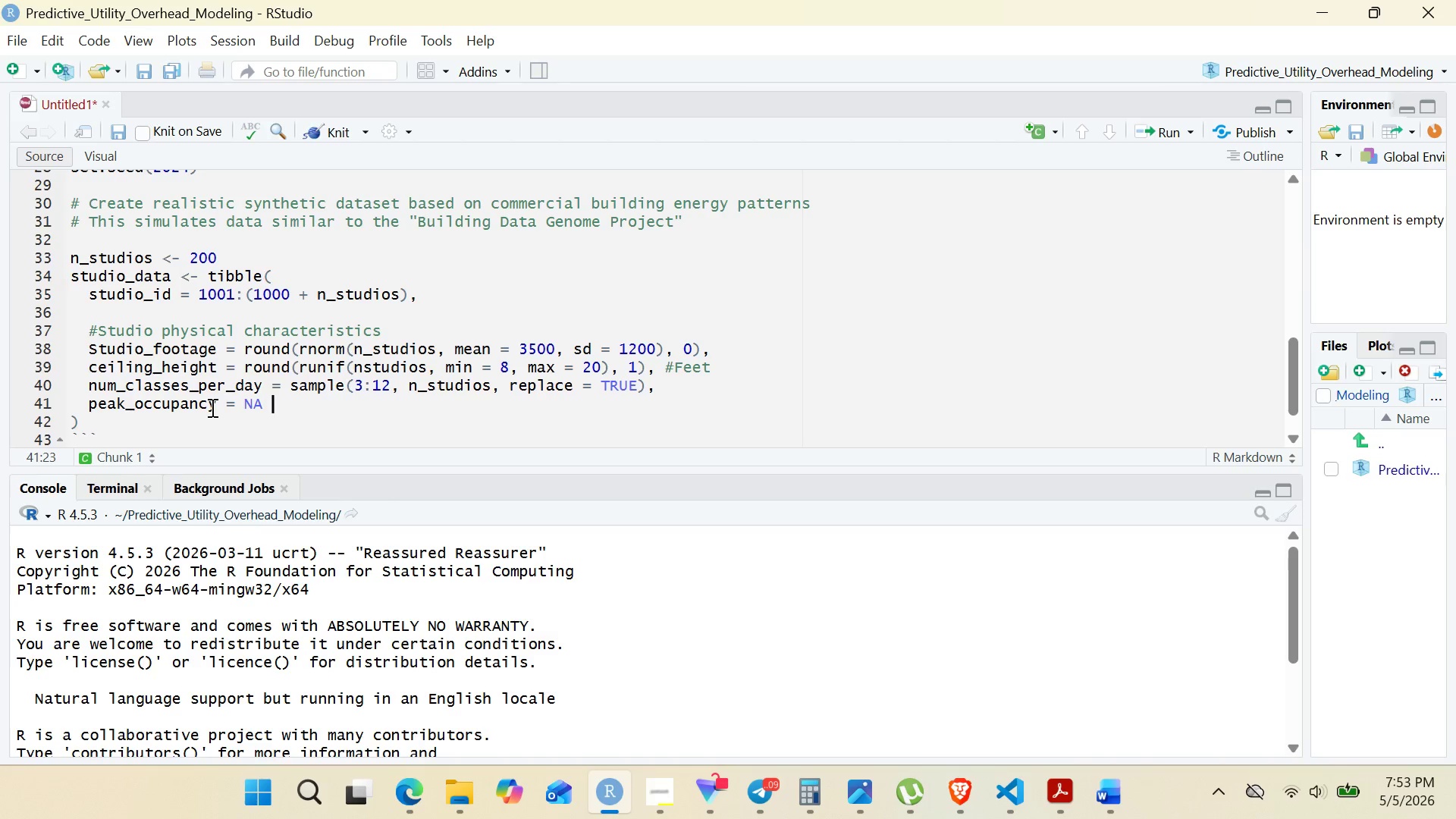 
key(ArrowLeft)
 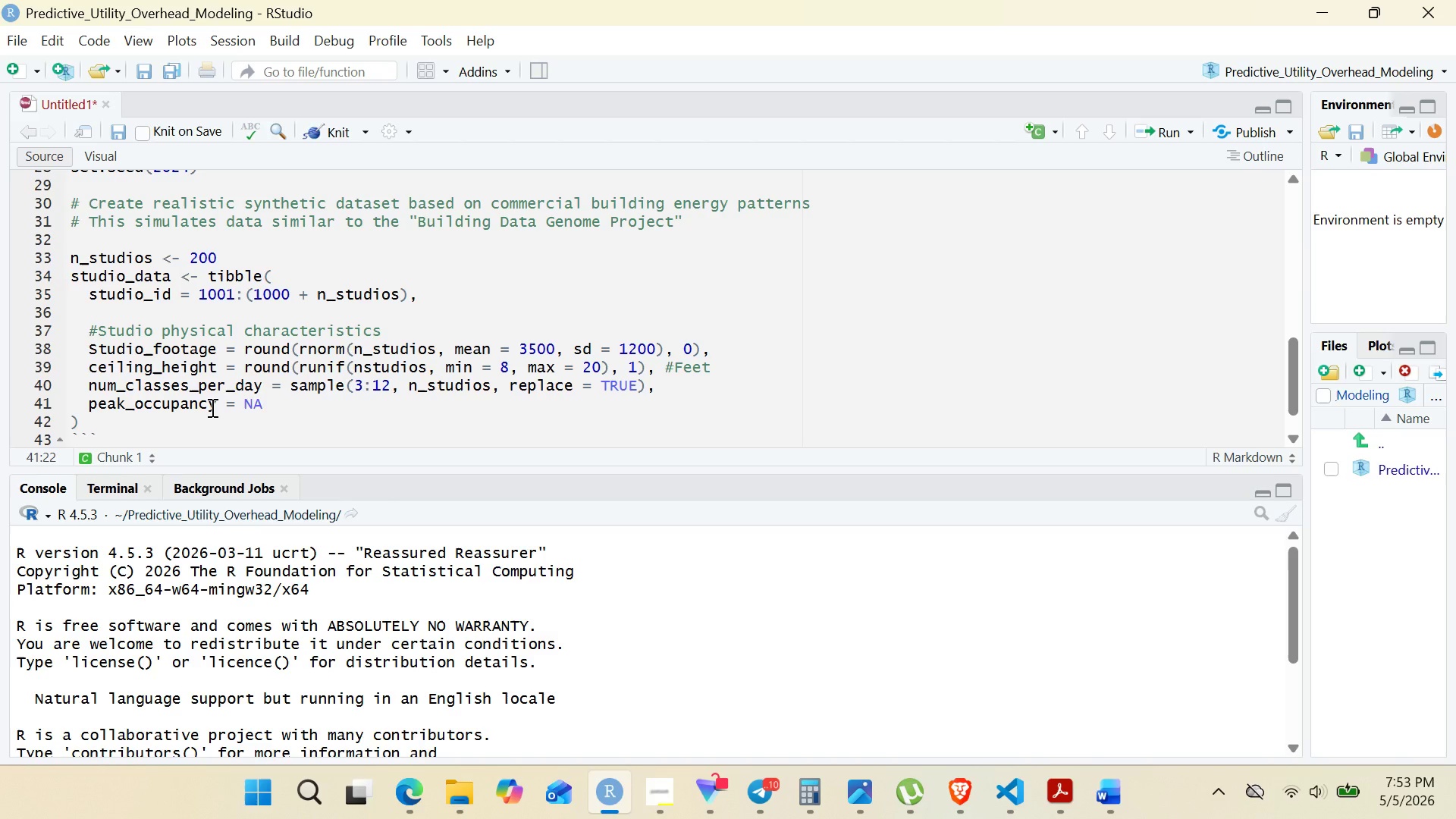 
key(Comma)
 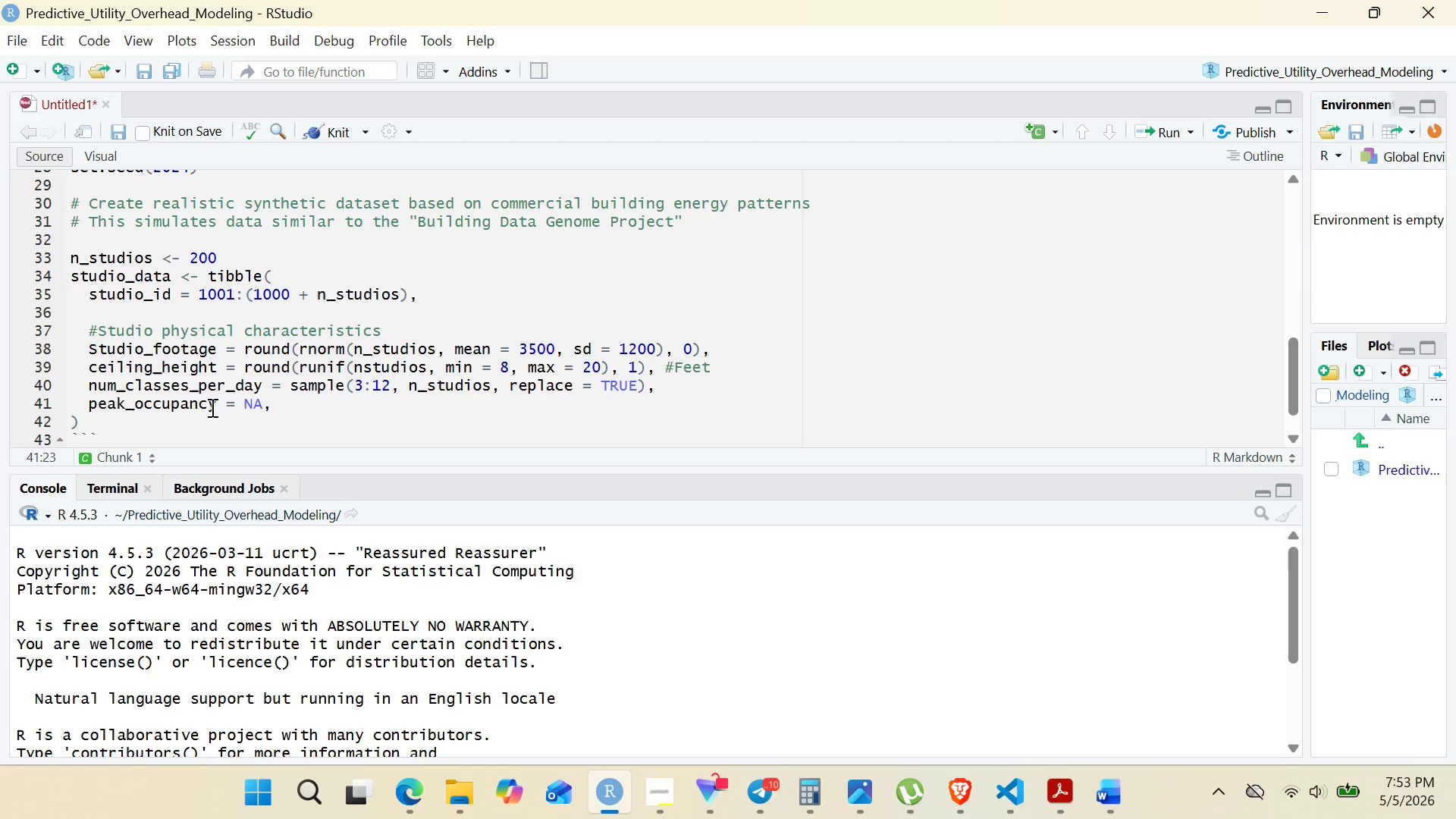 
key(Space)
 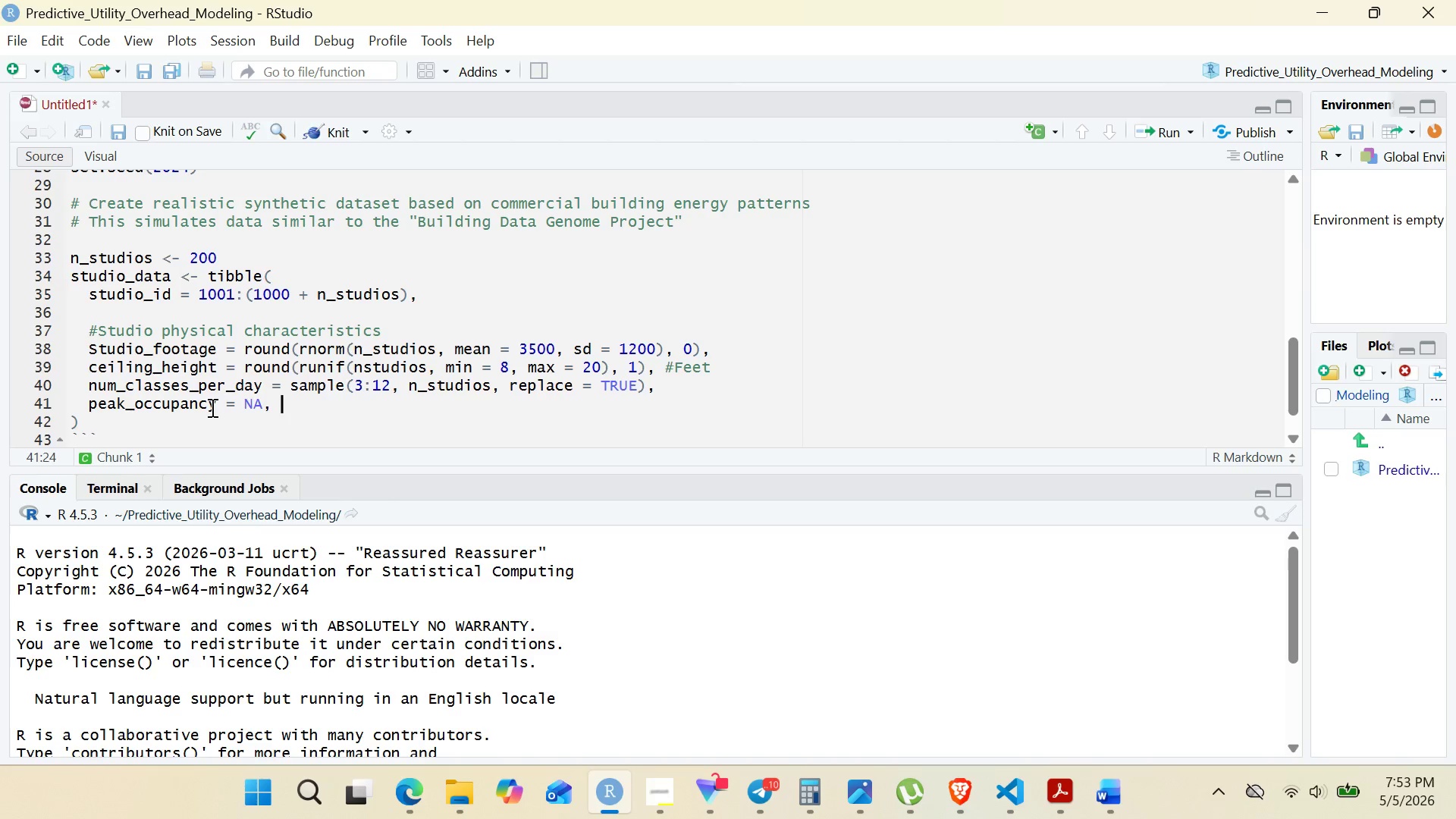 
key(Shift+3)
 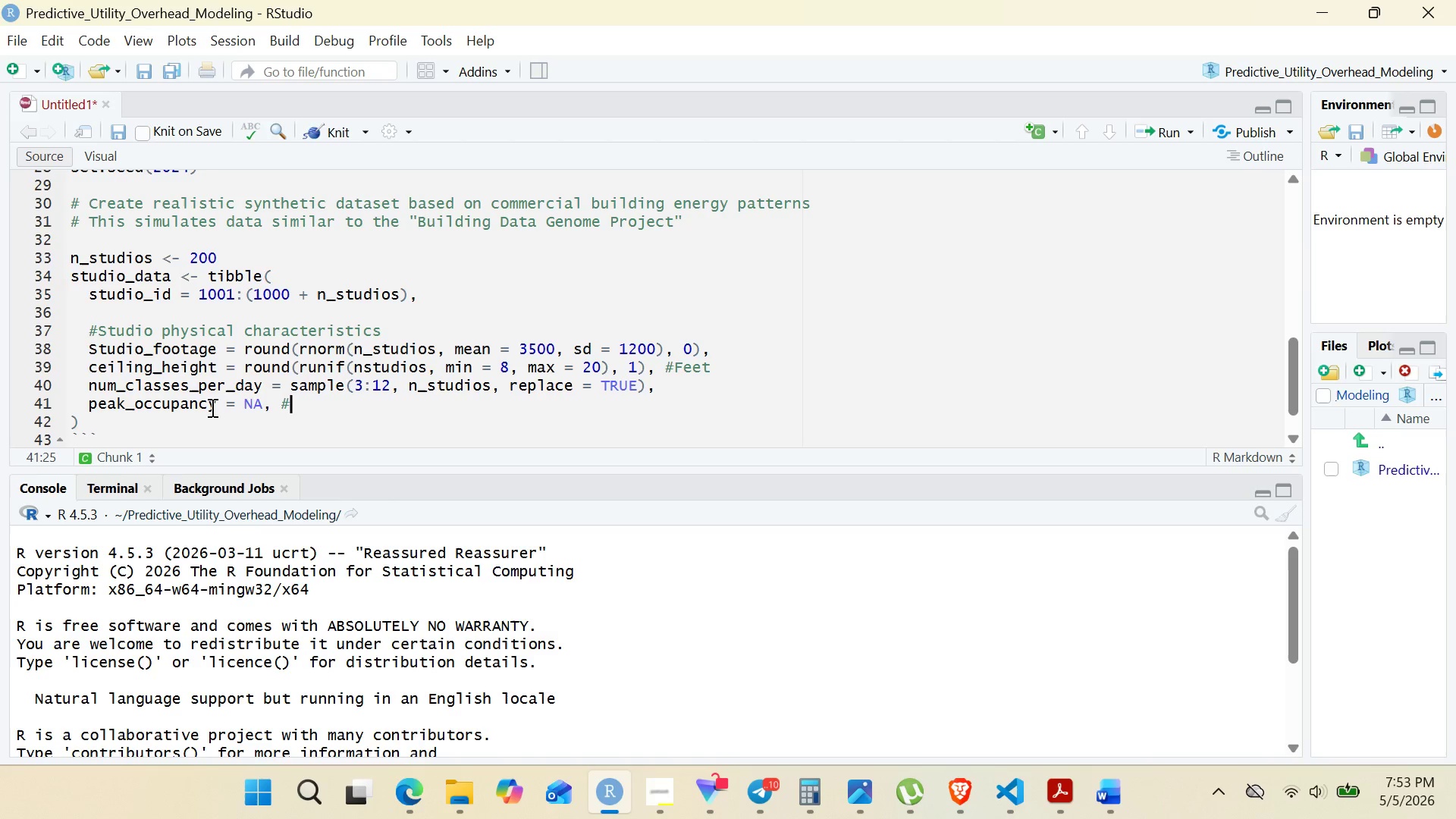 
wait(6.92)
 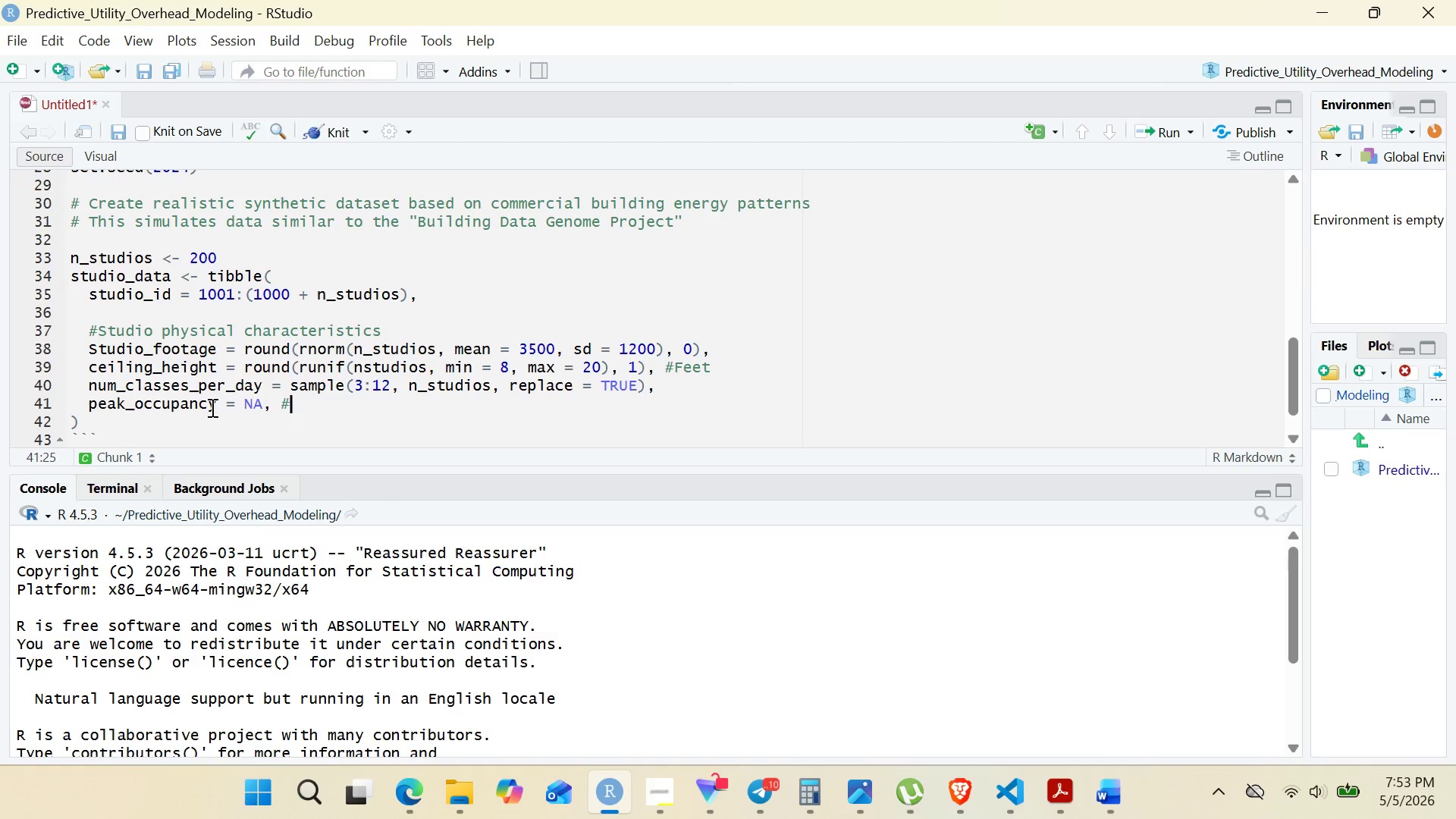 
type(Calcula)
 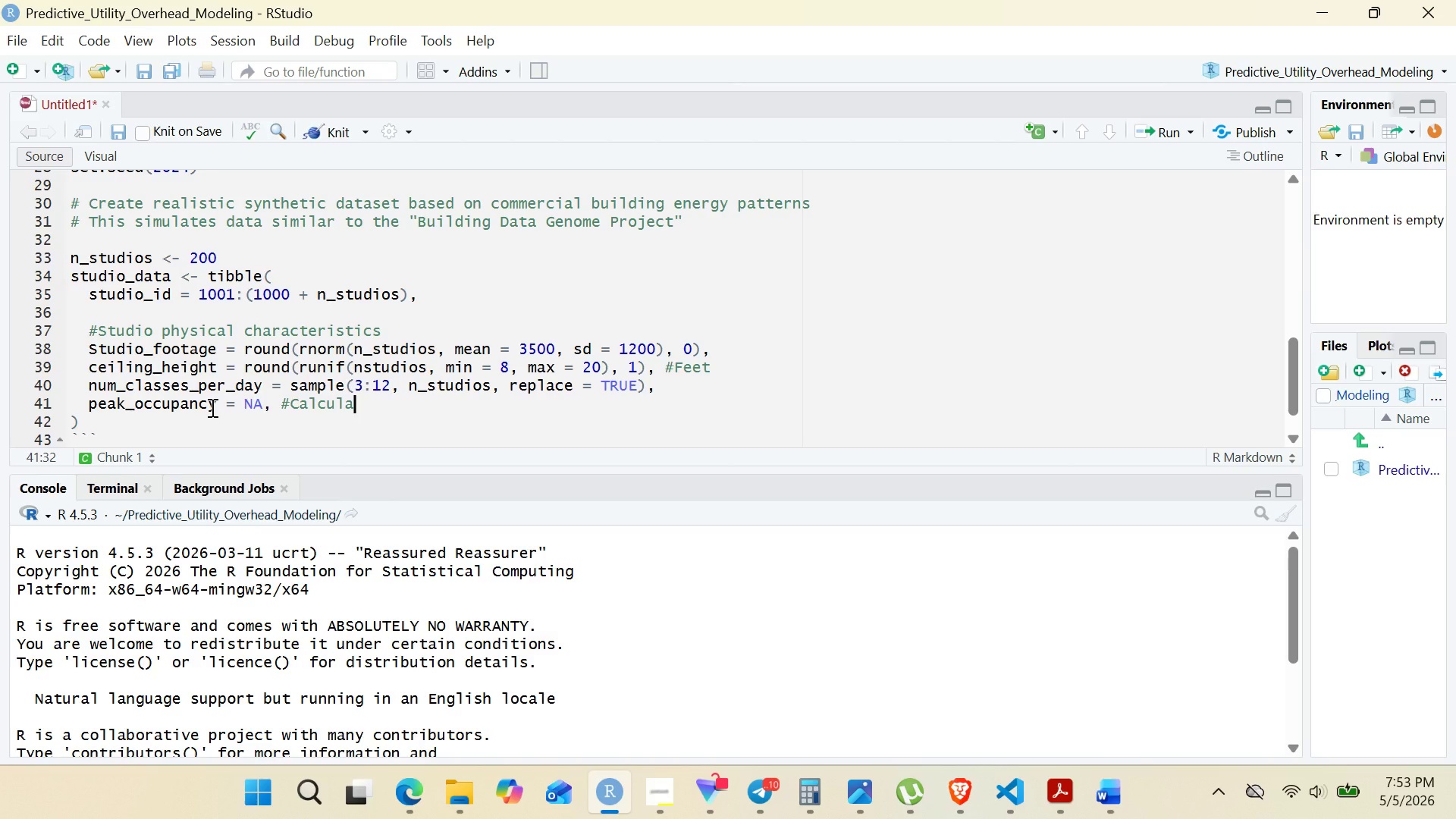 
type(ted belo)
 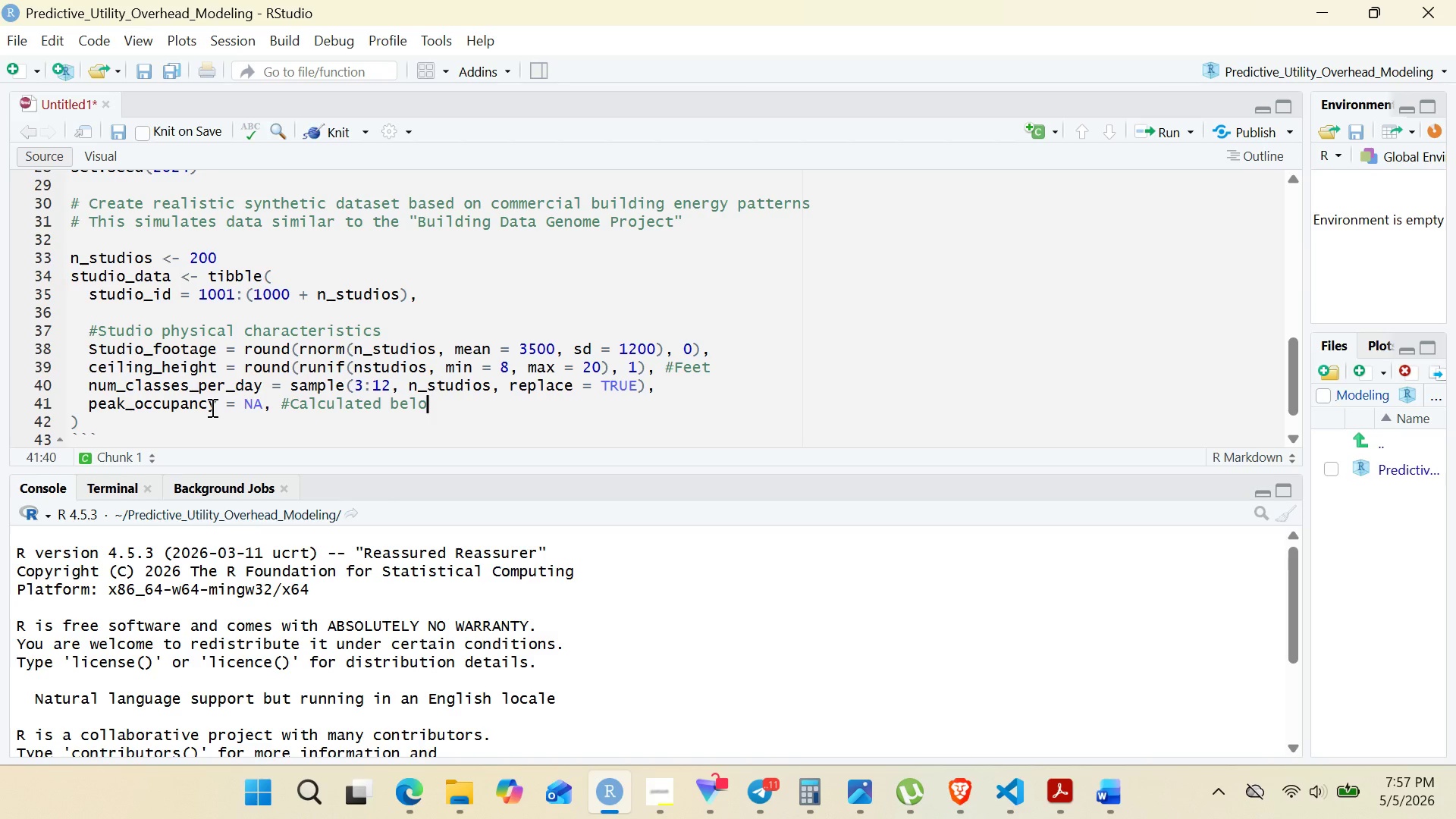 
wait(232.3)
 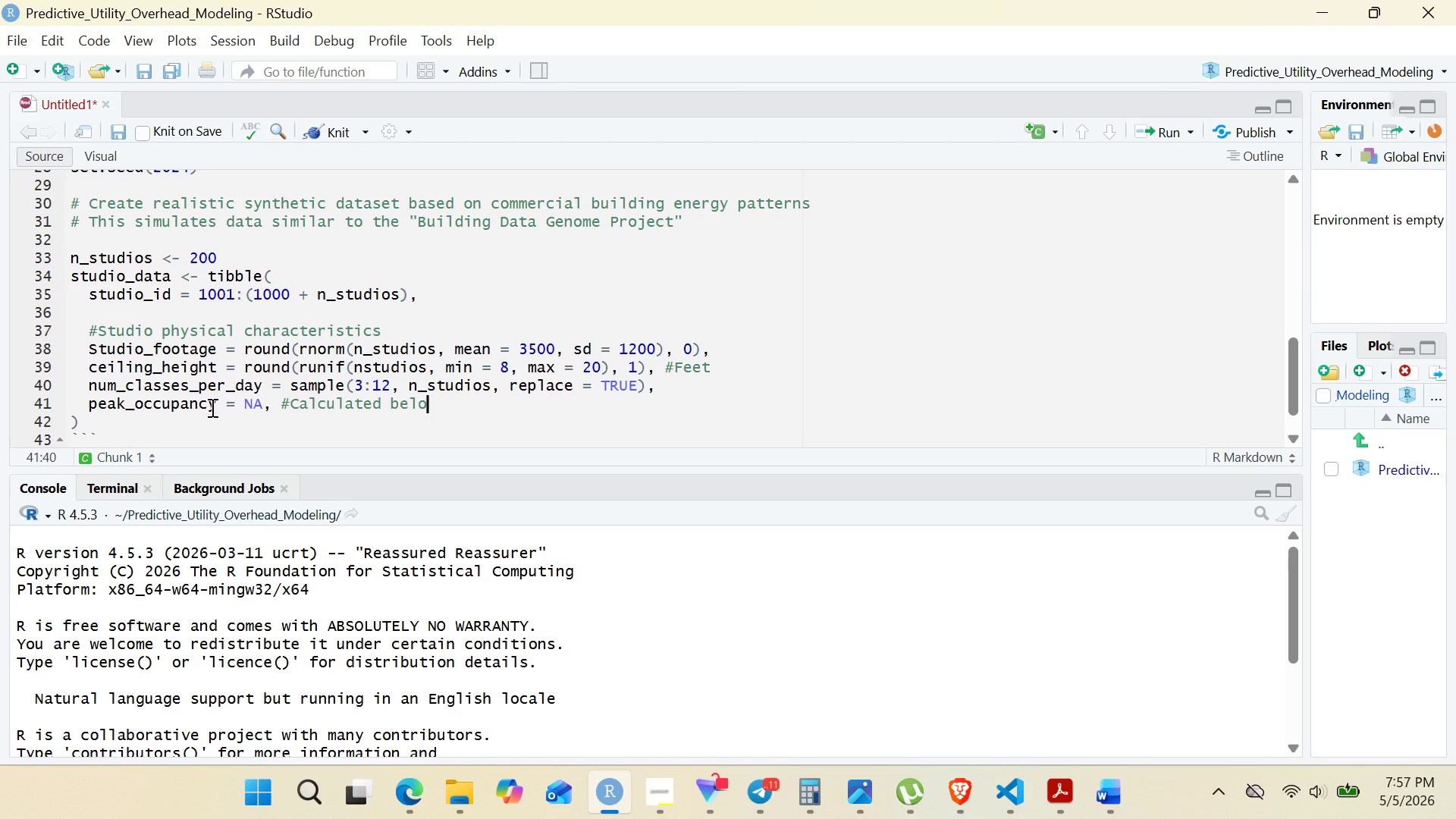 
key(W)
 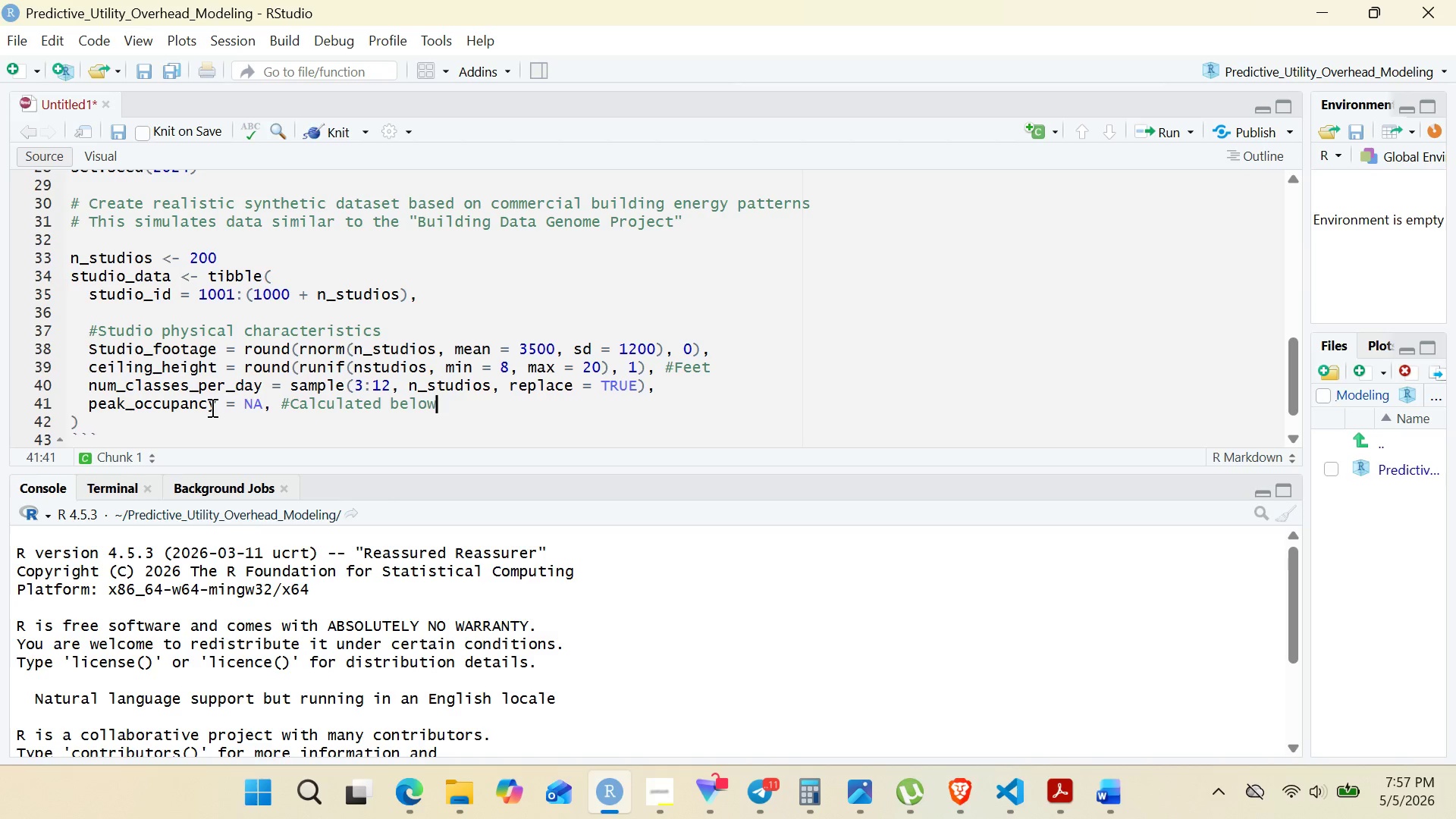 
key(Enter)
 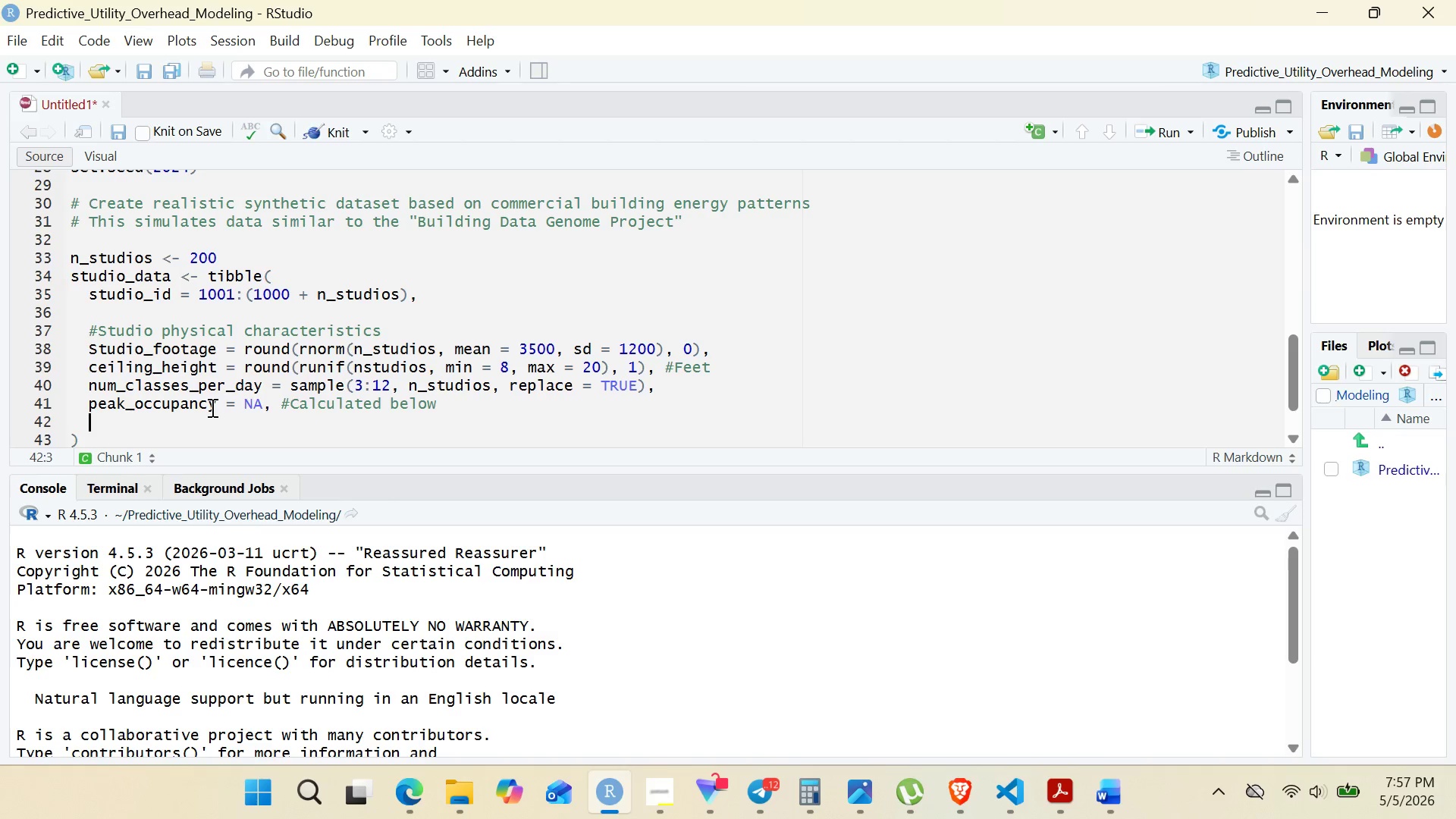 
key(Enter)
 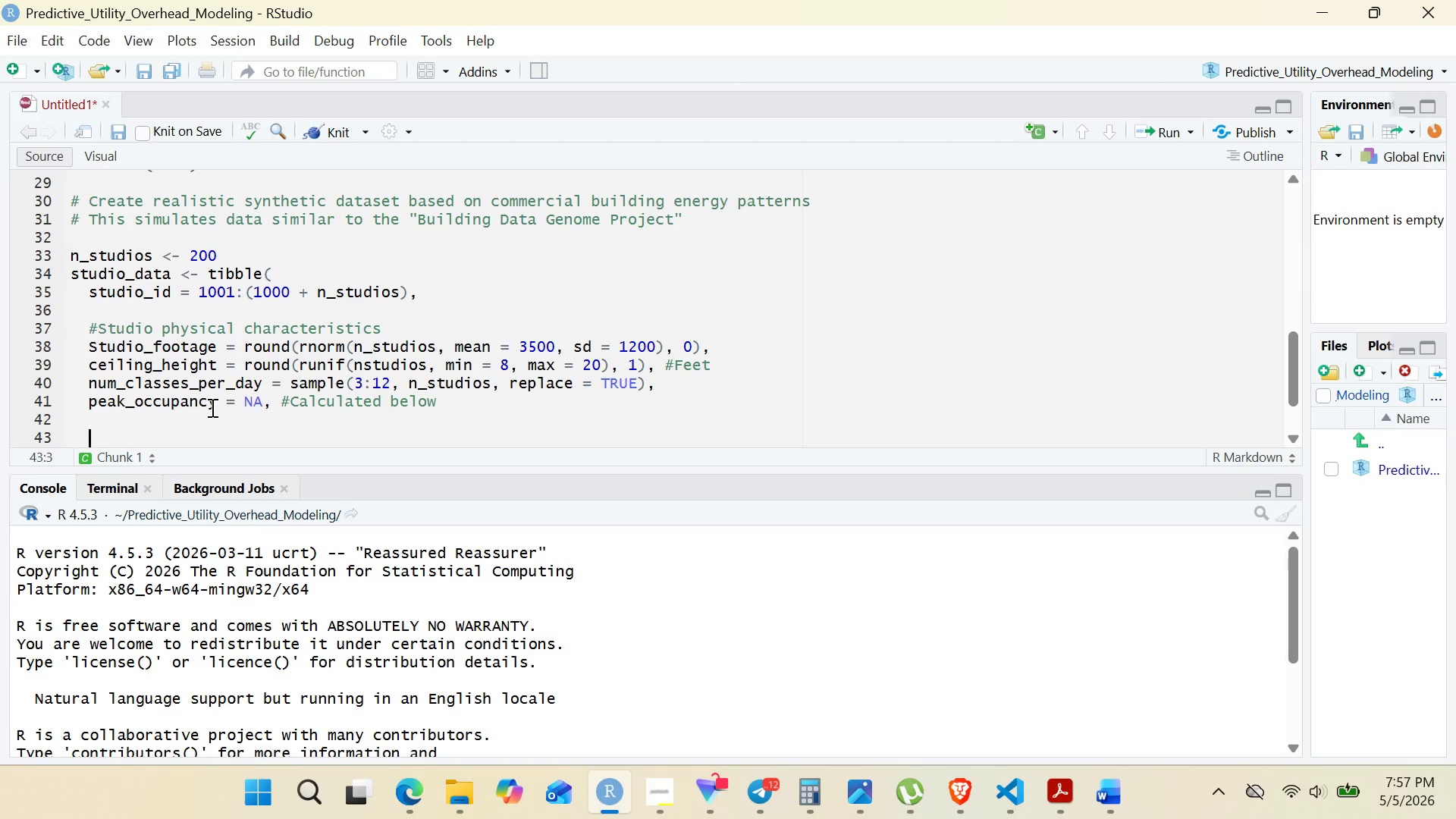 
type(#Climate and )
 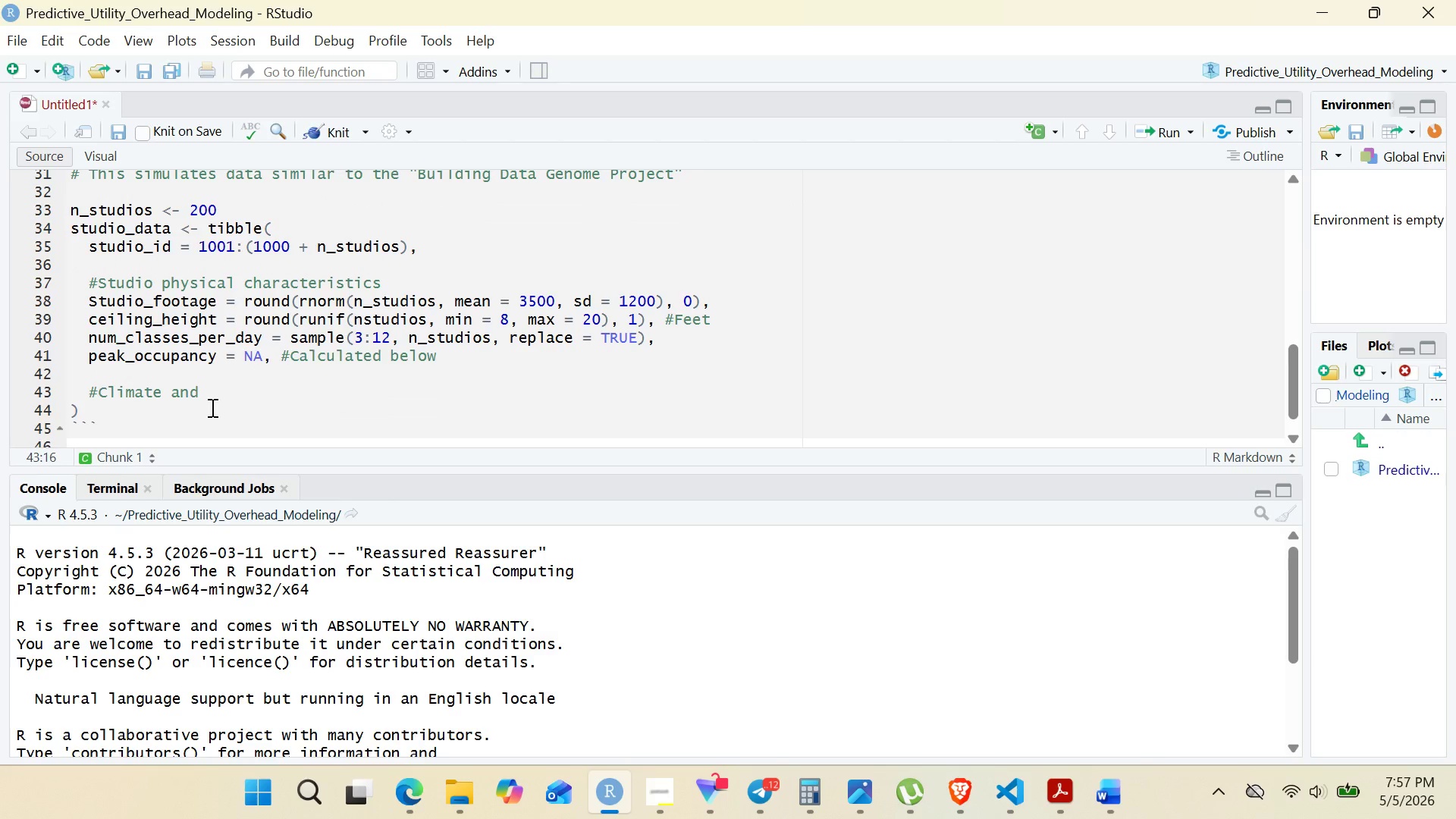 
wait(27.8)
 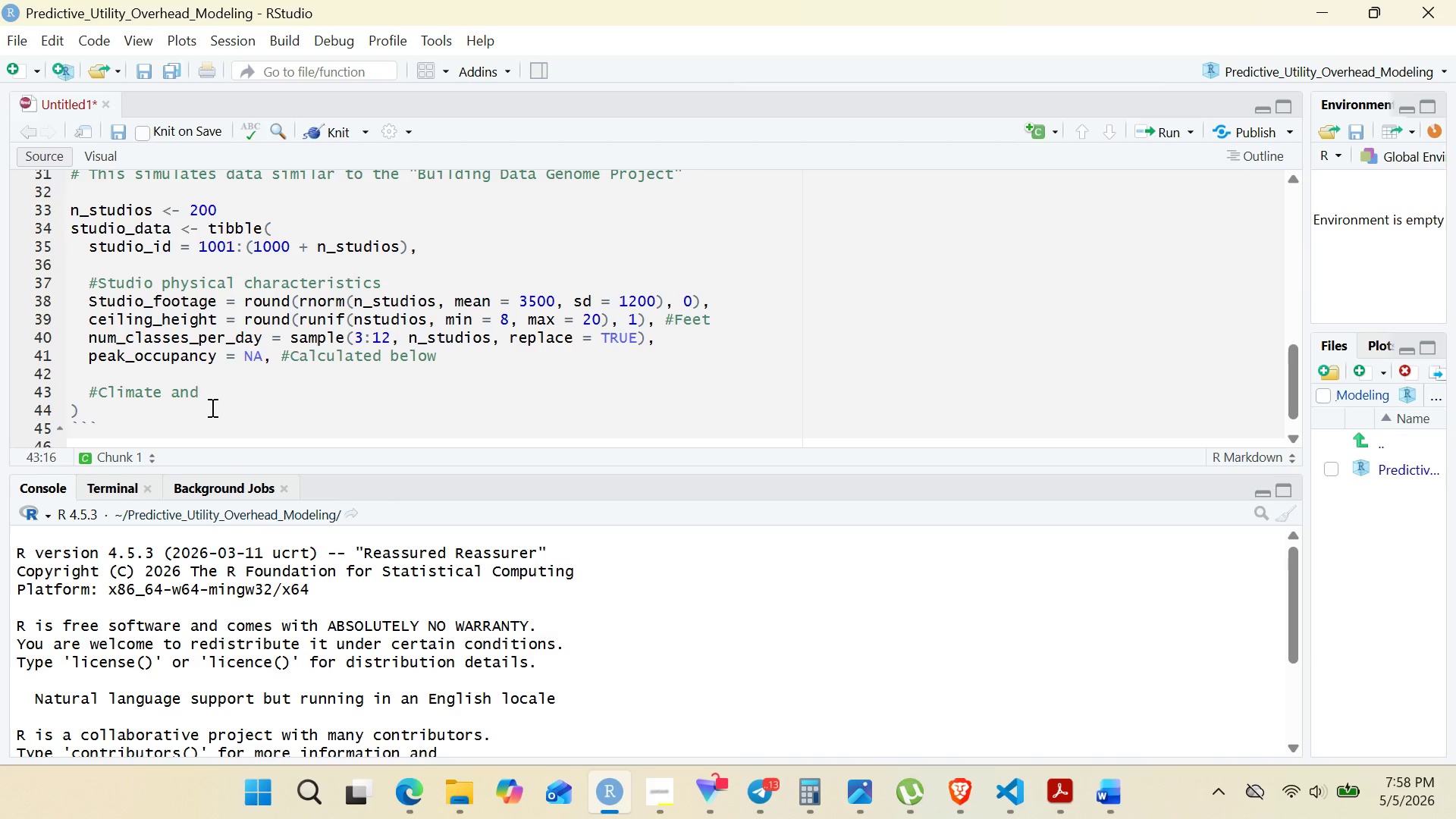 
type(location factors)
 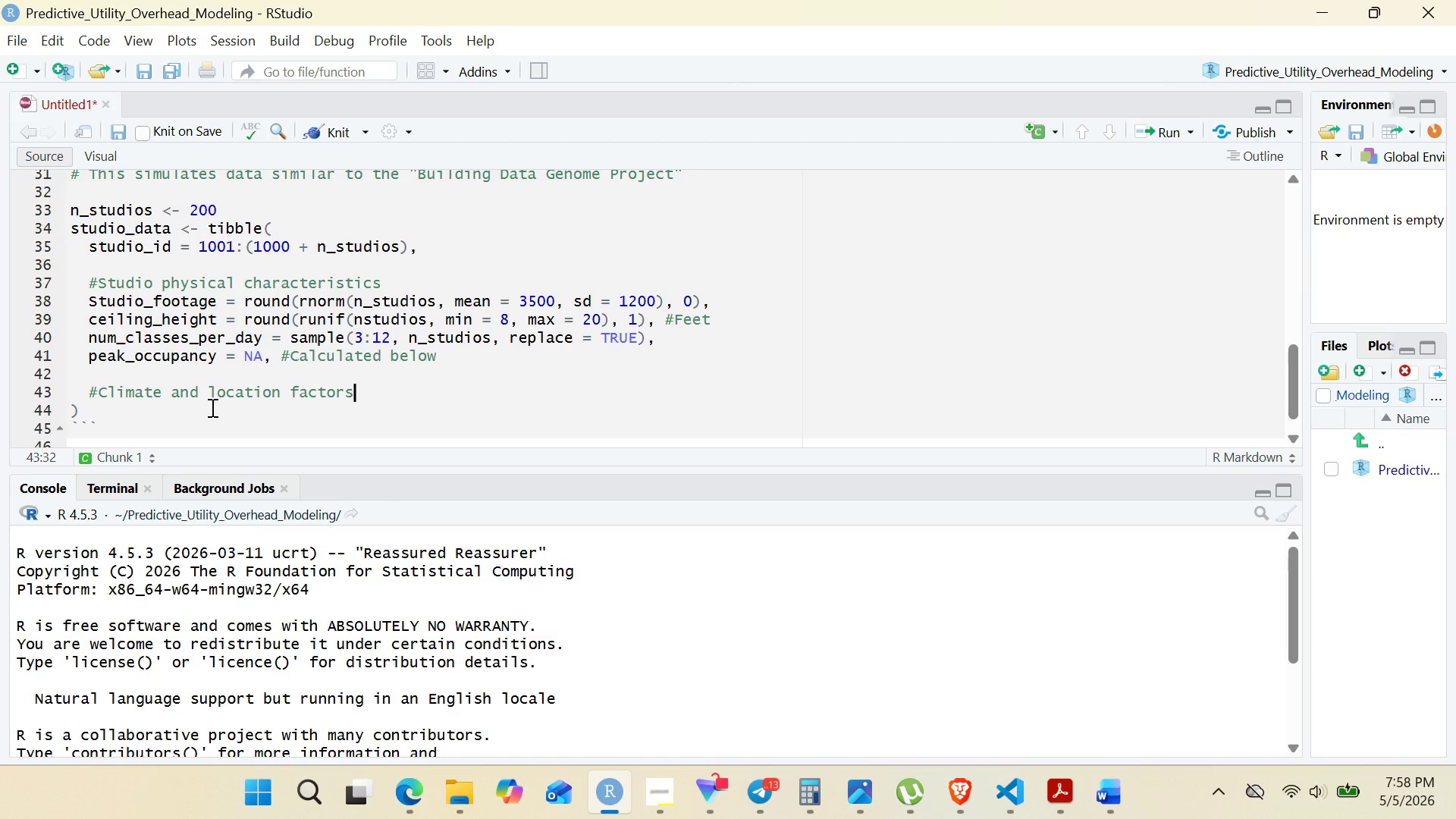 
key(Enter)
 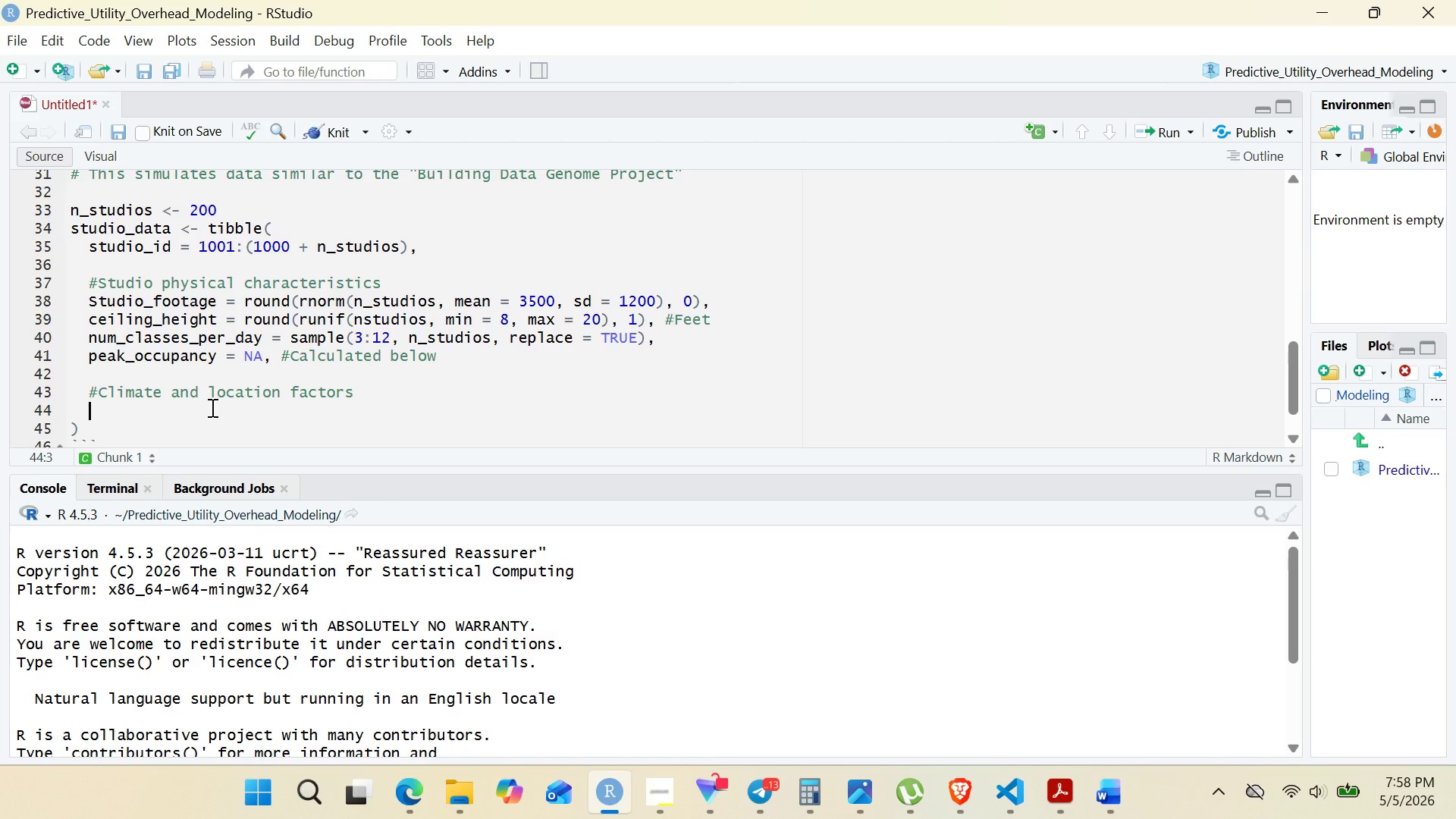 
type(avg_outdoor_temp = roun)
 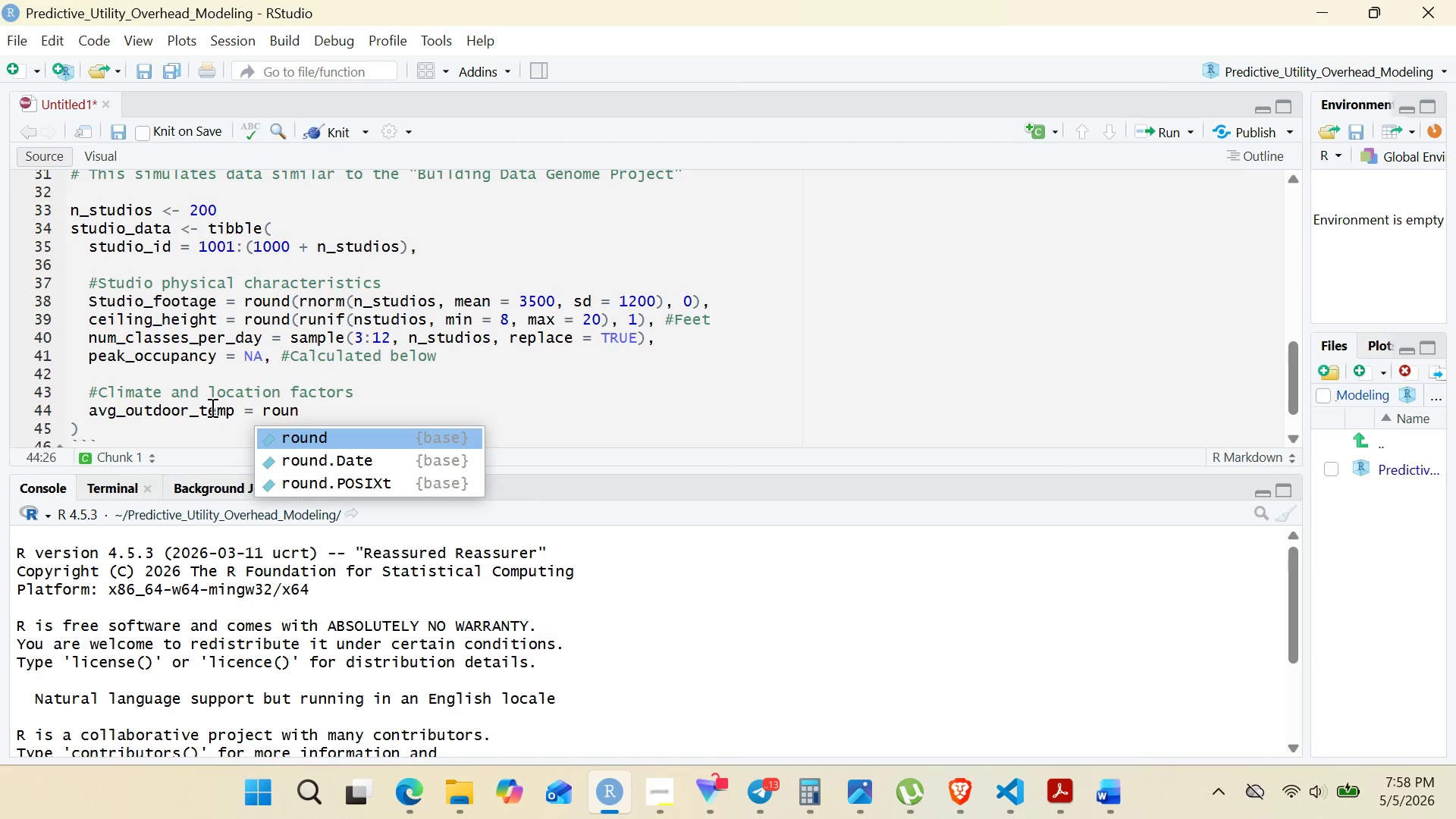 
key(Enter)
 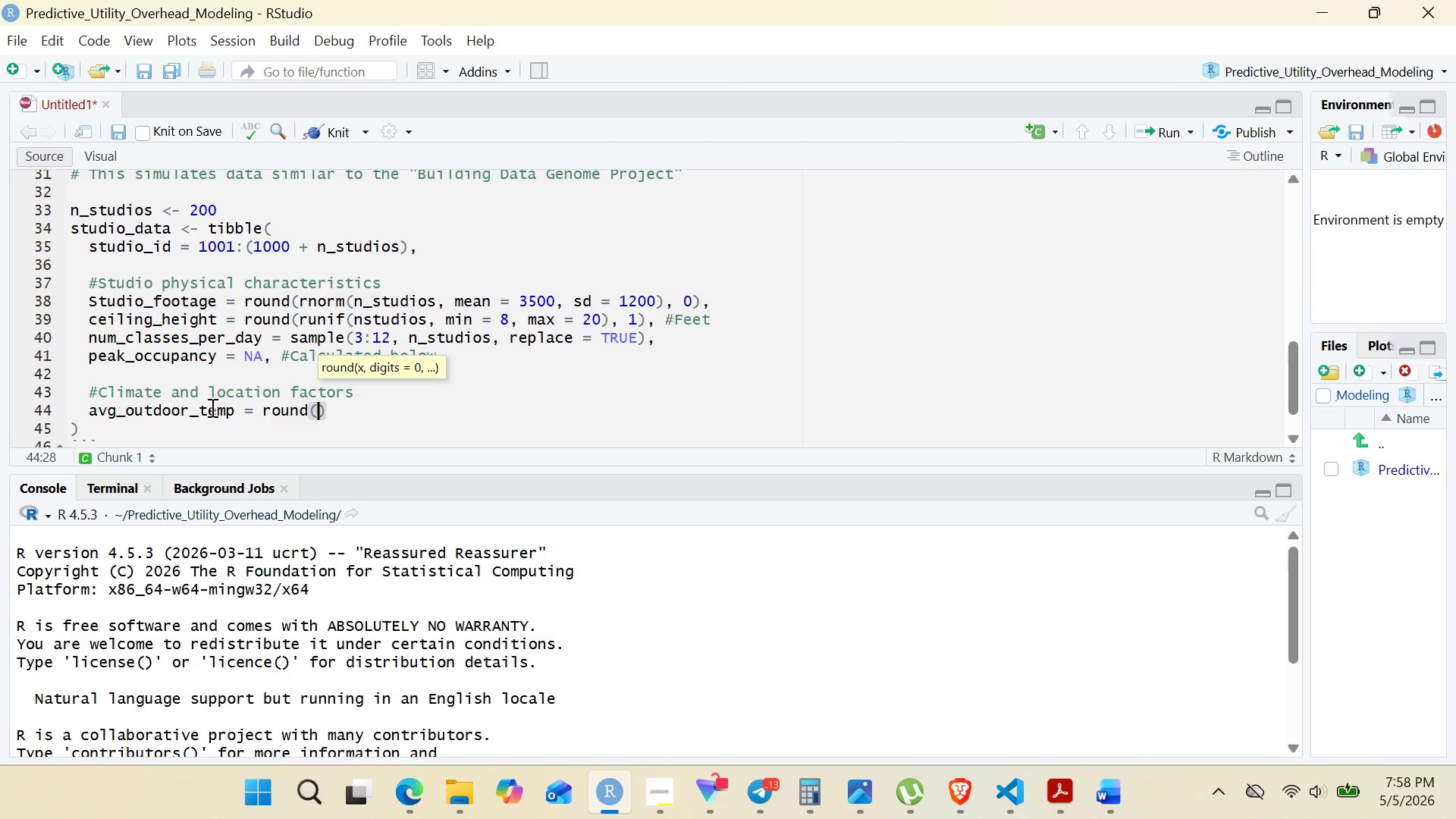 
type(rnorm)
 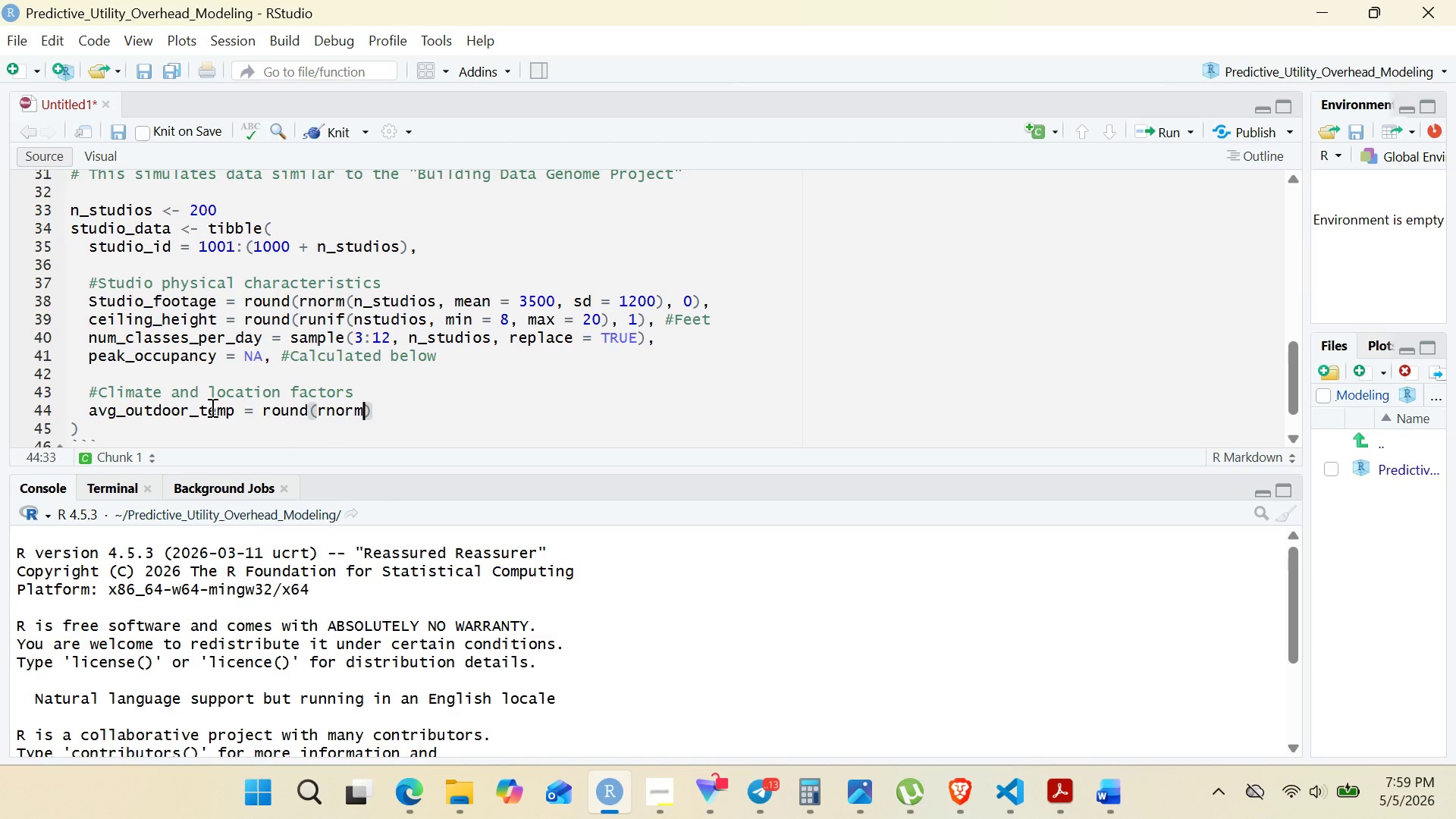 
wait(6.16)
 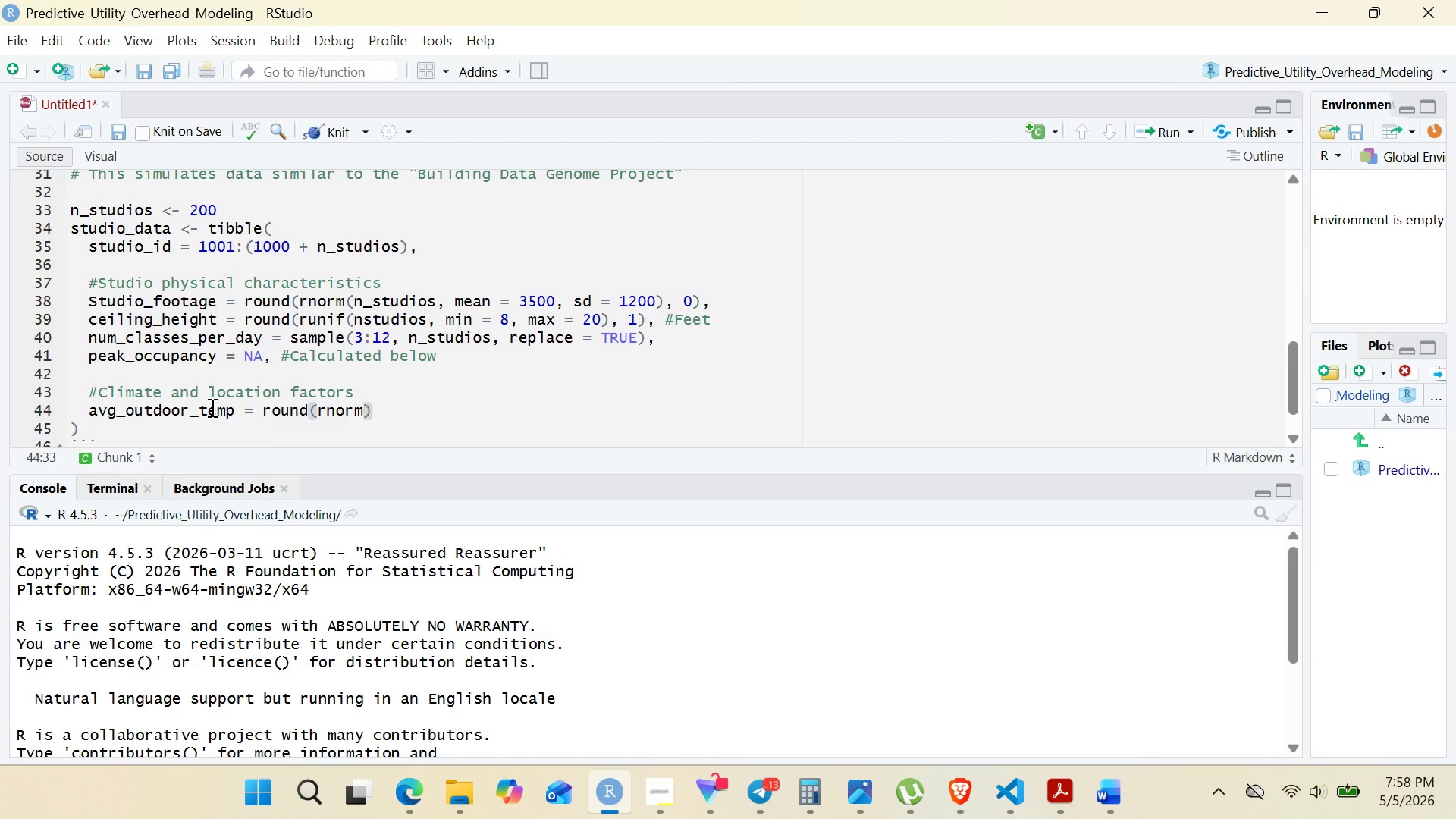 
key(Shift+9)
 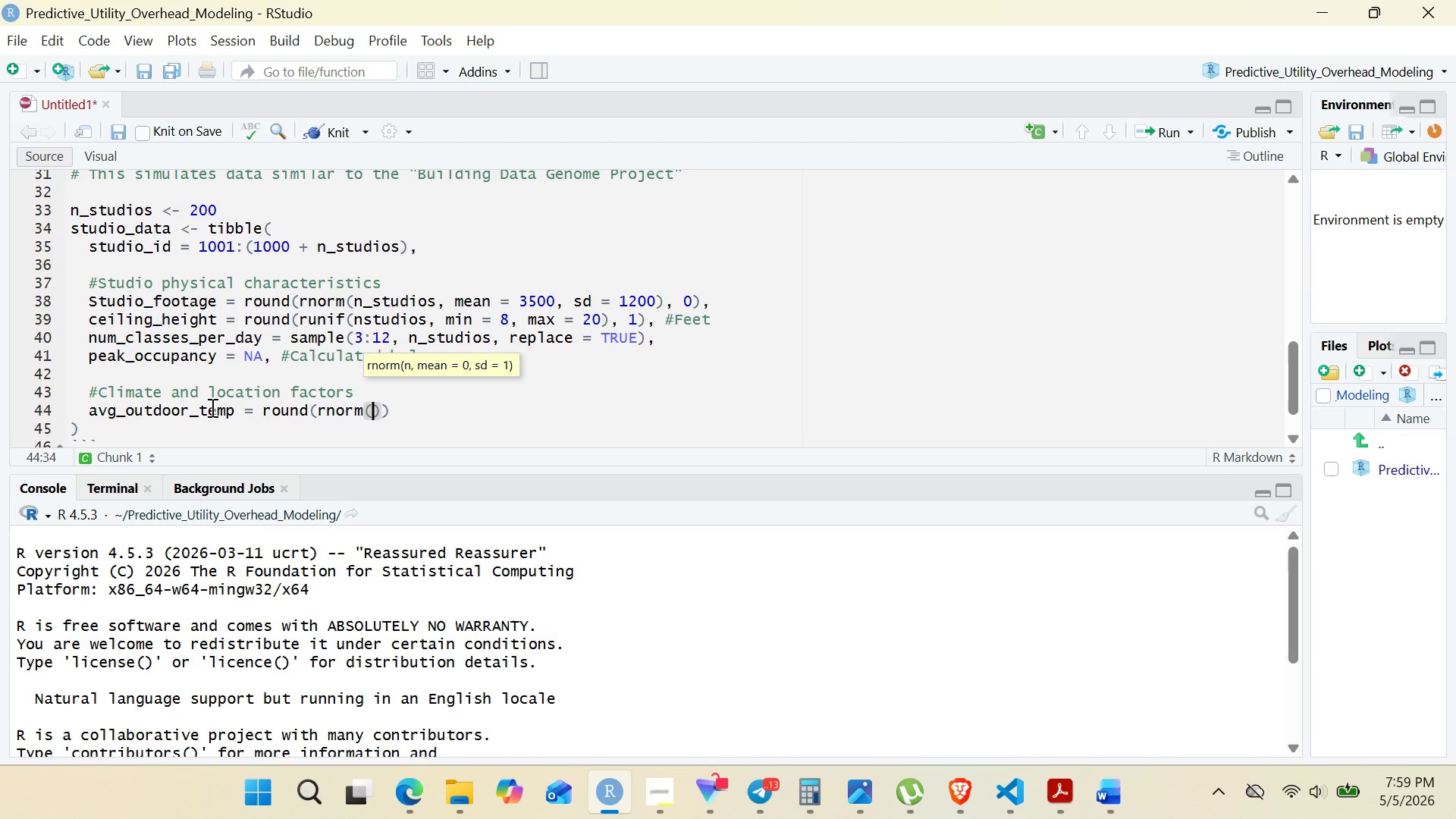 
type(n_studios, mean= )
key(Backspace)
type(65, sd = 15)
 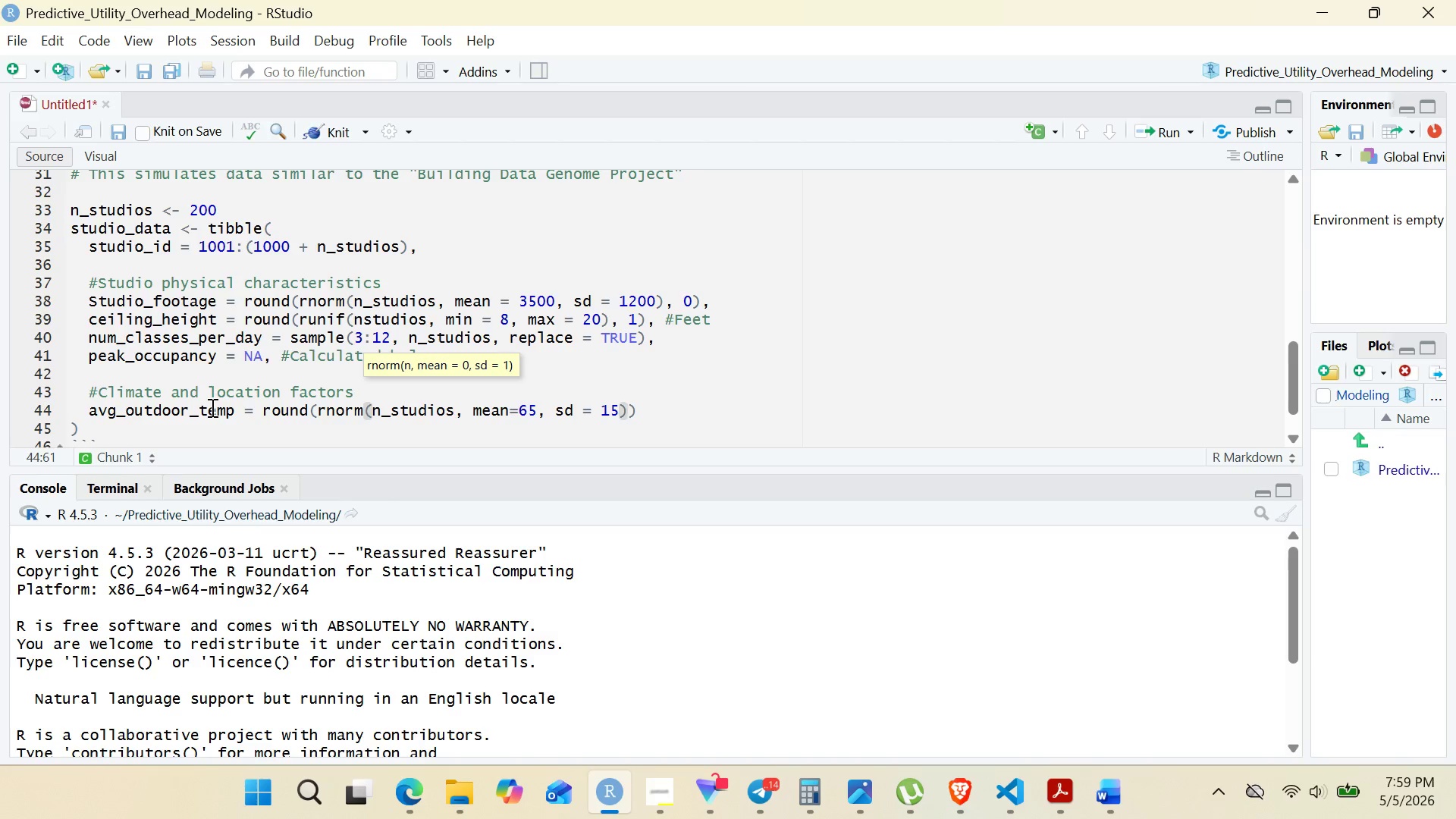 
key(ArrowRight)
 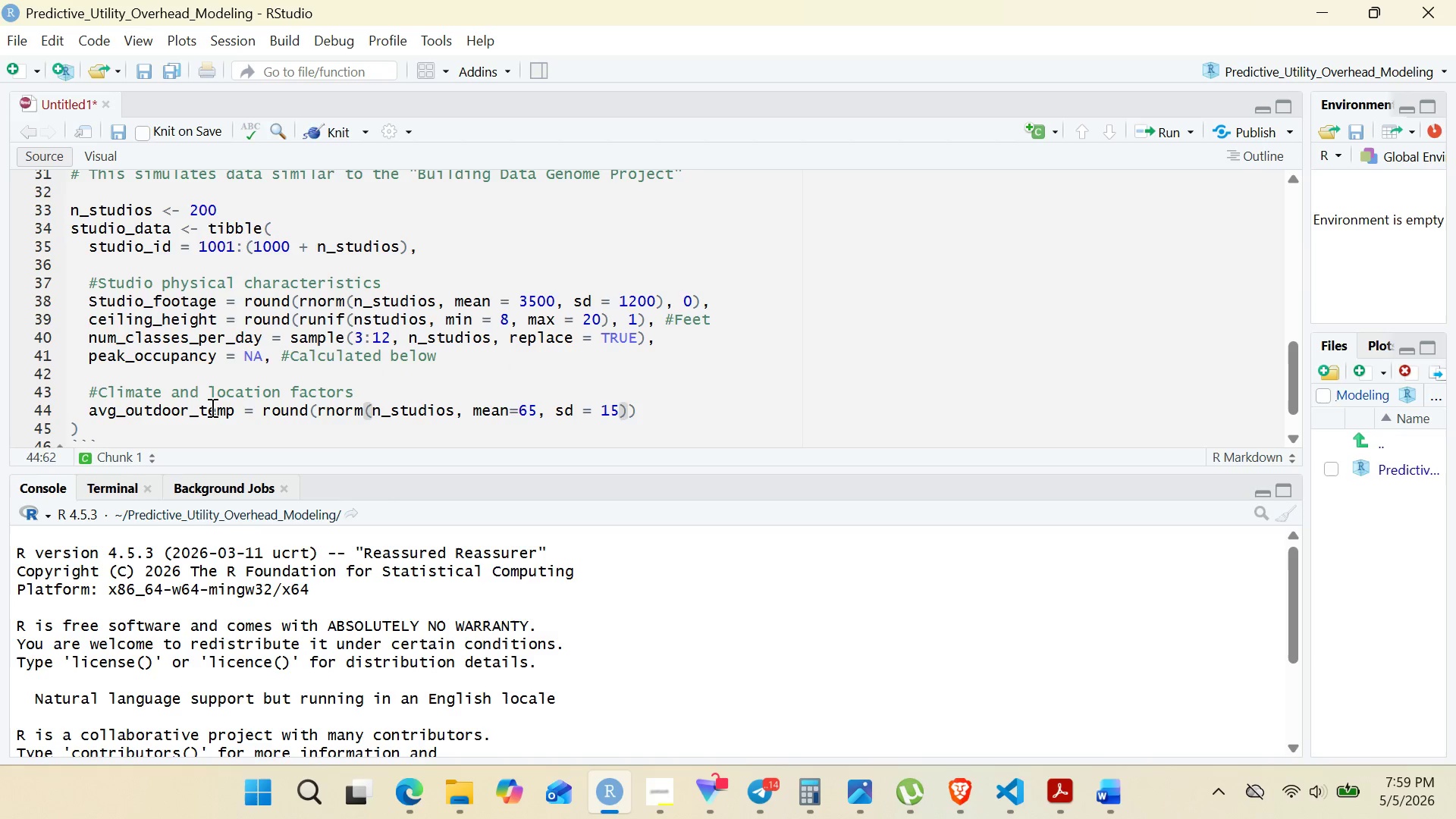 
key(Comma)
 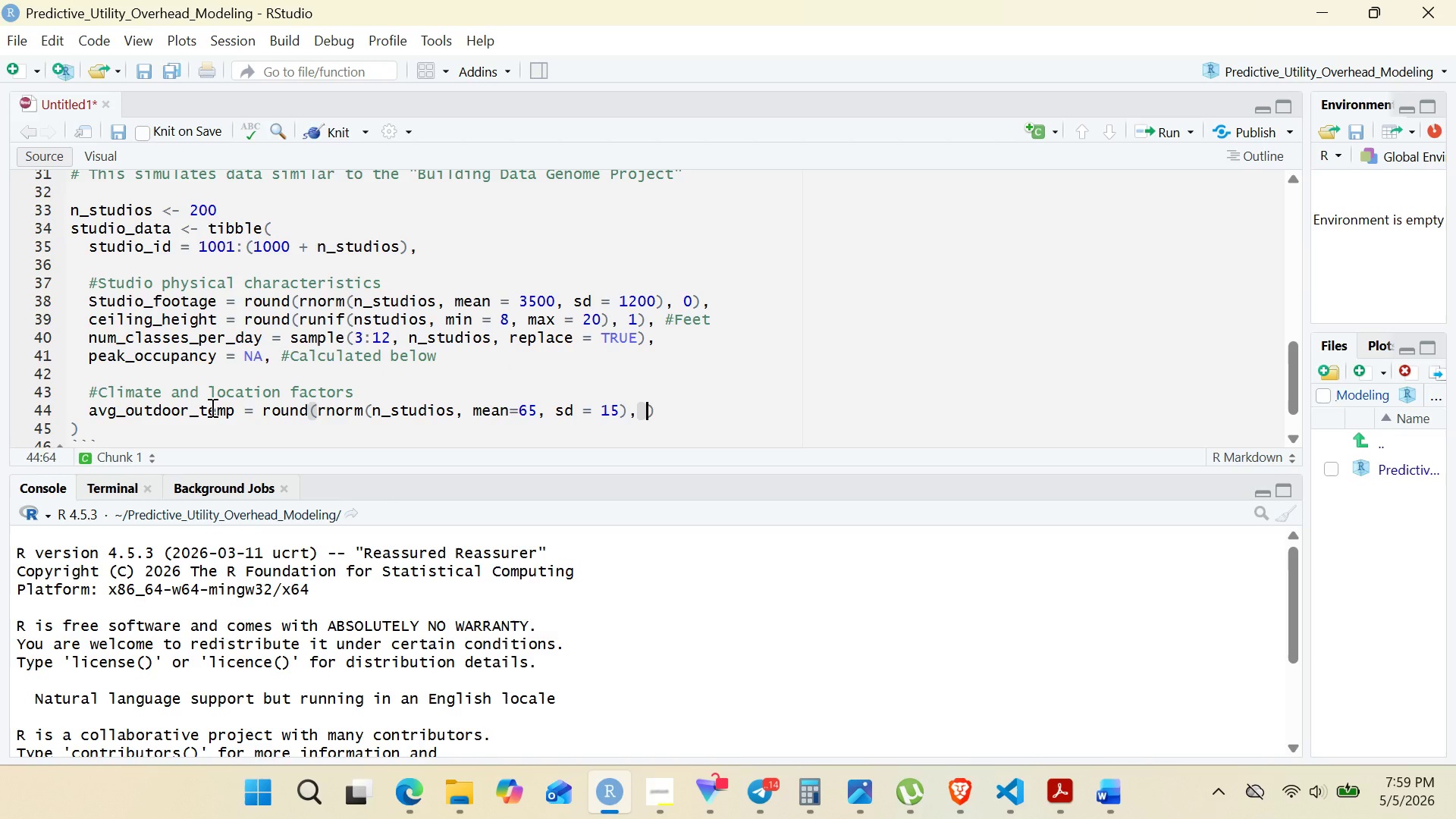 
key(Space)
 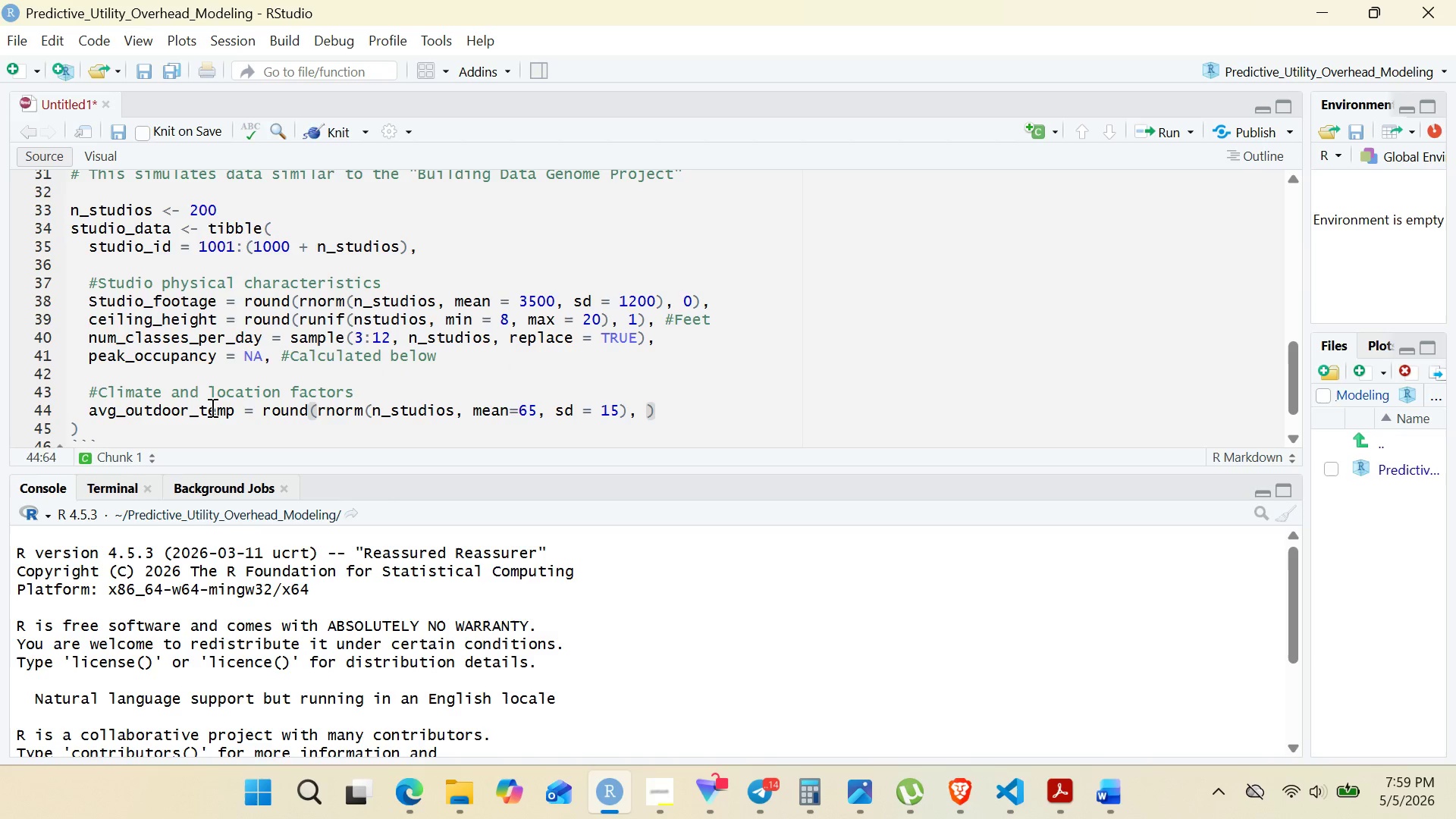 
key(1)
 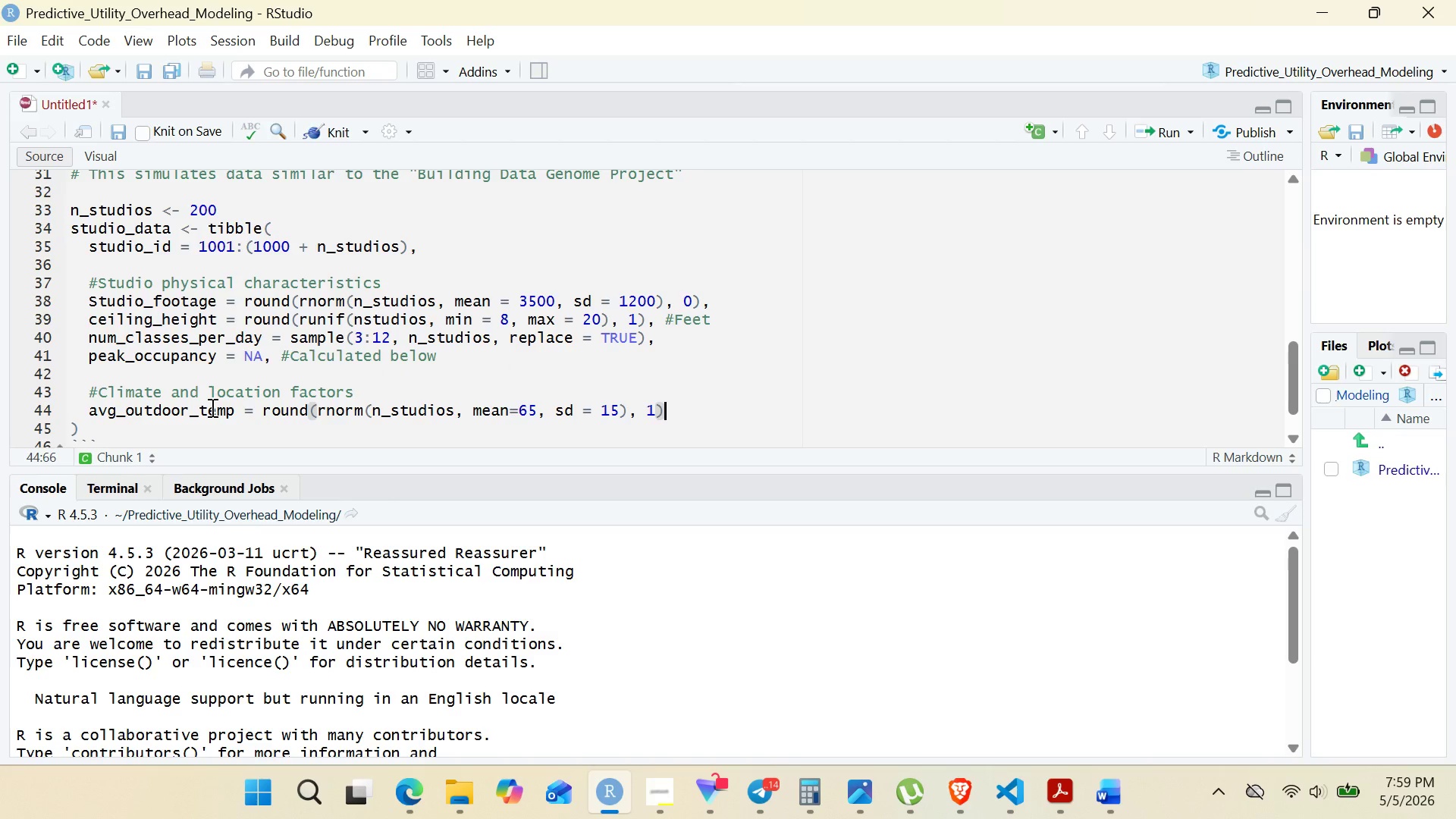 
key(ArrowRight)
 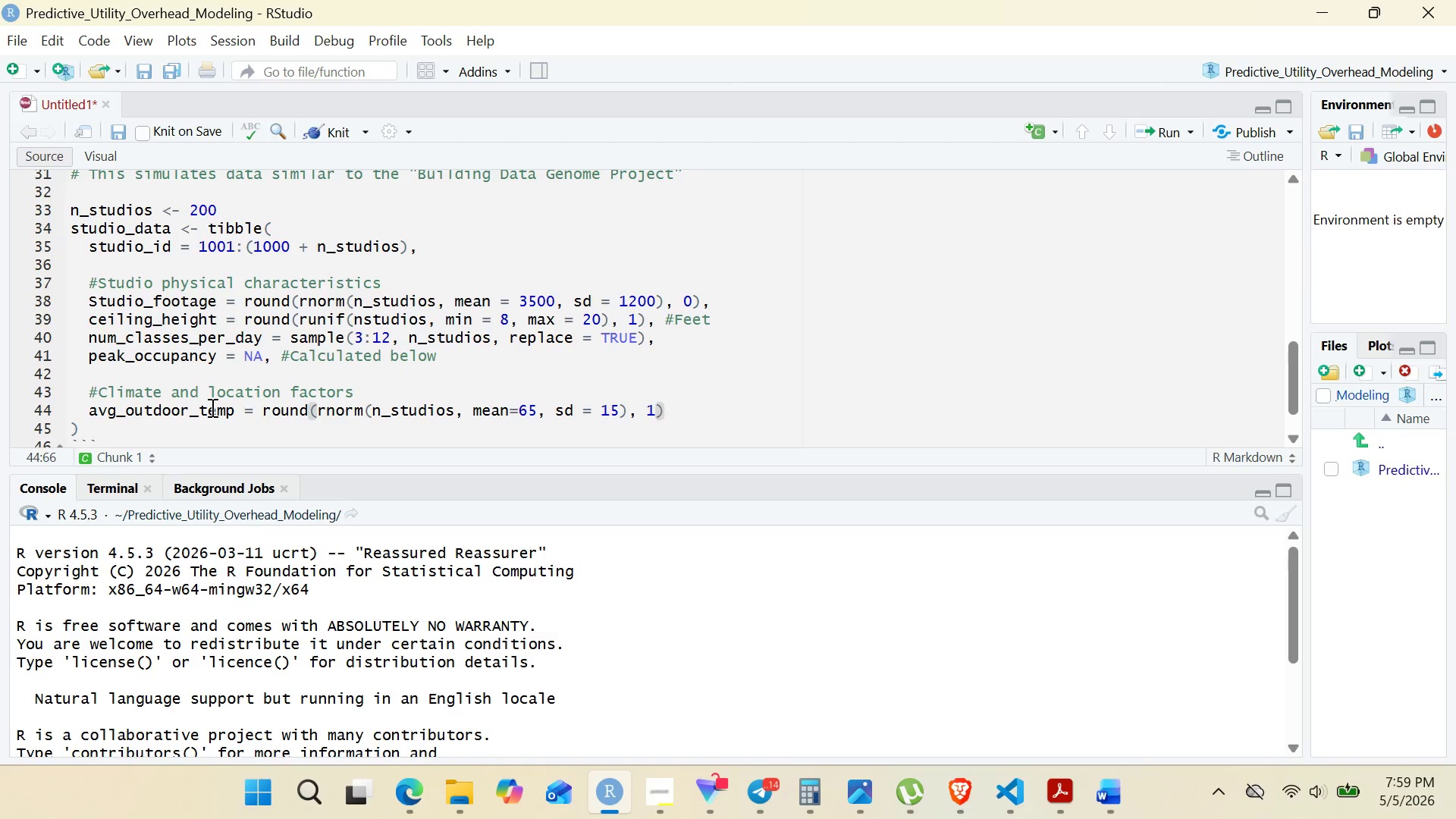 
key(Comma)
 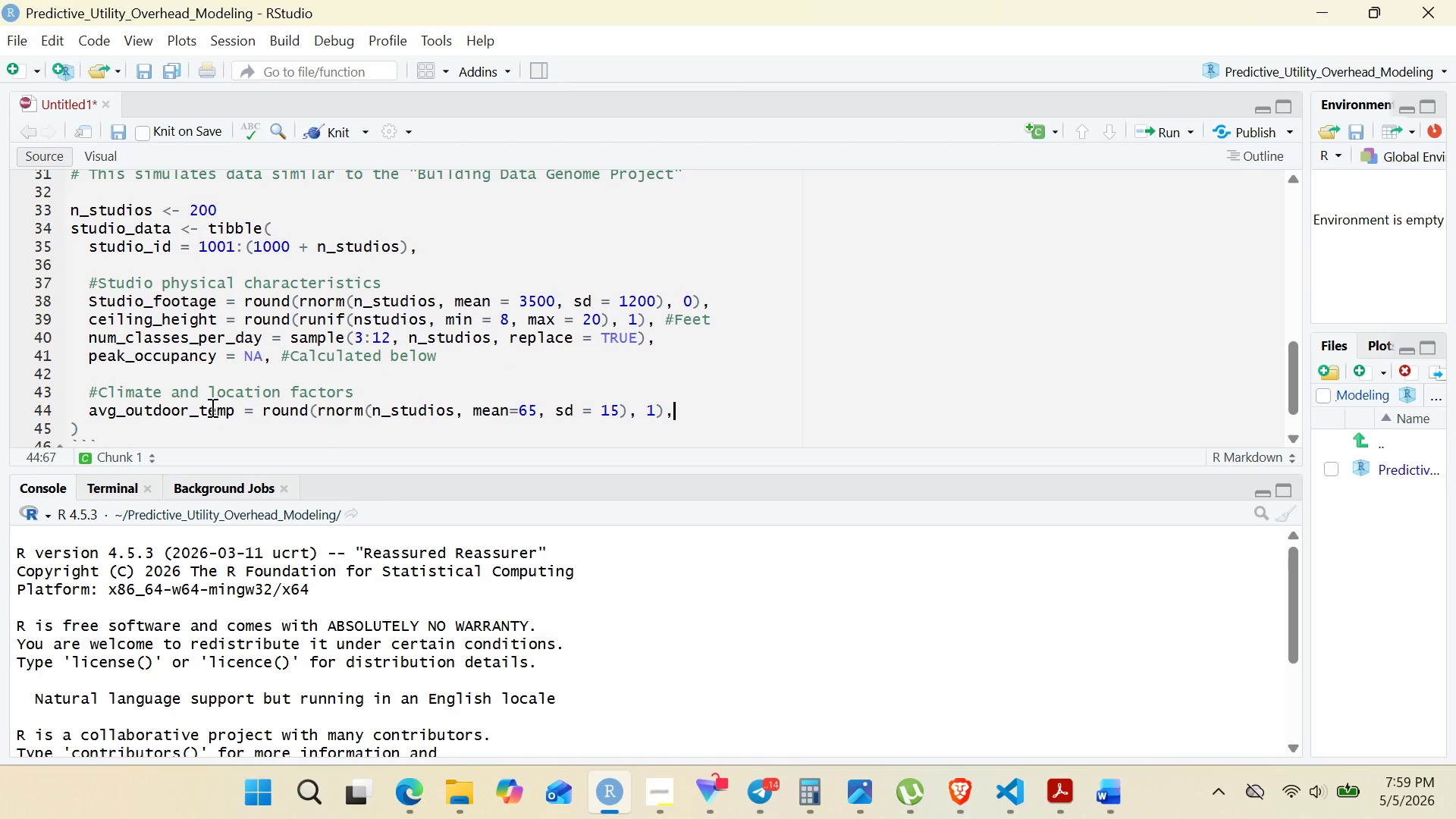 
key(Enter)
 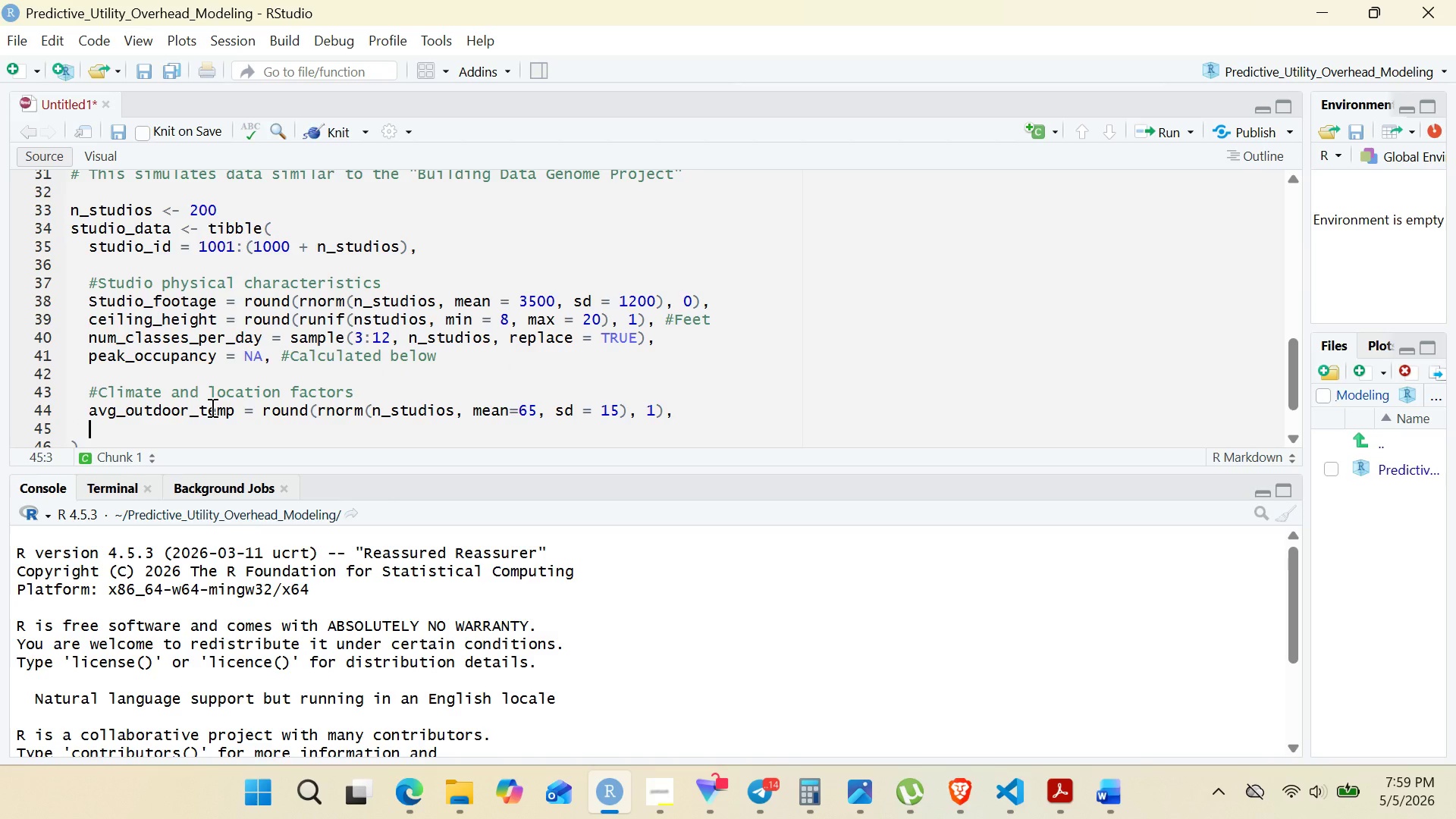 
type(climate)
 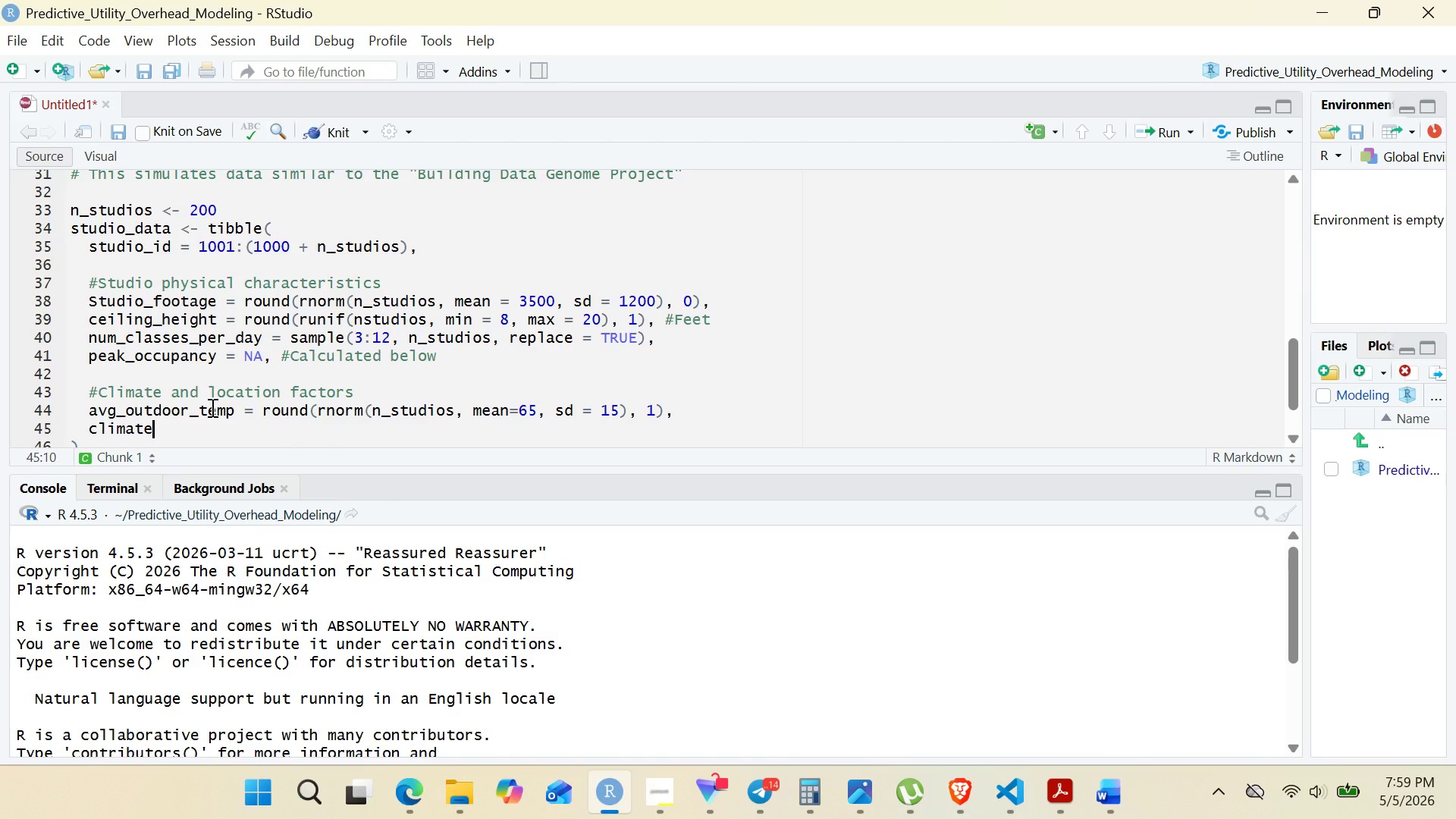 
type(_zone = sample(c()
 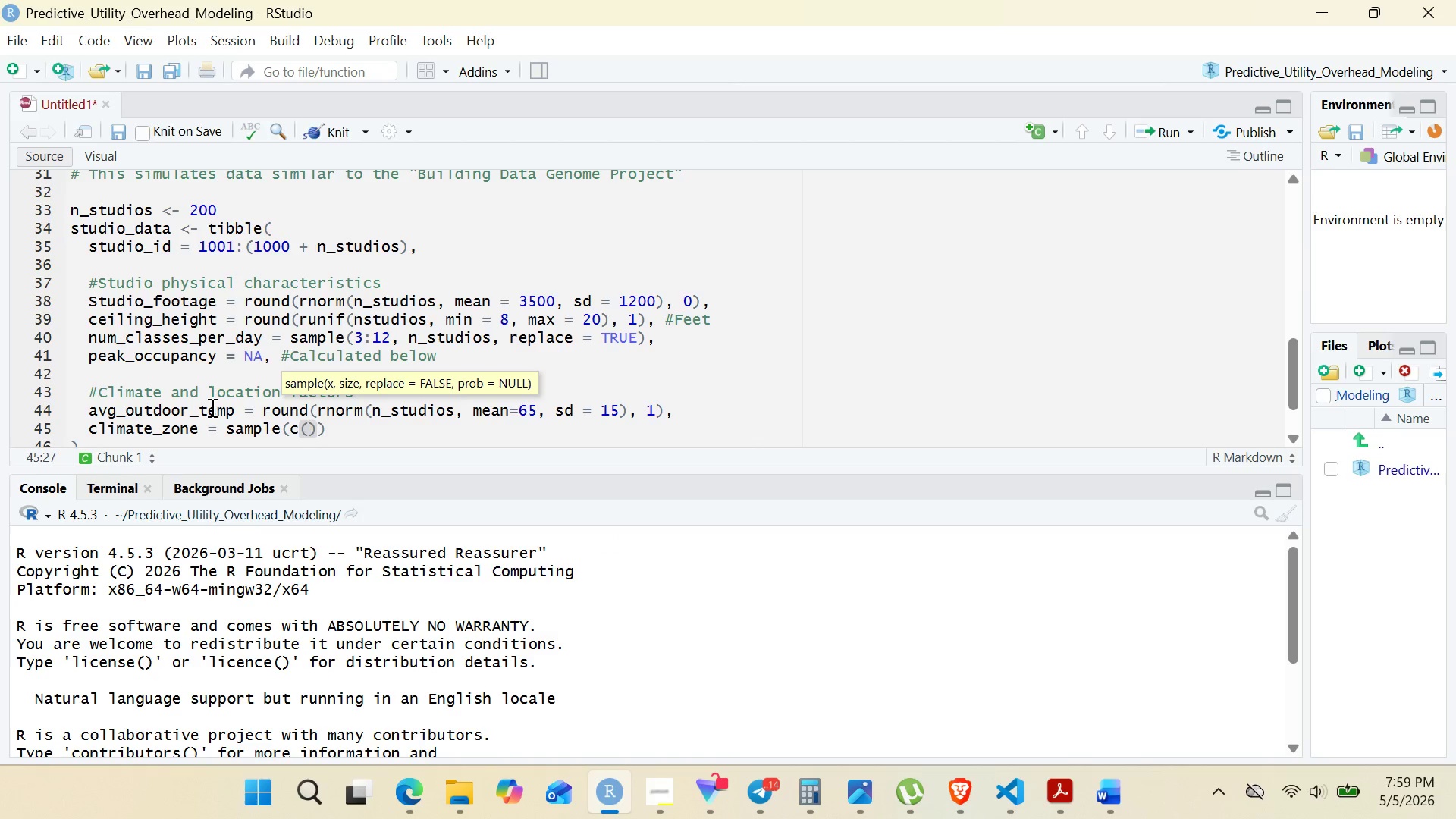 
type("Hot- )
key(Backspace)
type(Humin)
key(Backspace)
type(d)
 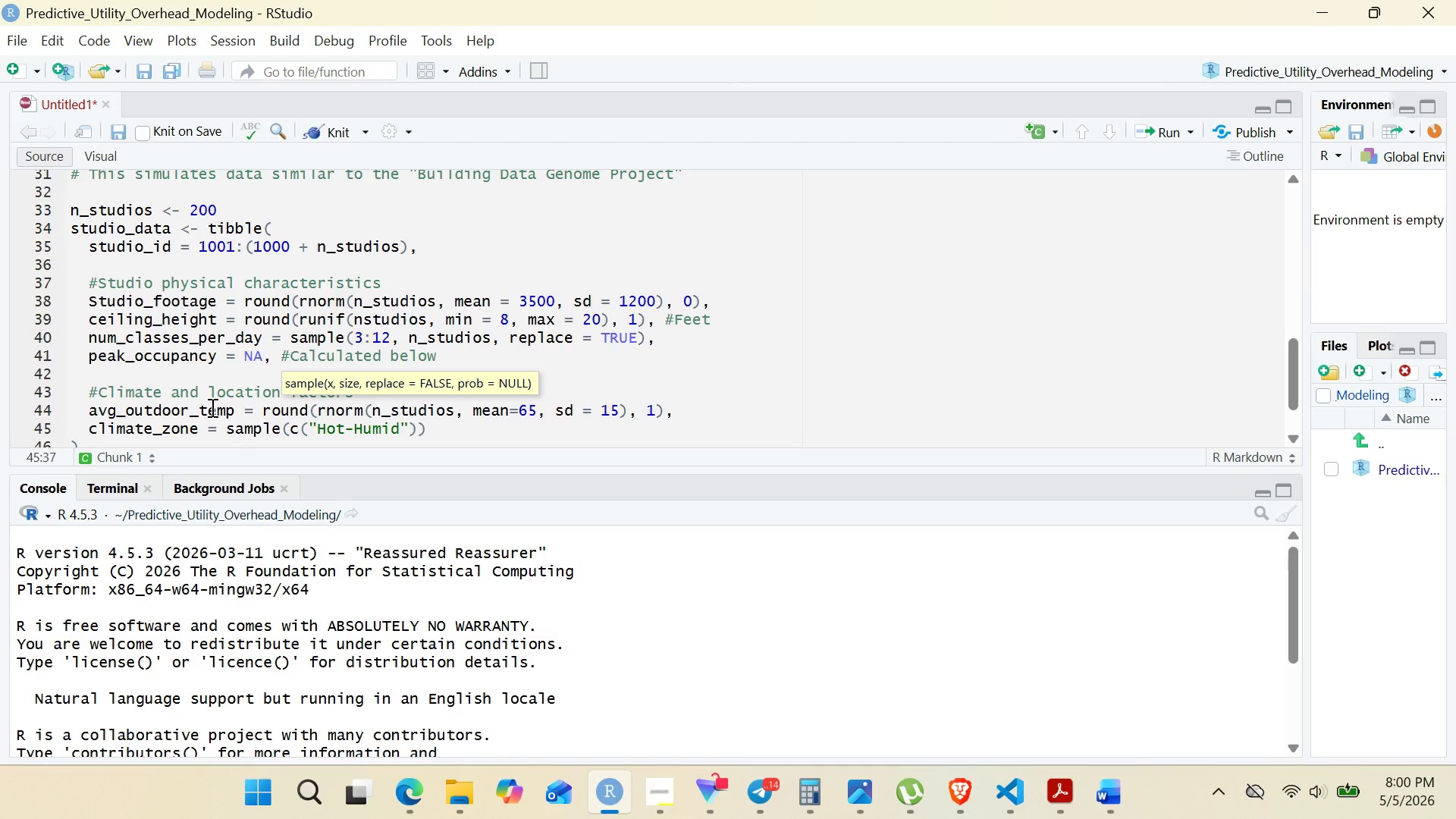 
key(ArrowRight)
 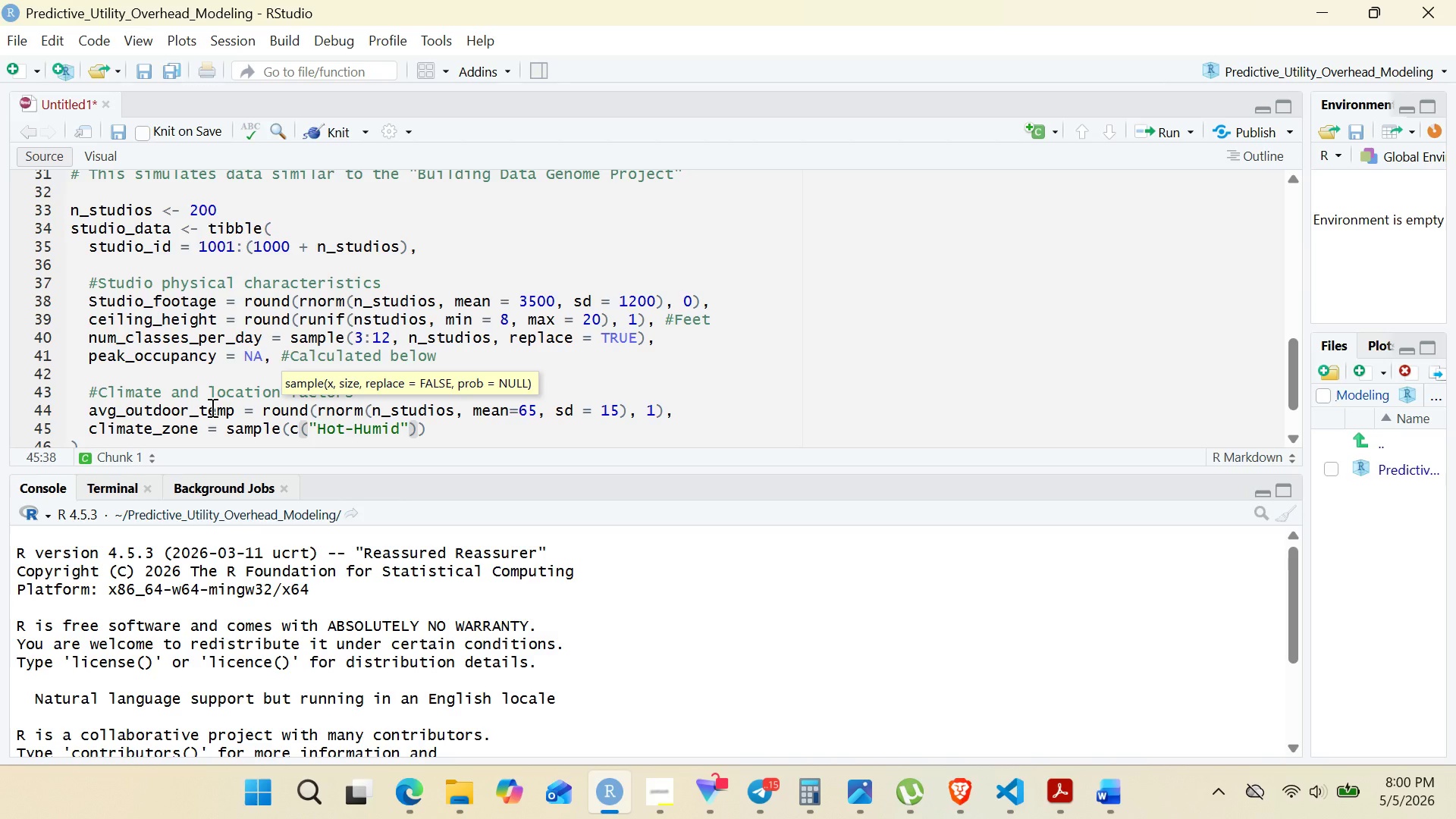 
type(, "Mixed-Humin)
key(Backspace)
type(s)
key(Backspace)
type(d)
 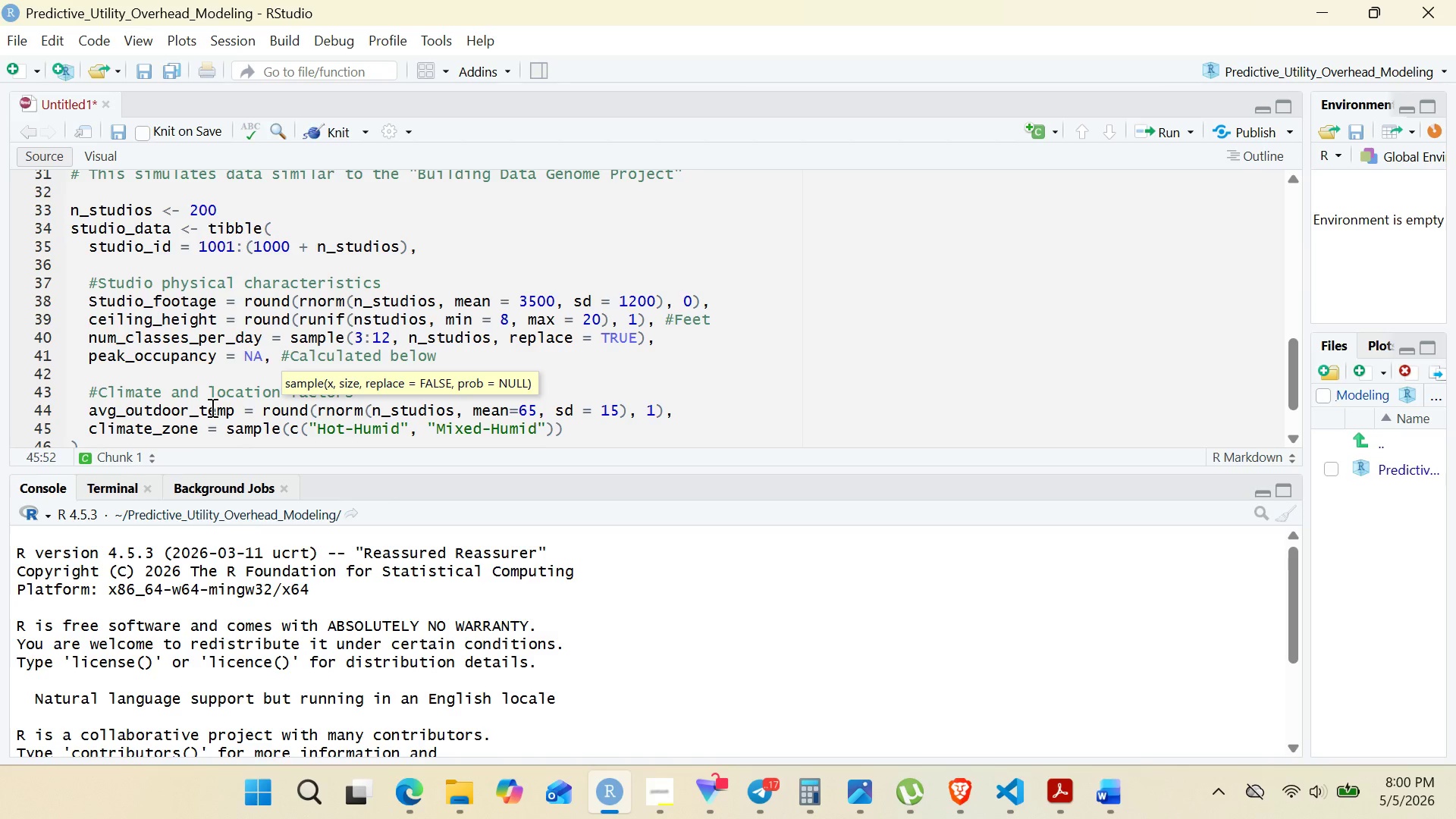 
key(ArrowRight)
 